 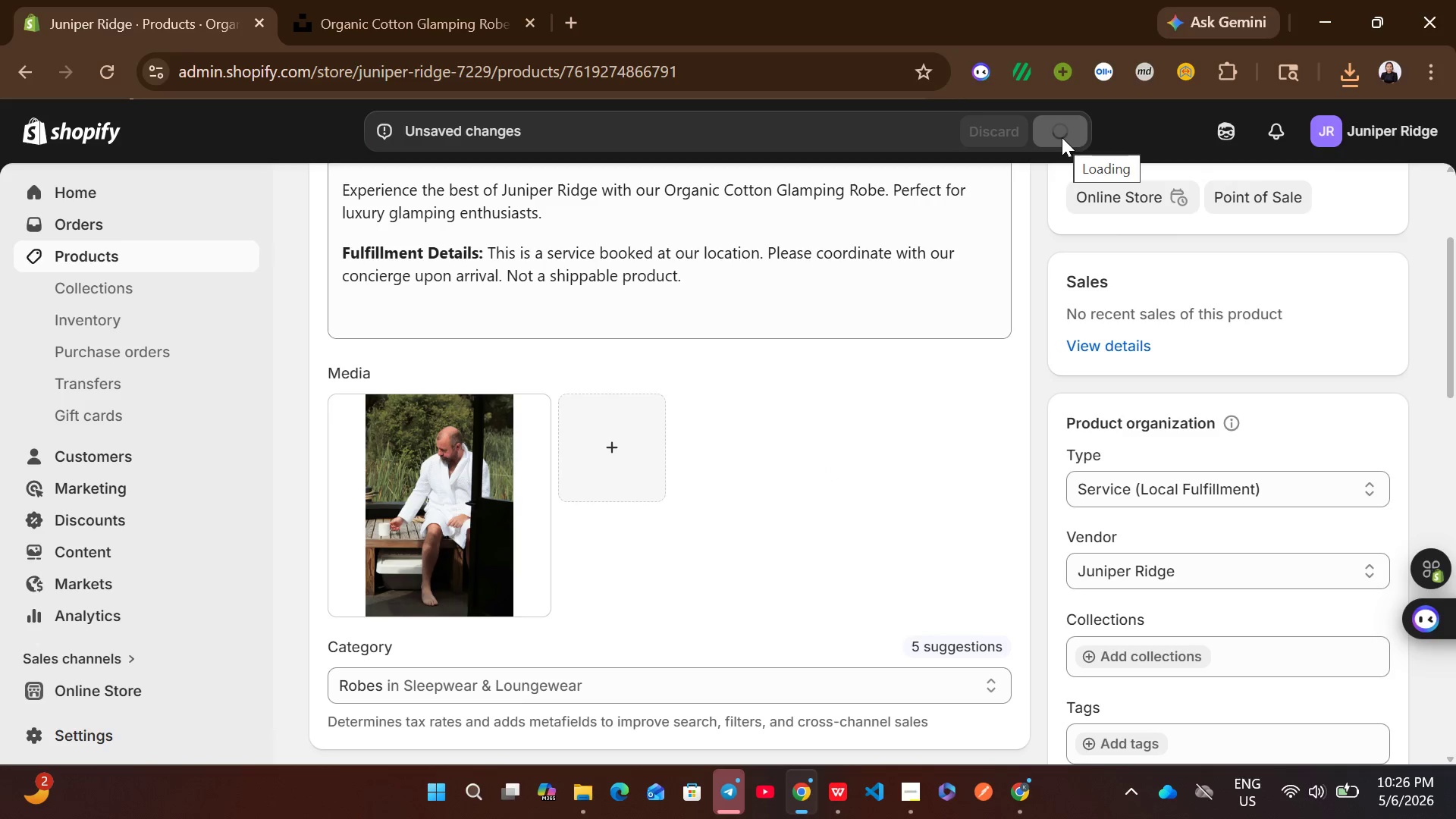 
left_click([213, 252])
 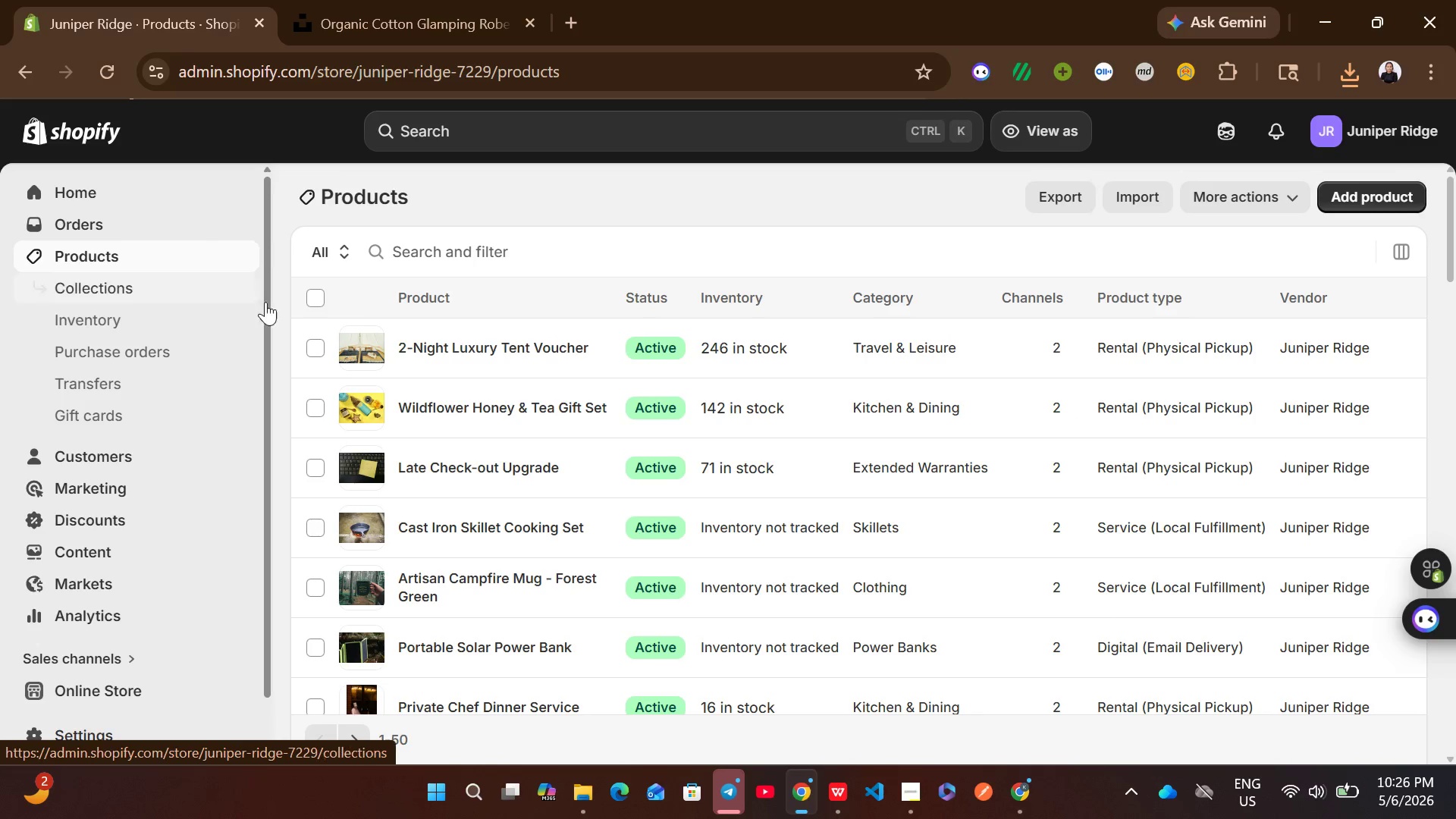 
wait(6.45)
 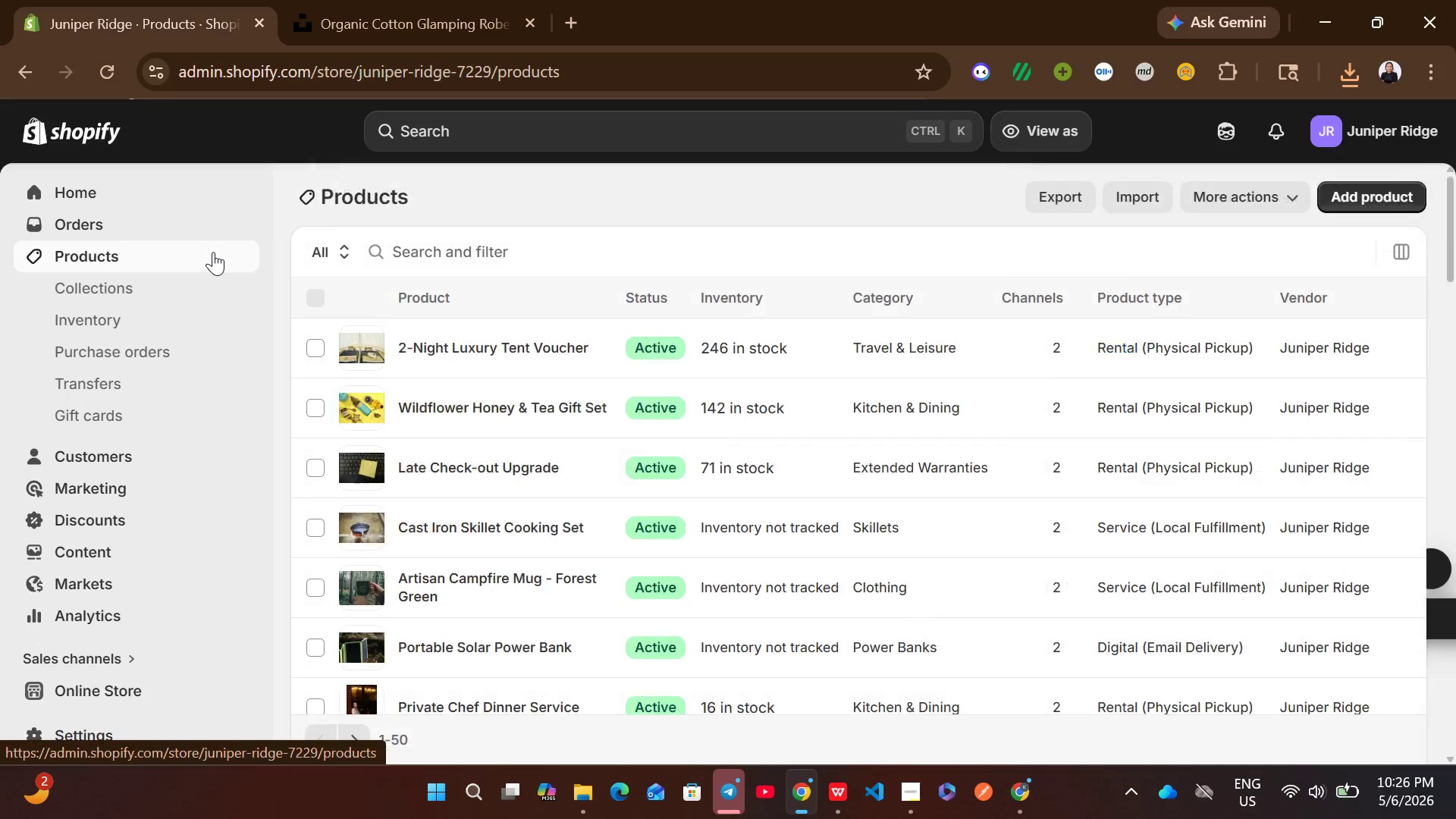 
left_click([361, 723])
 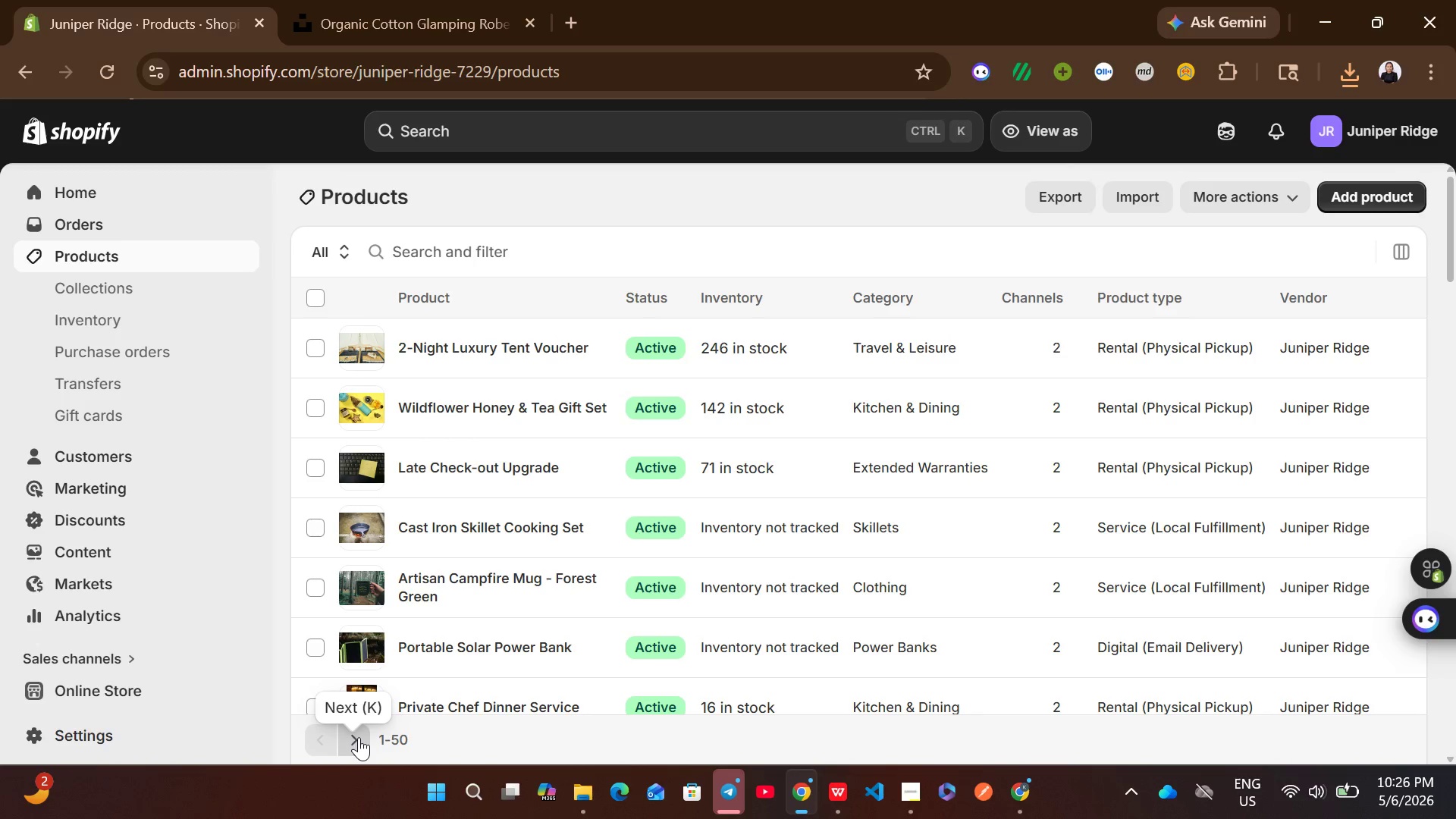 
left_click([359, 737])
 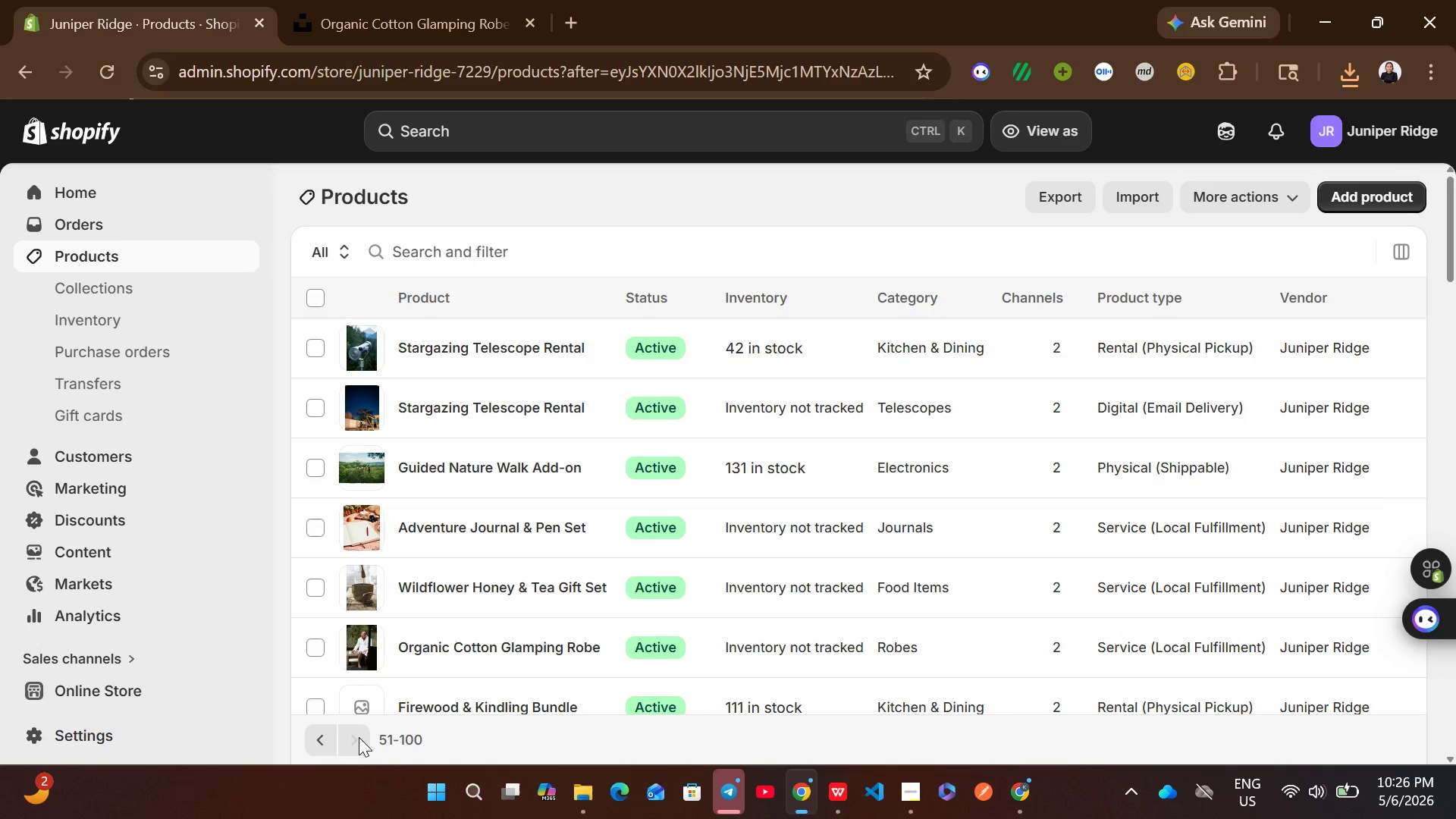 
wait(8.12)
 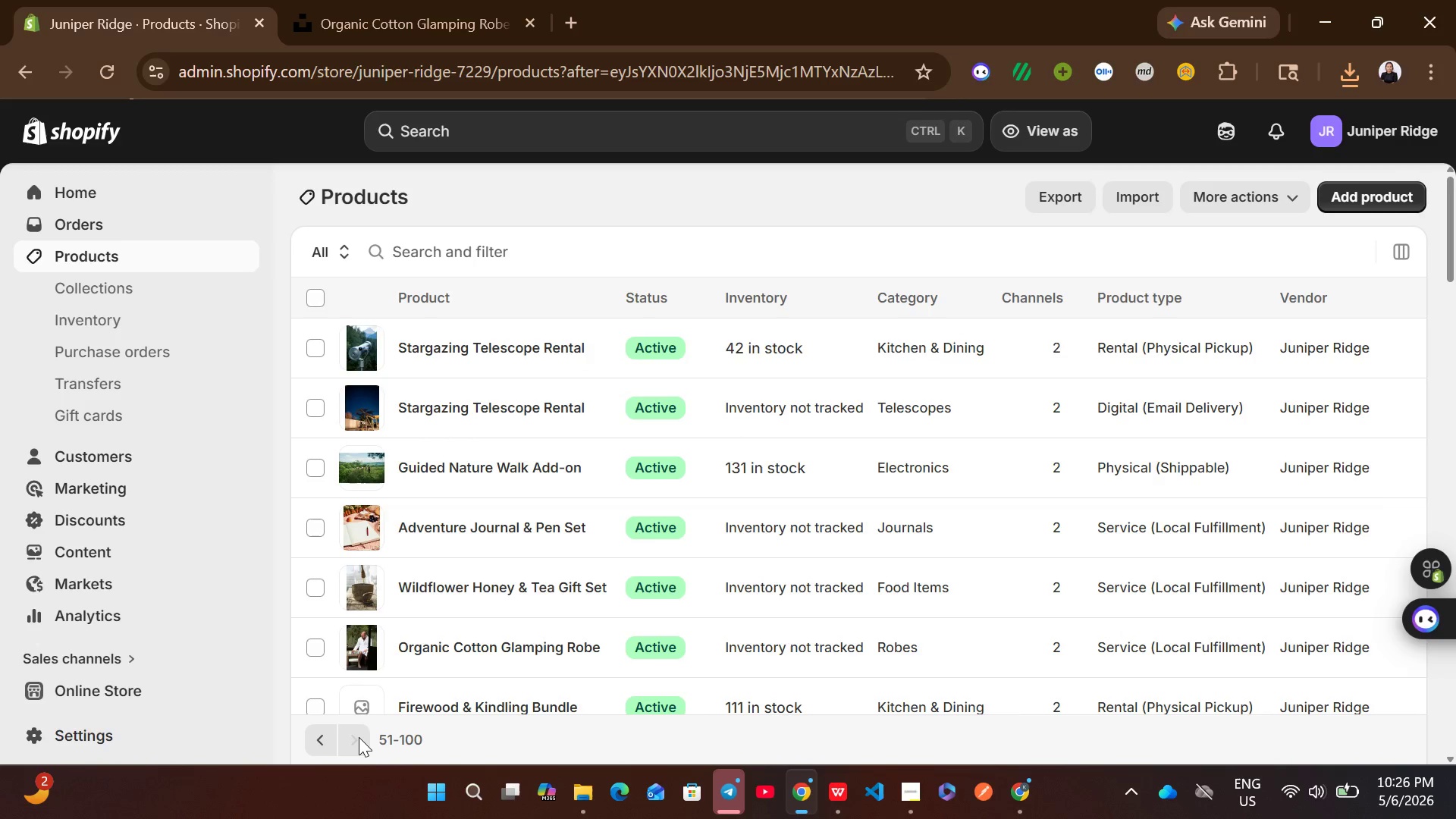 
left_click([886, 457])
 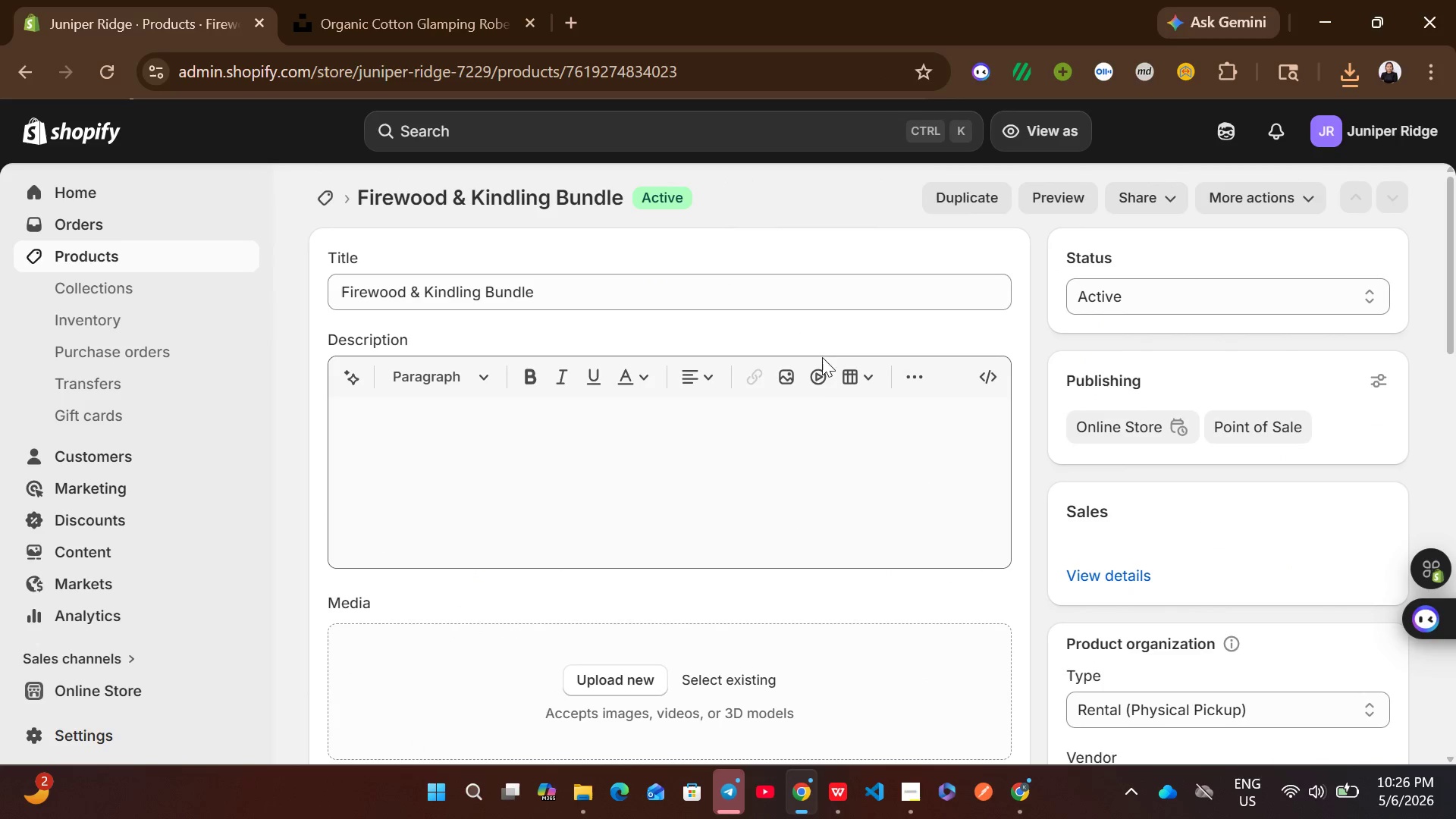 
left_click([667, 290])
 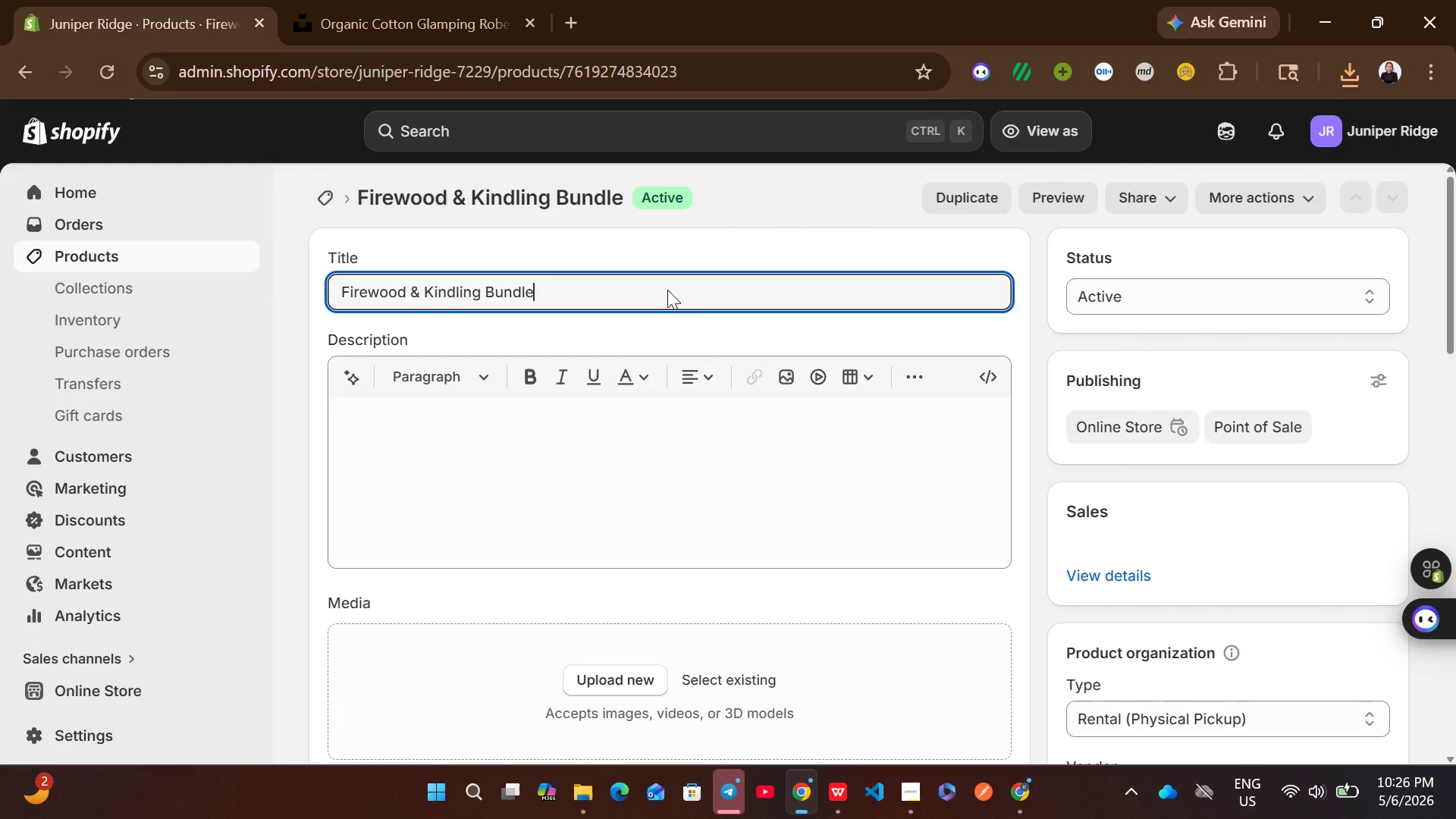 
key(Control+A)
 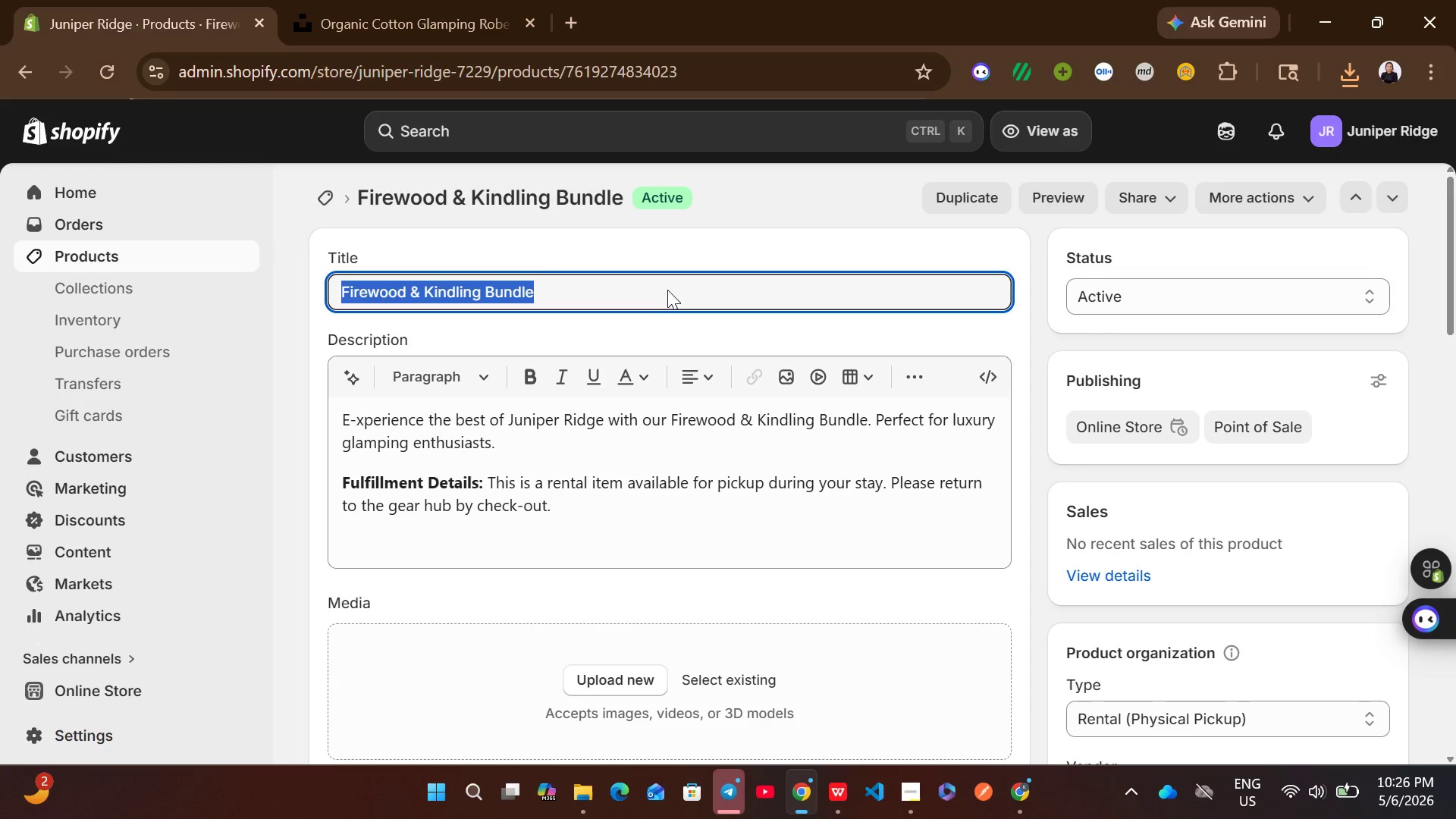 
key(Control+C)
 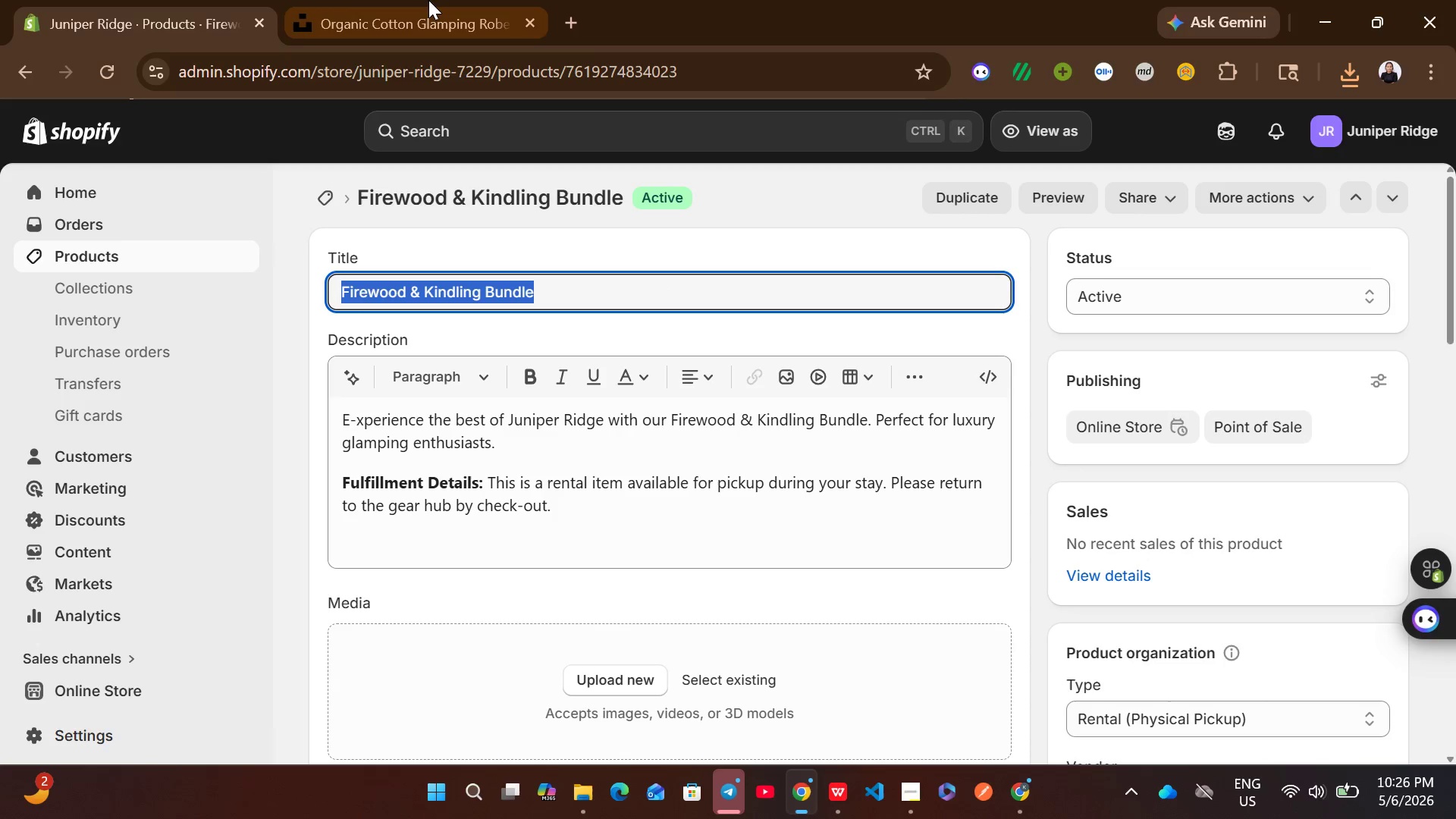 
left_click([428, 0])
 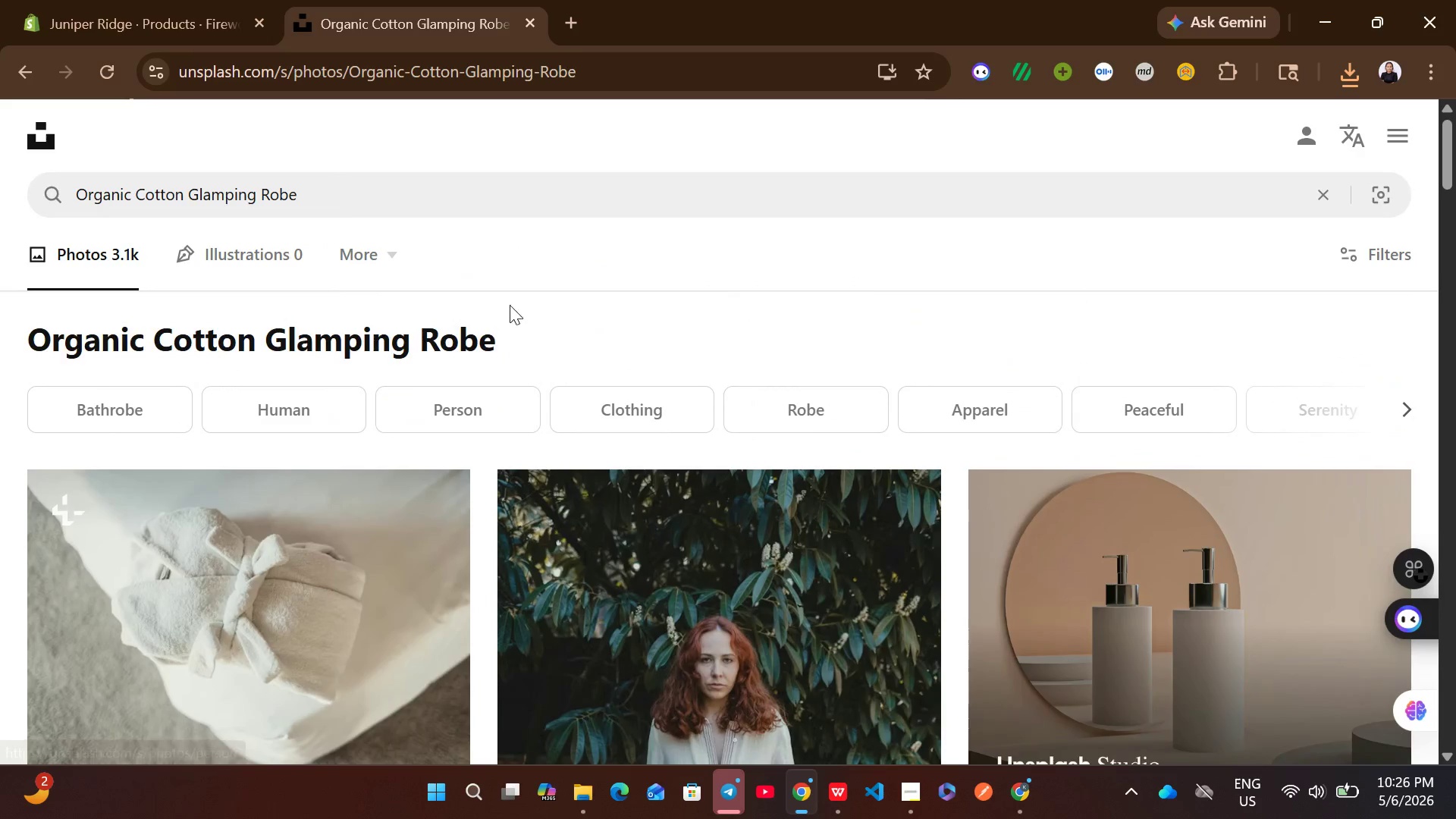 
left_click([392, 191])
 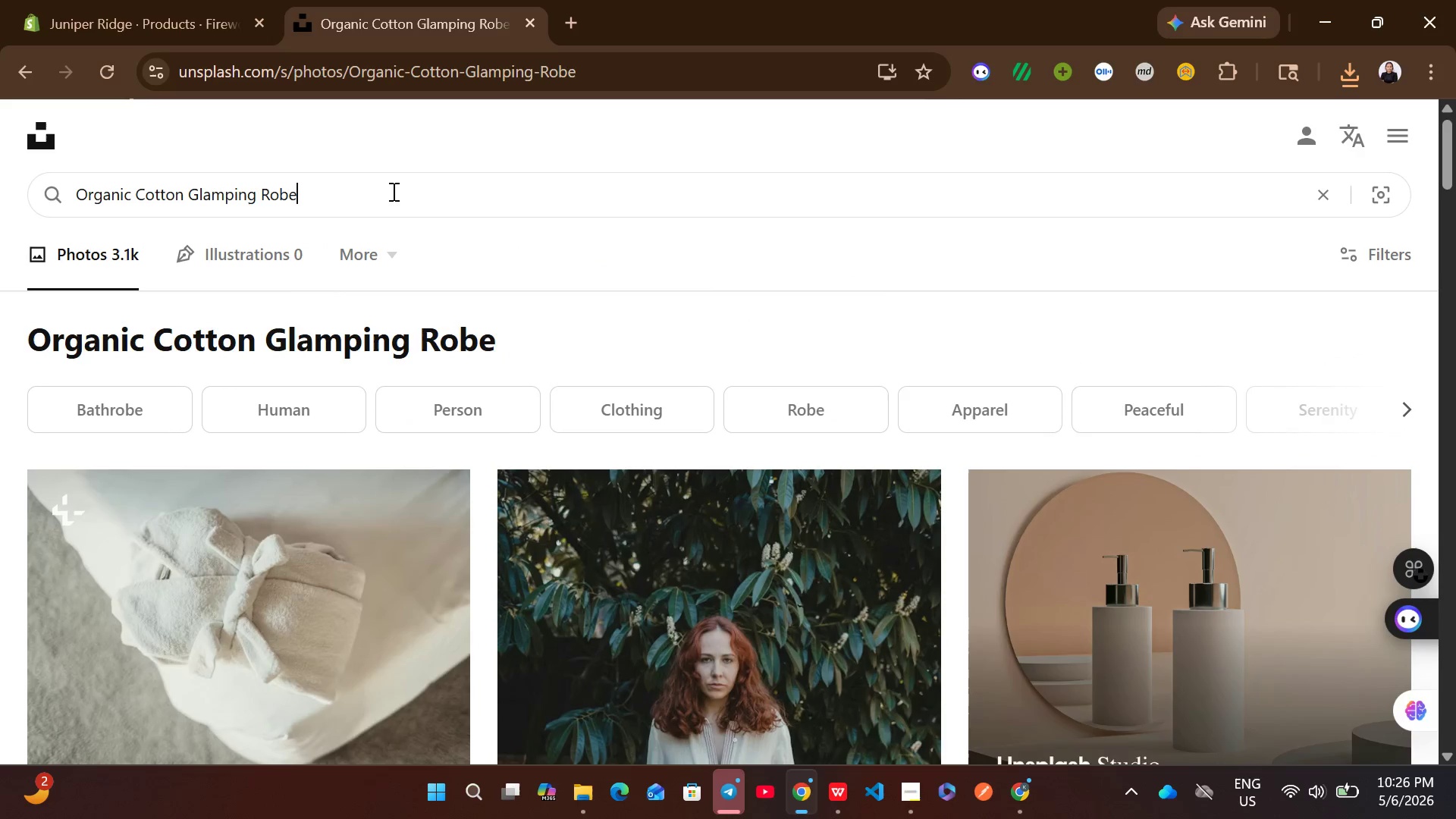 
key(Control+A)
 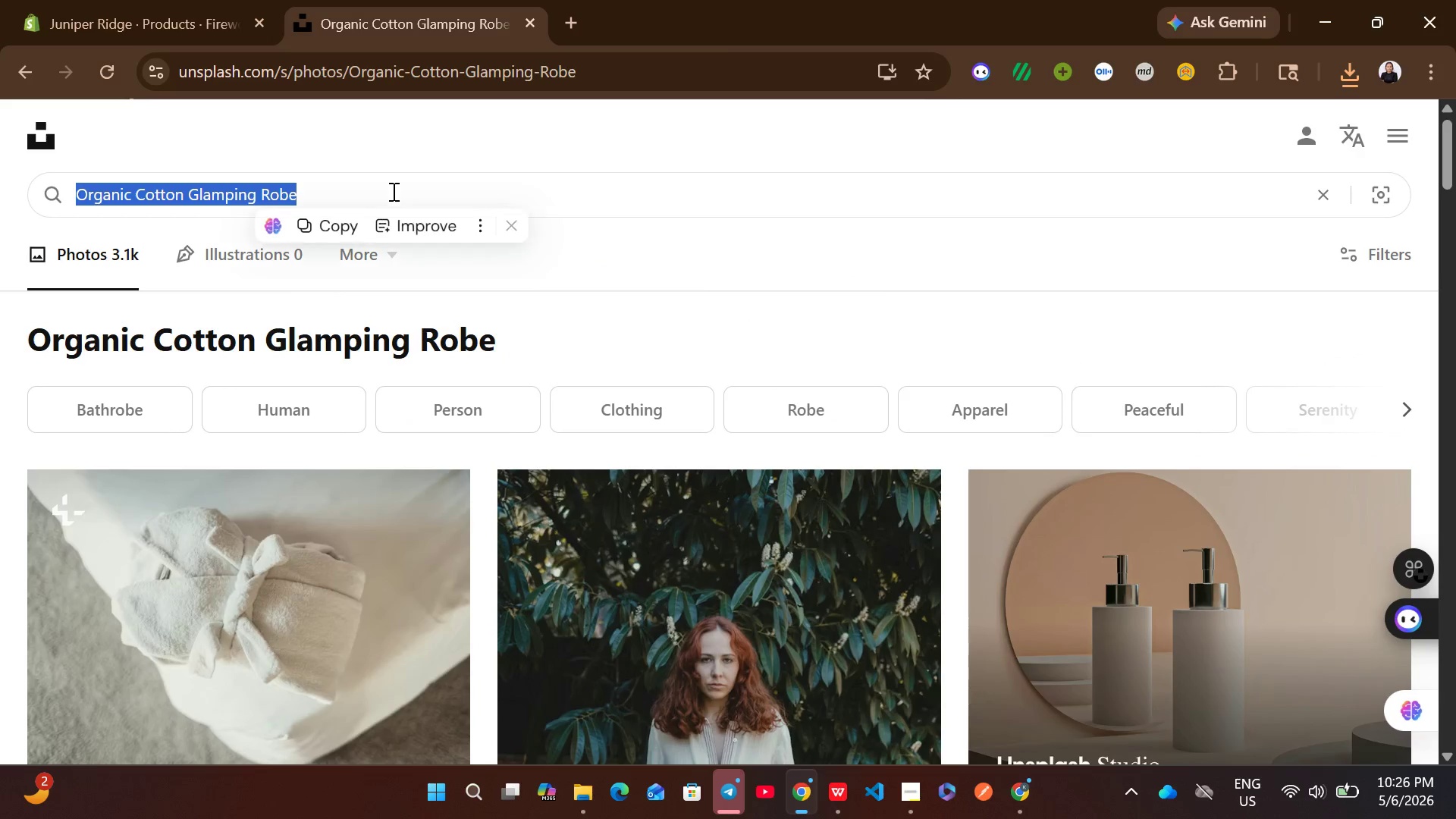 
key(Control+V)
 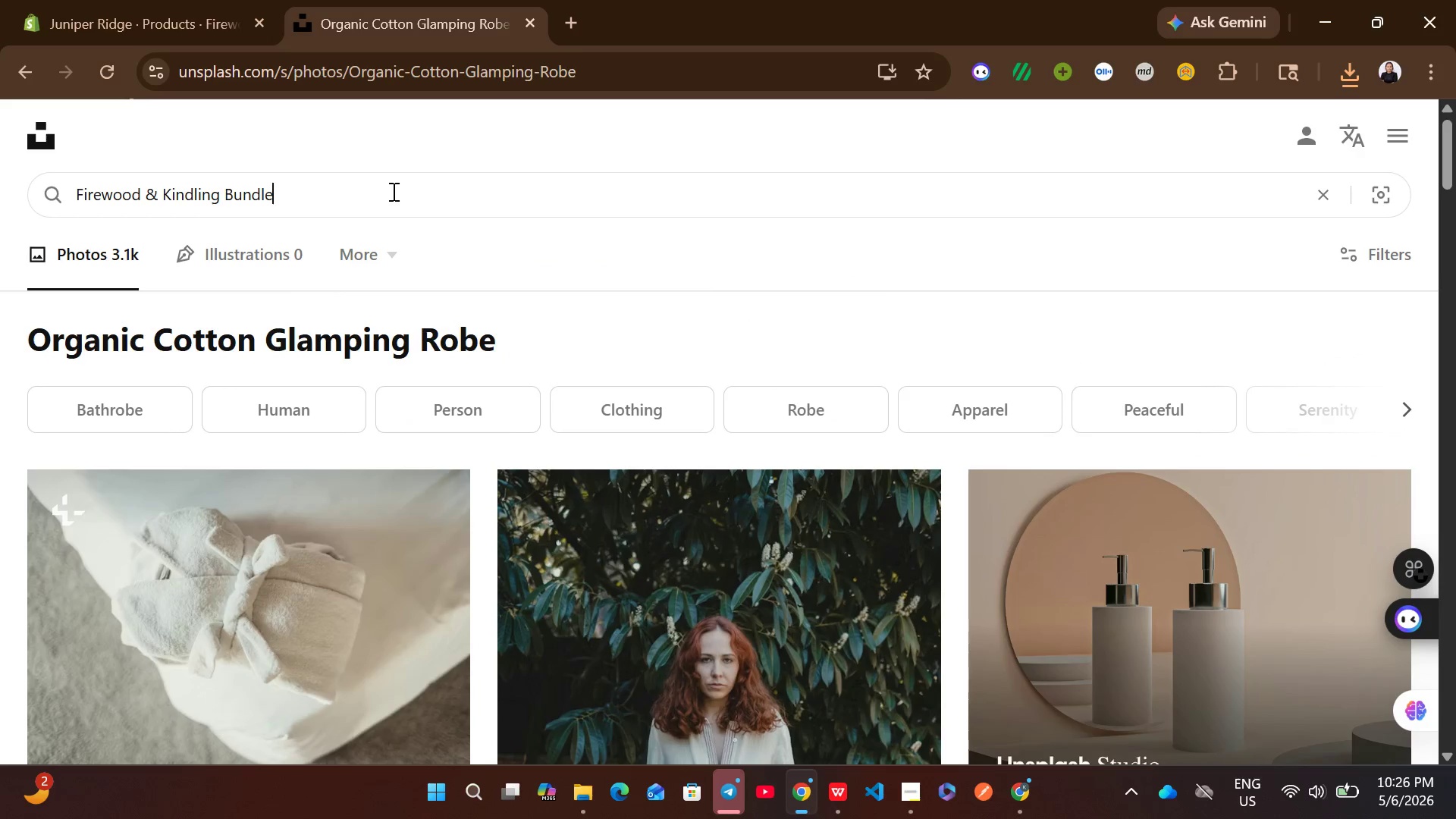 
key(Enter)
 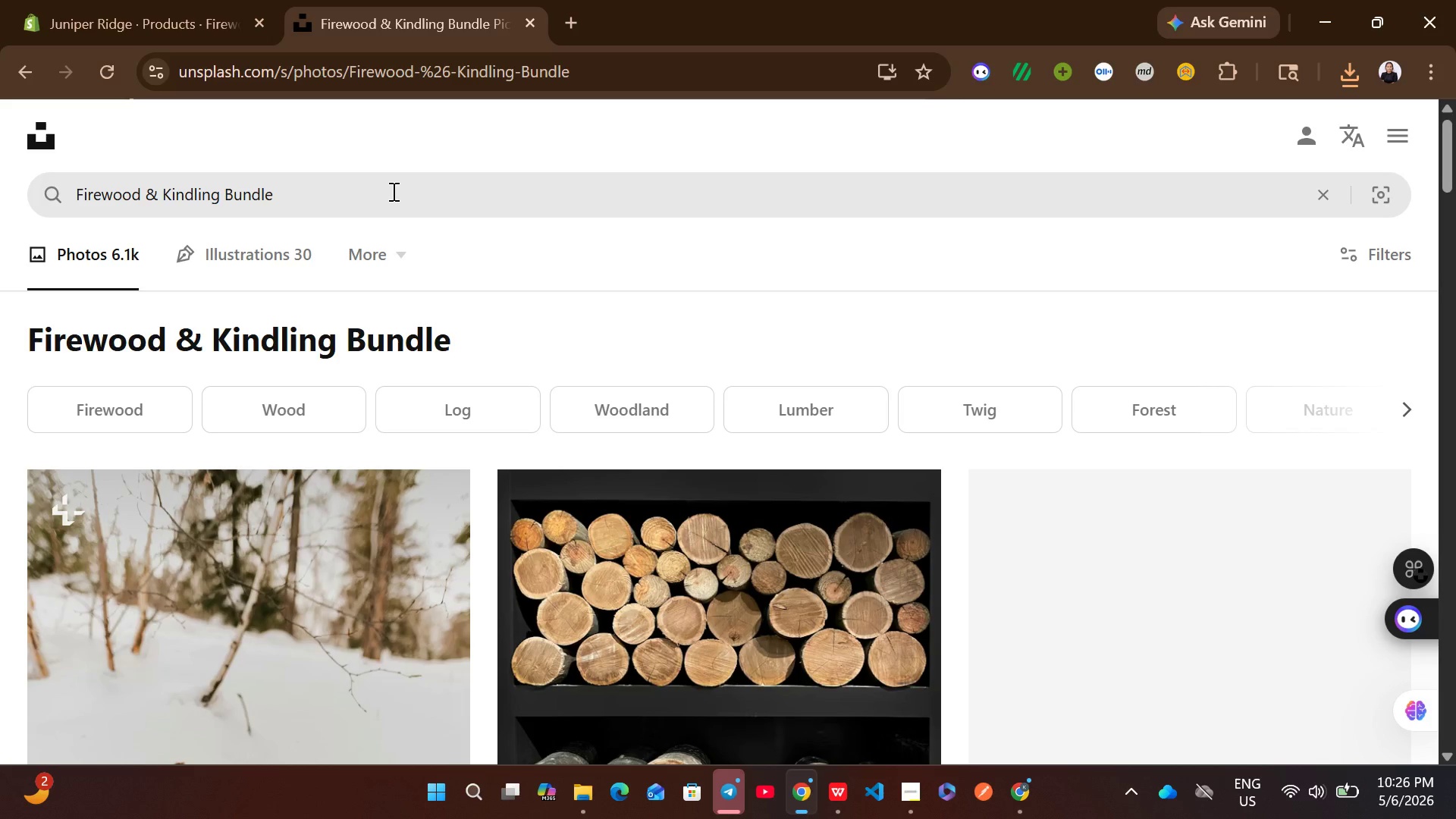 
mouse_move([453, 493])
 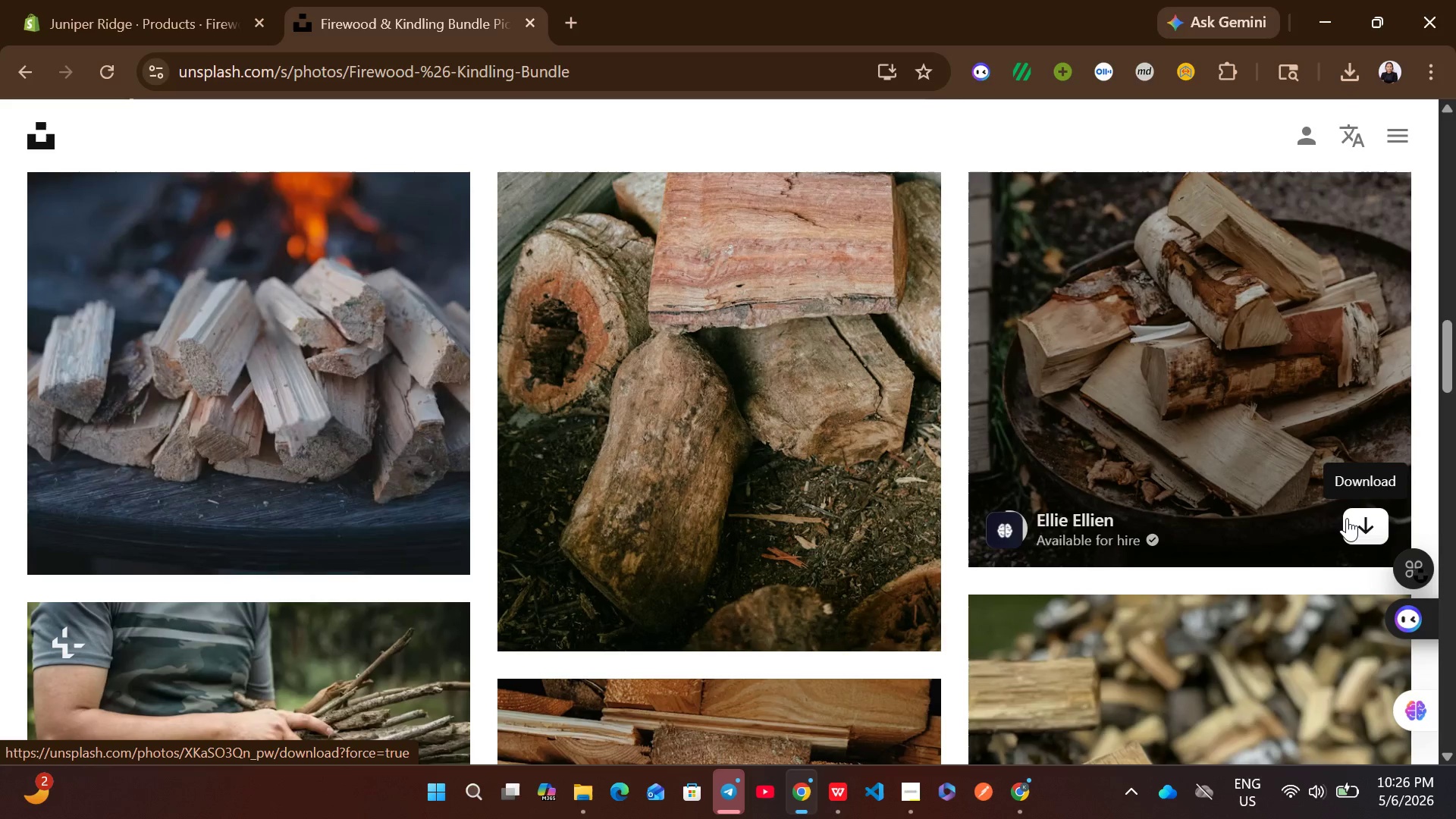 
left_click([1374, 527])
 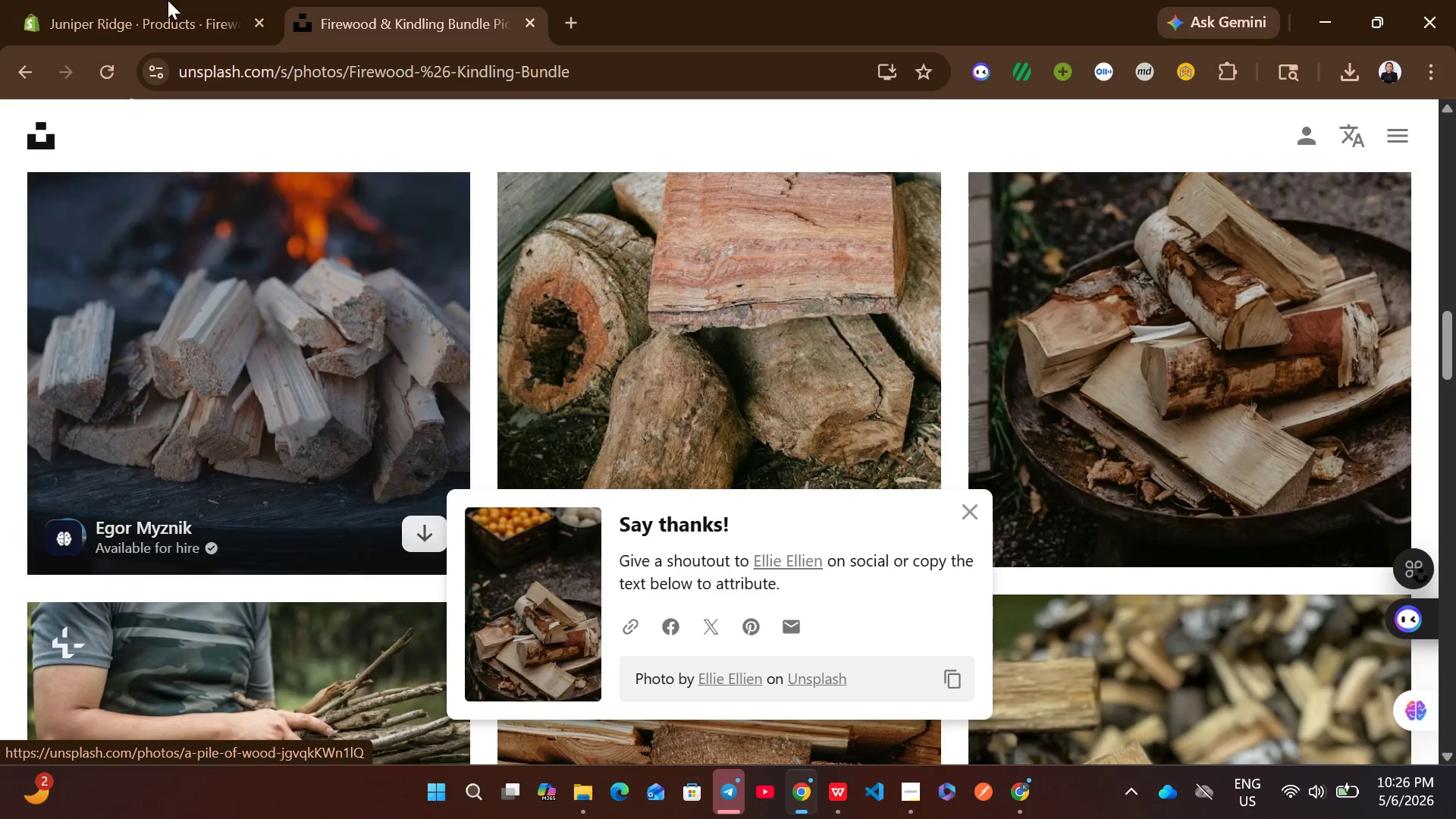 
left_click([99, 0])
 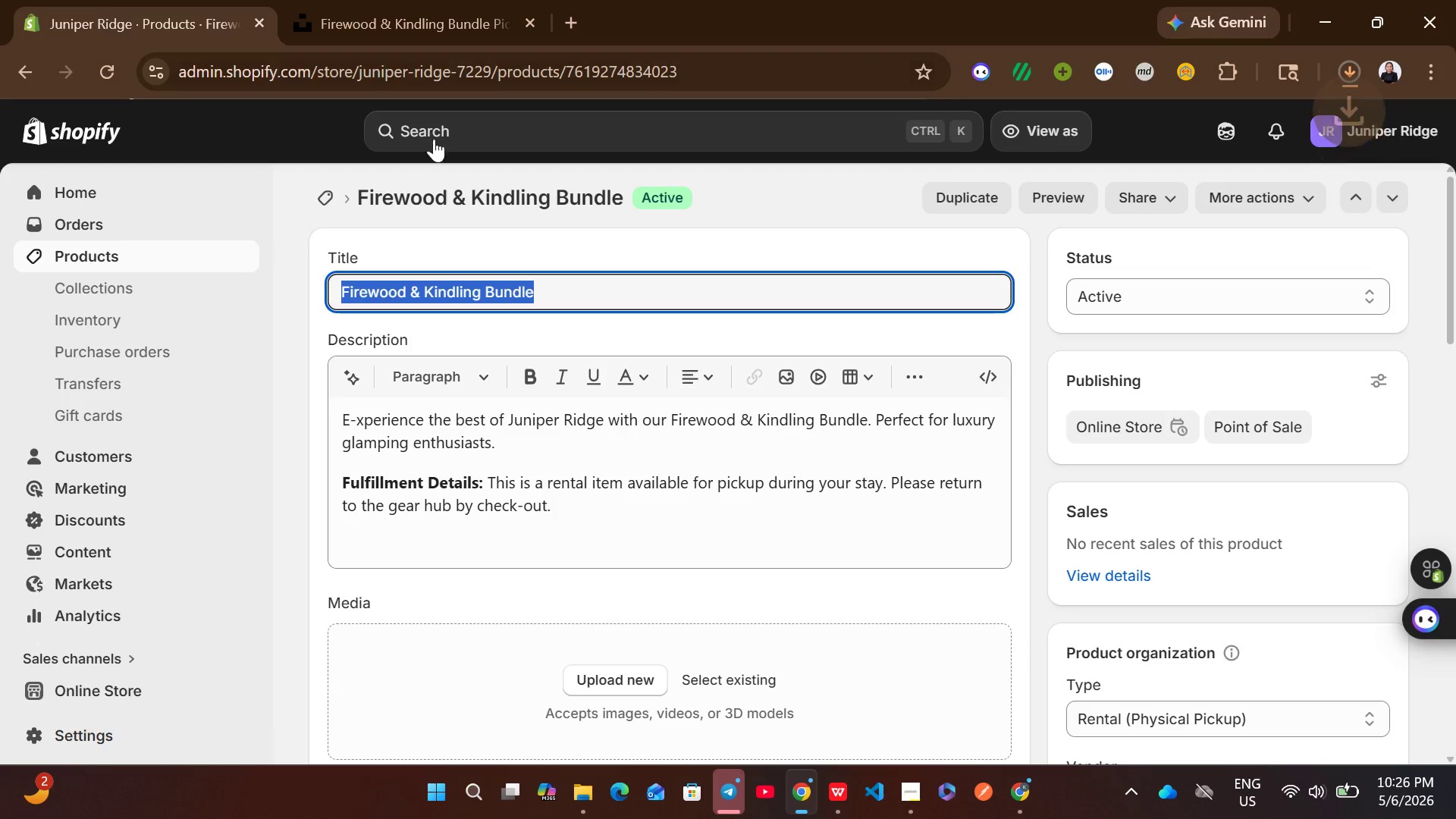 
mouse_move([667, 406])
 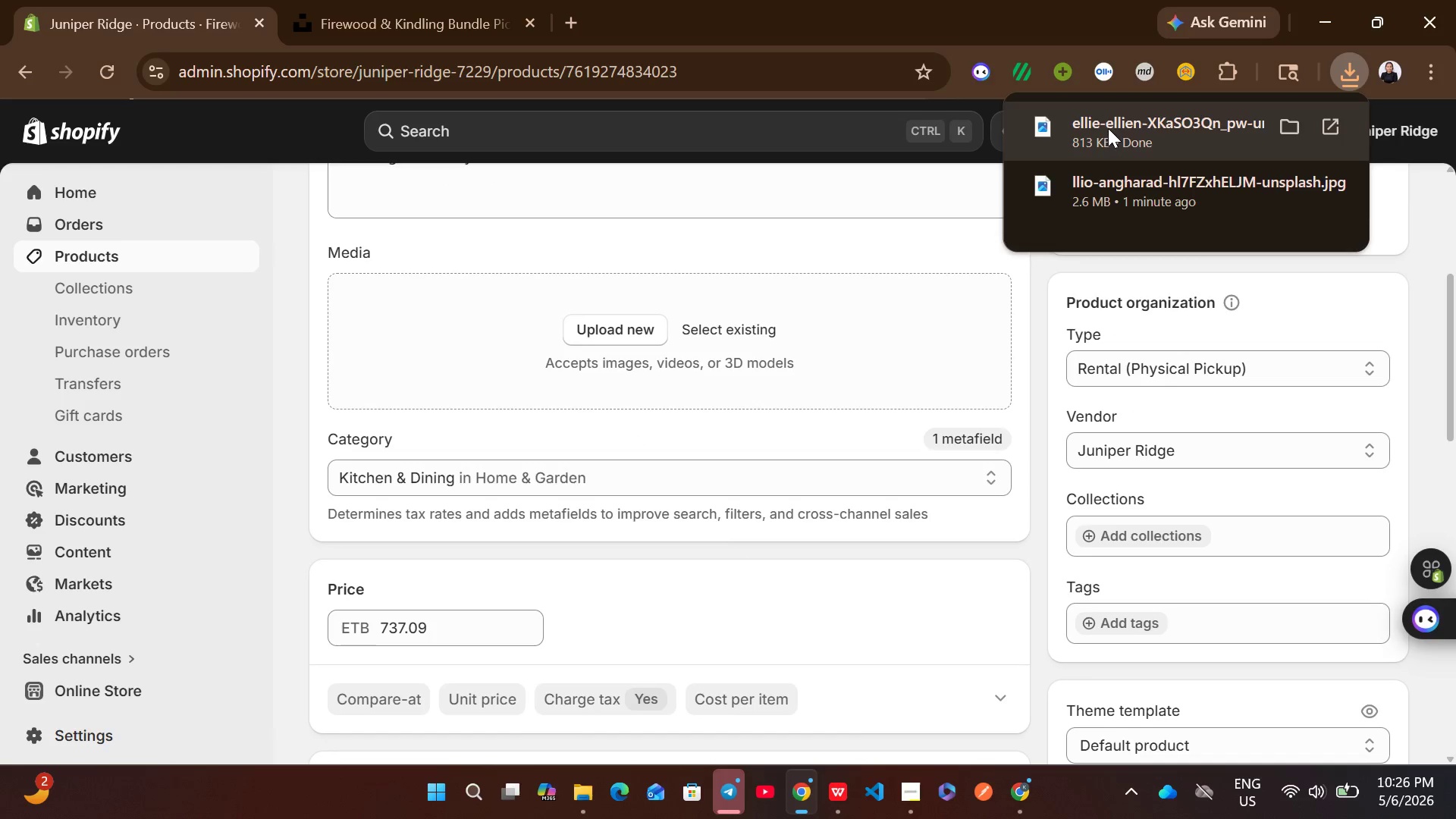 
left_click_drag(start_coordinate=[1108, 128], to_coordinate=[708, 661])
 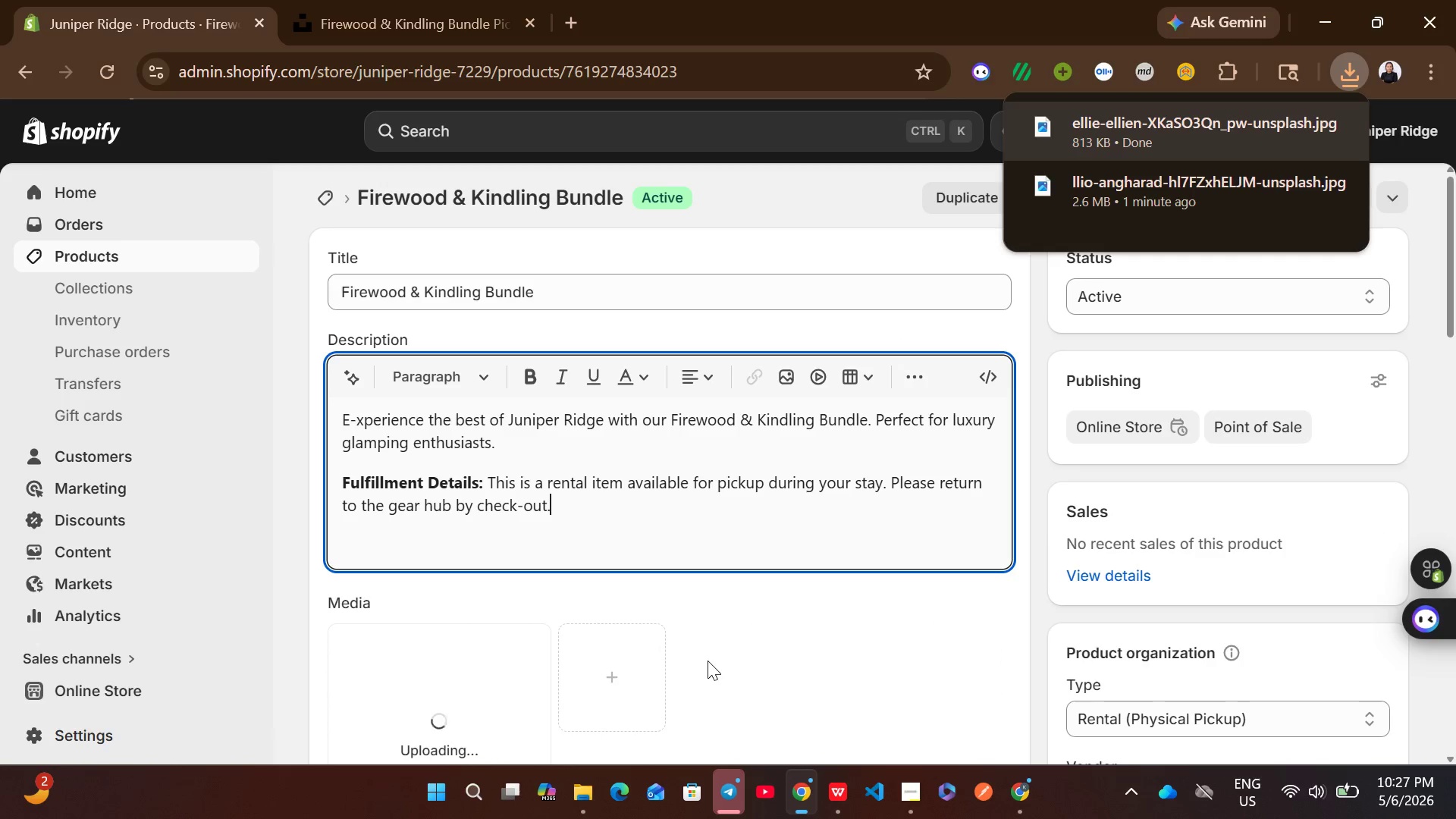 
left_click([973, 510])
 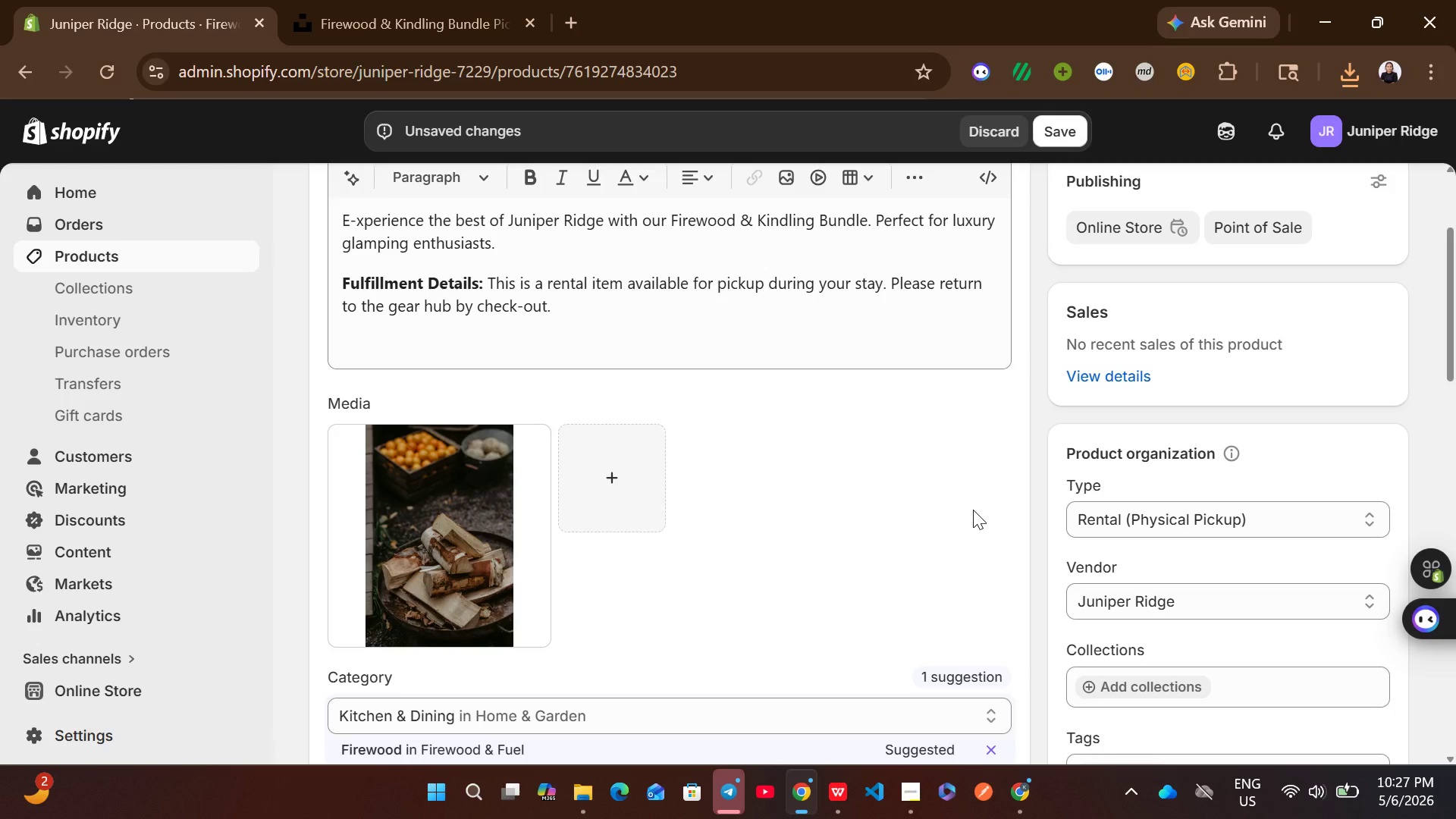 
wait(15.19)
 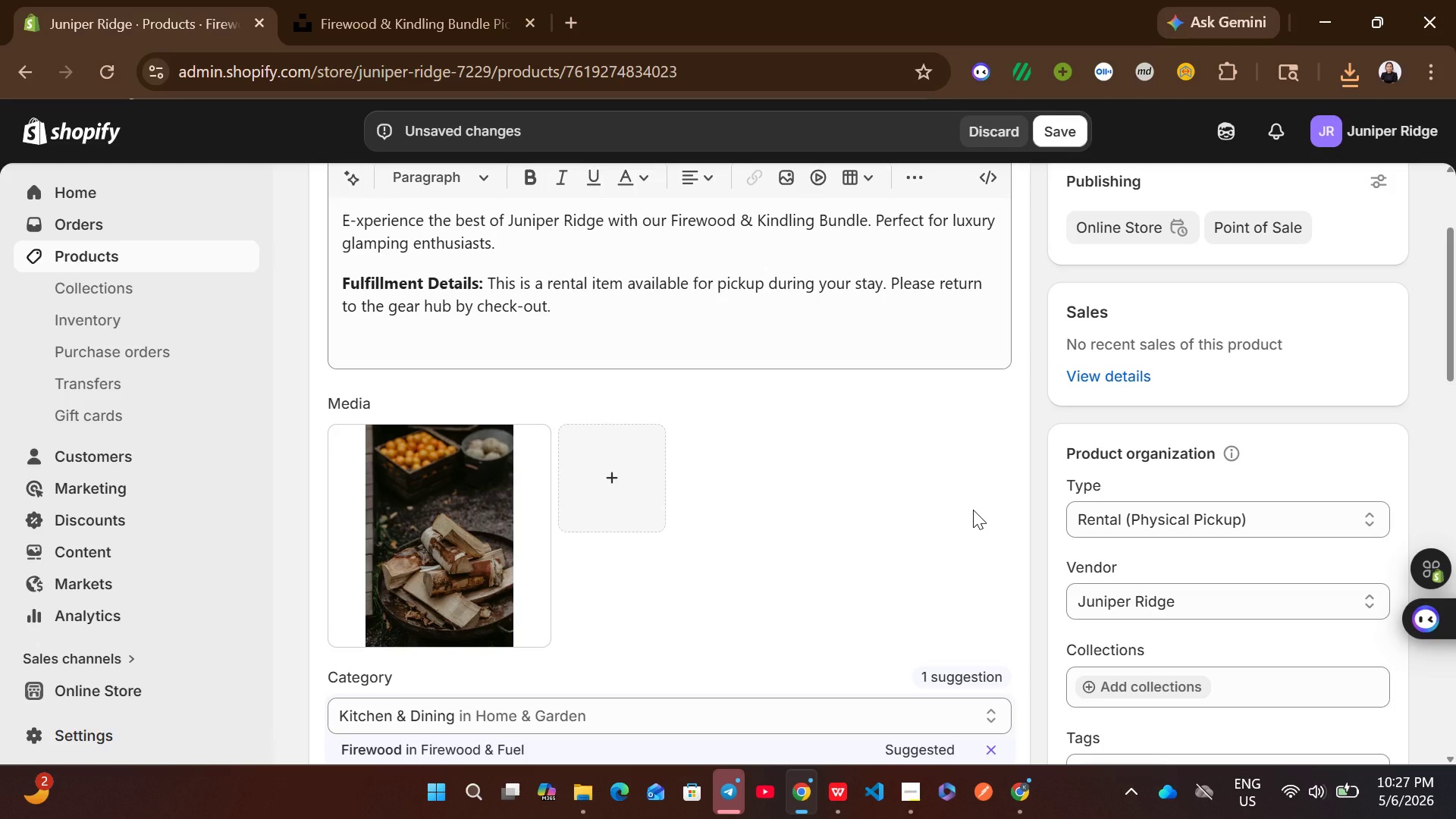 
left_click([1068, 122])
 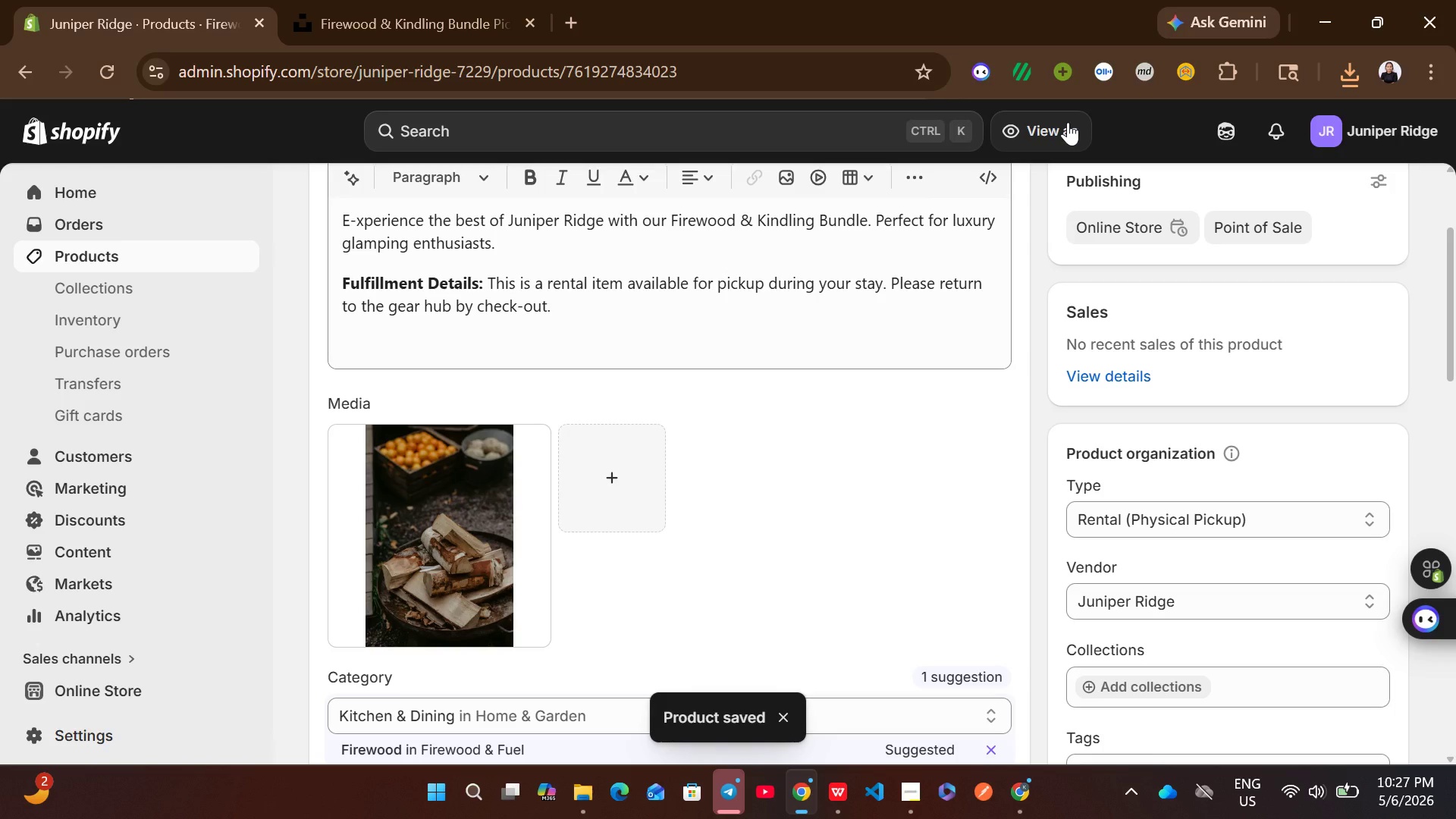 
wait(5.42)
 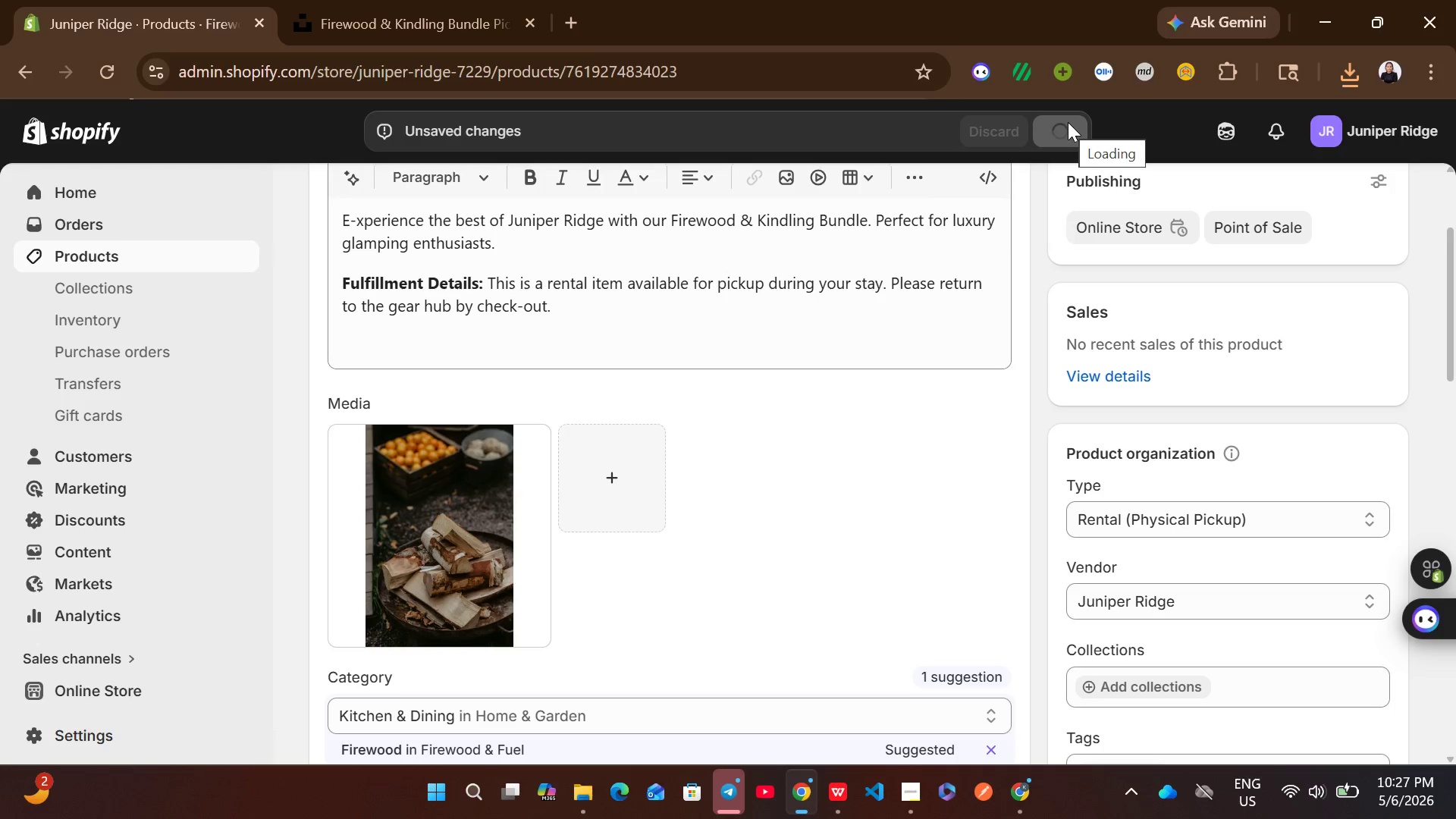 
left_click([1068, 122])
 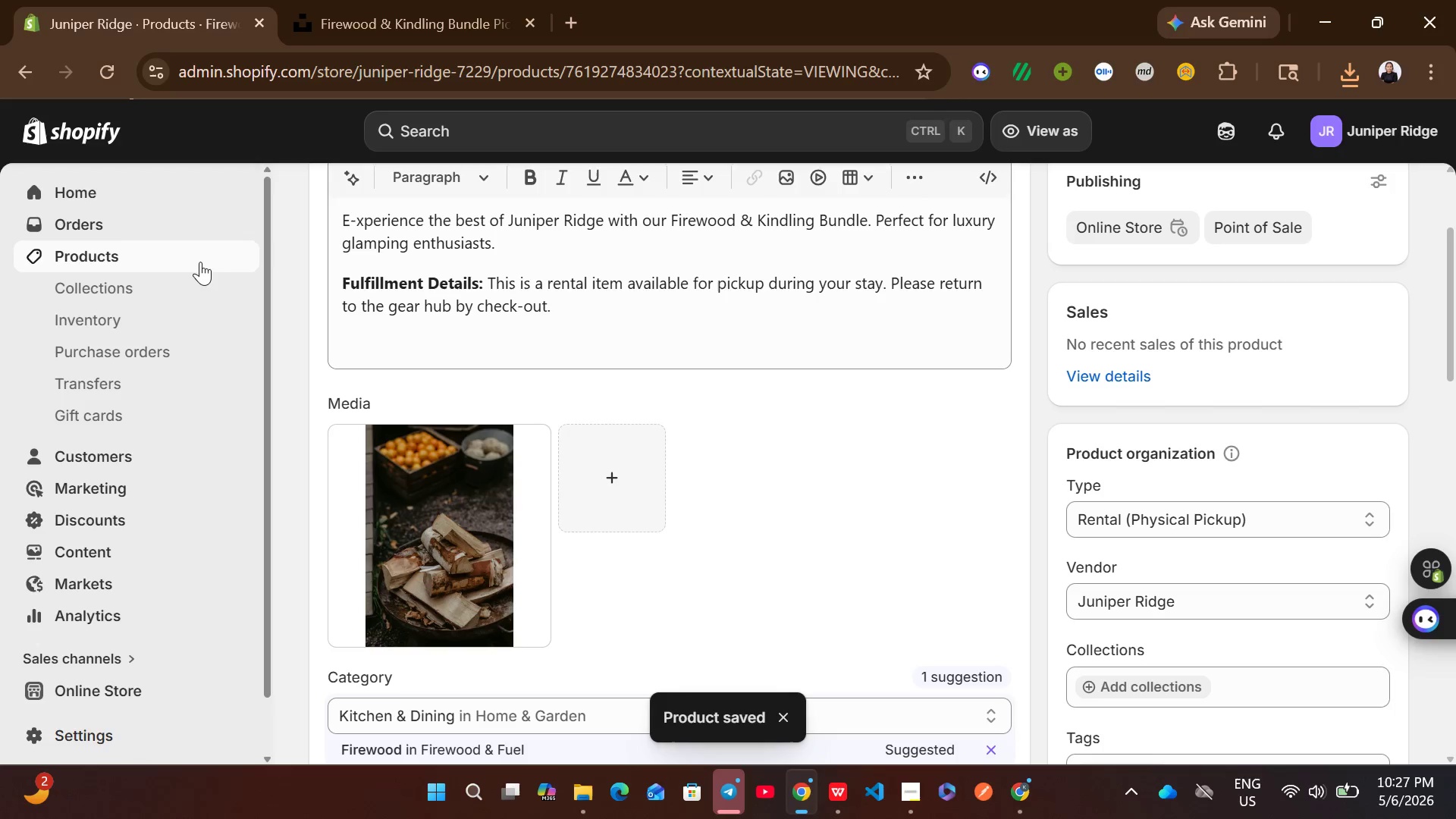 
left_click([200, 261])
 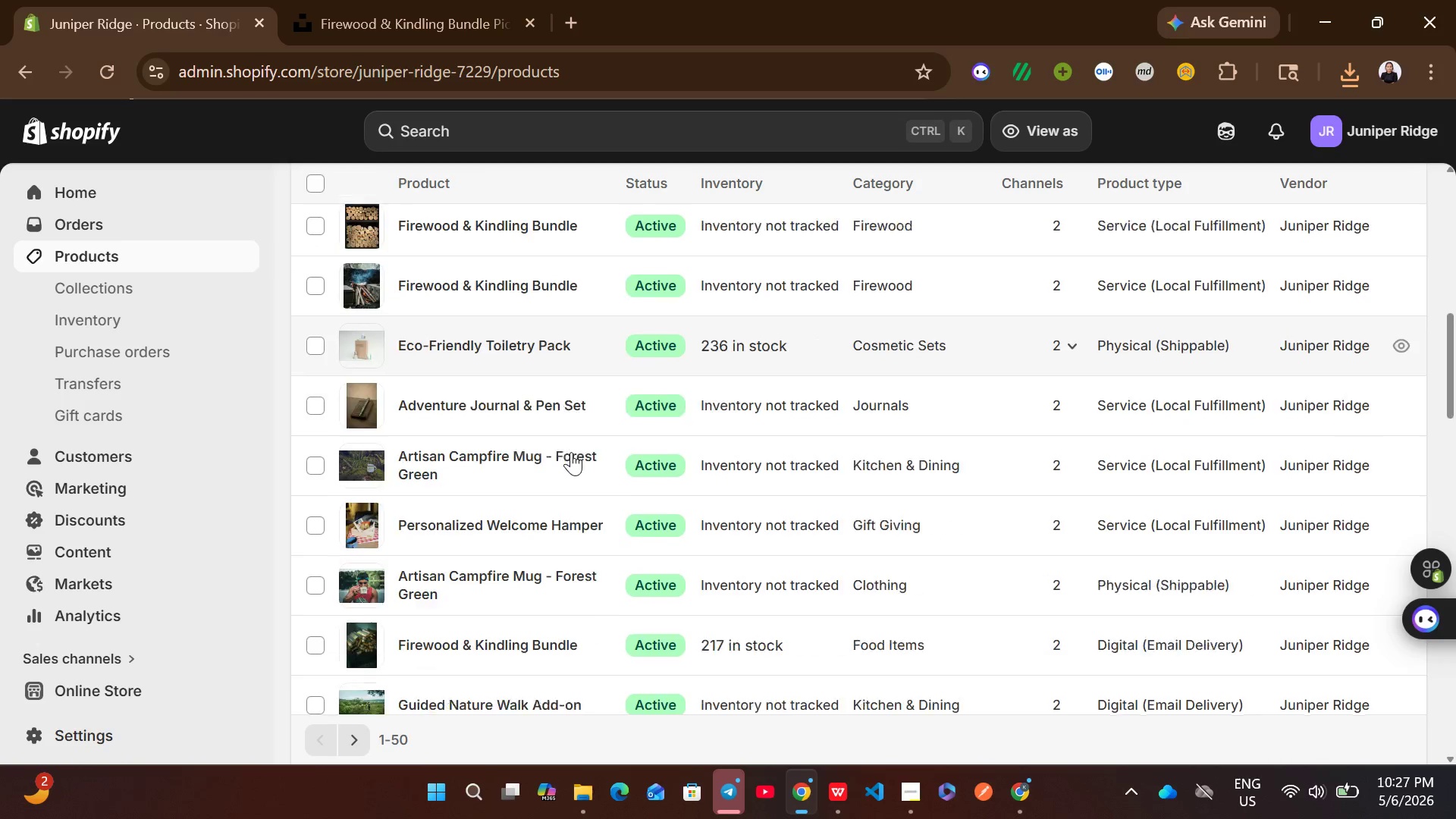 
wait(7.88)
 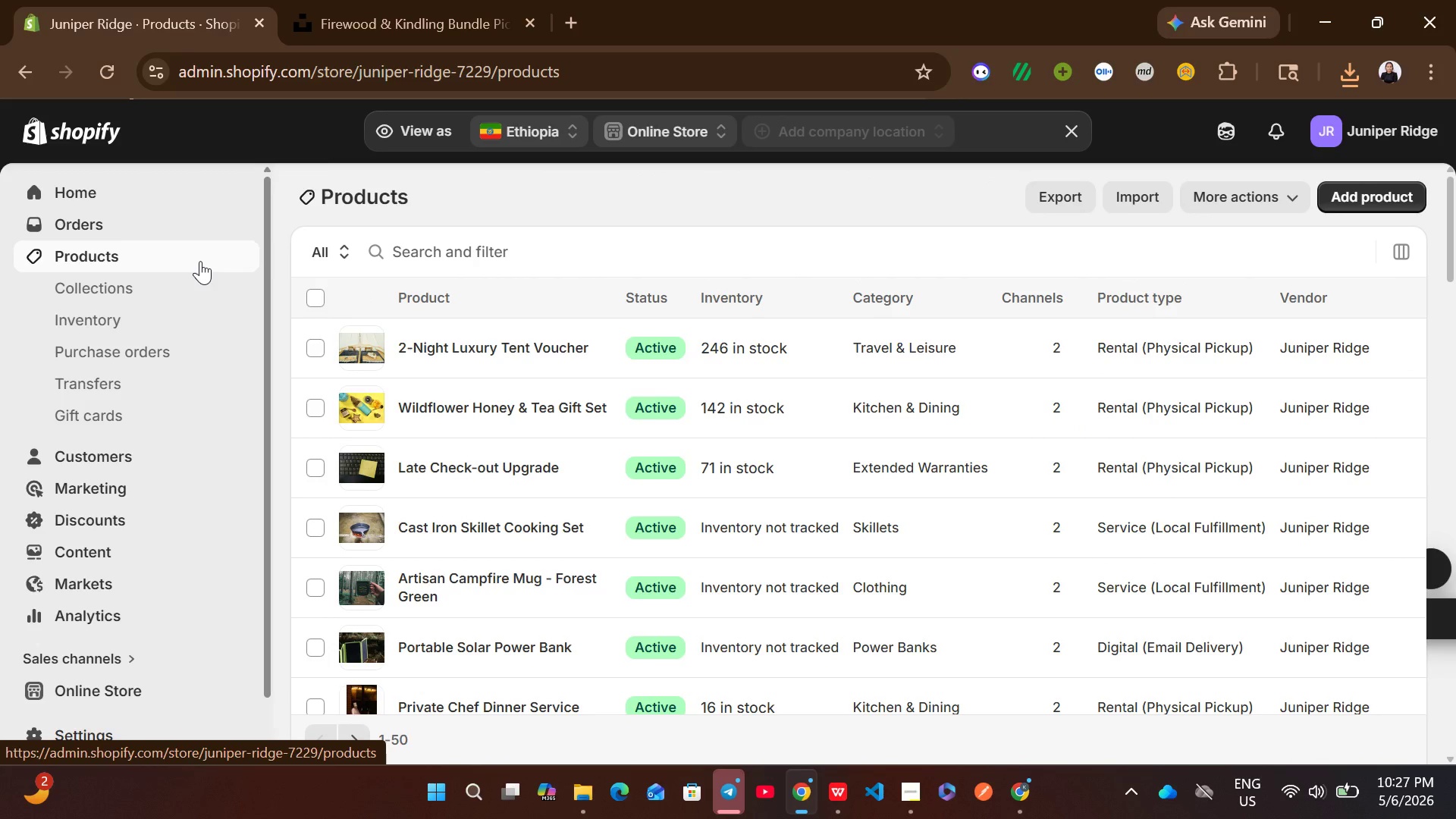 
left_click([361, 742])
 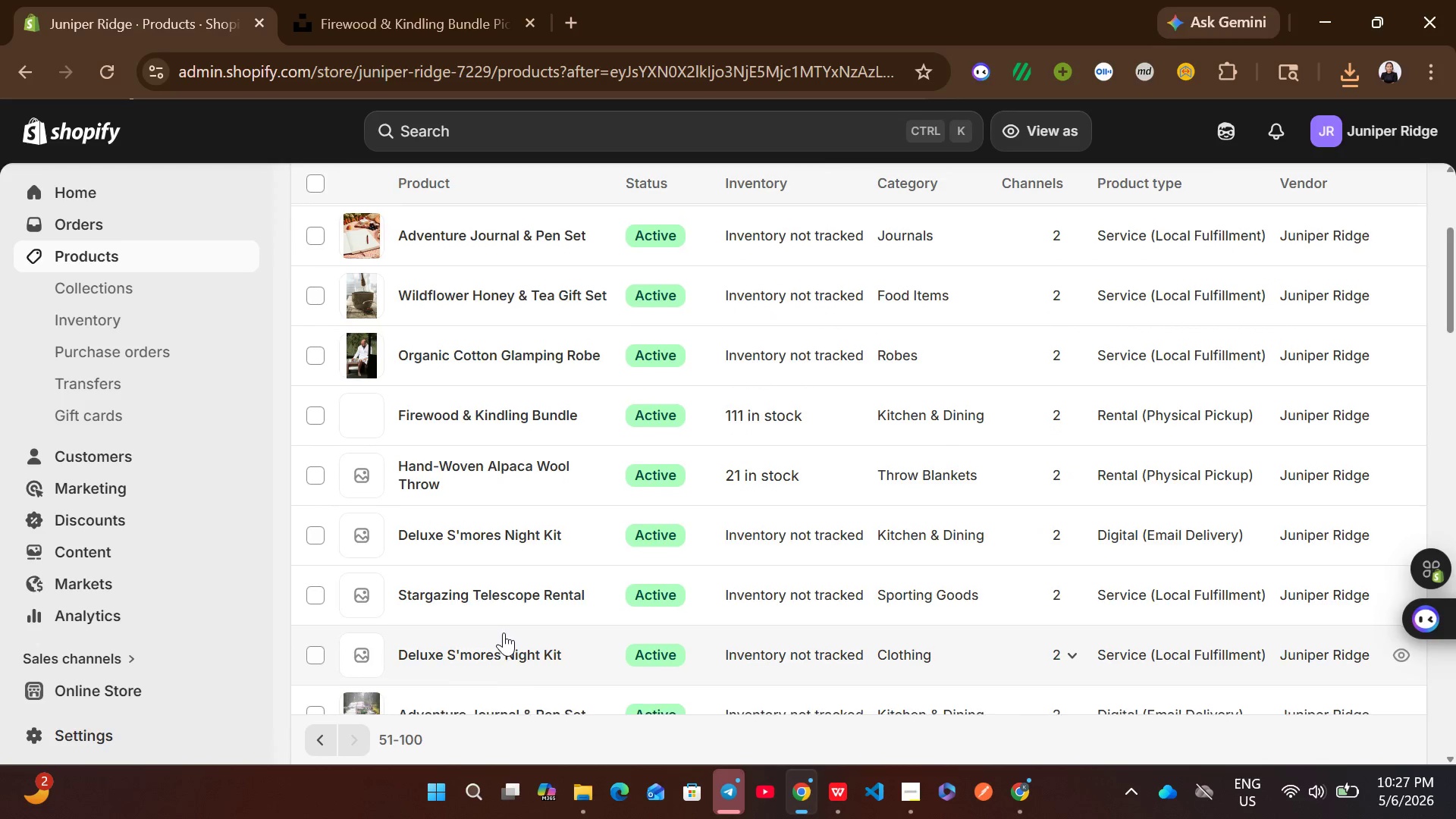 
left_click([770, 494])
 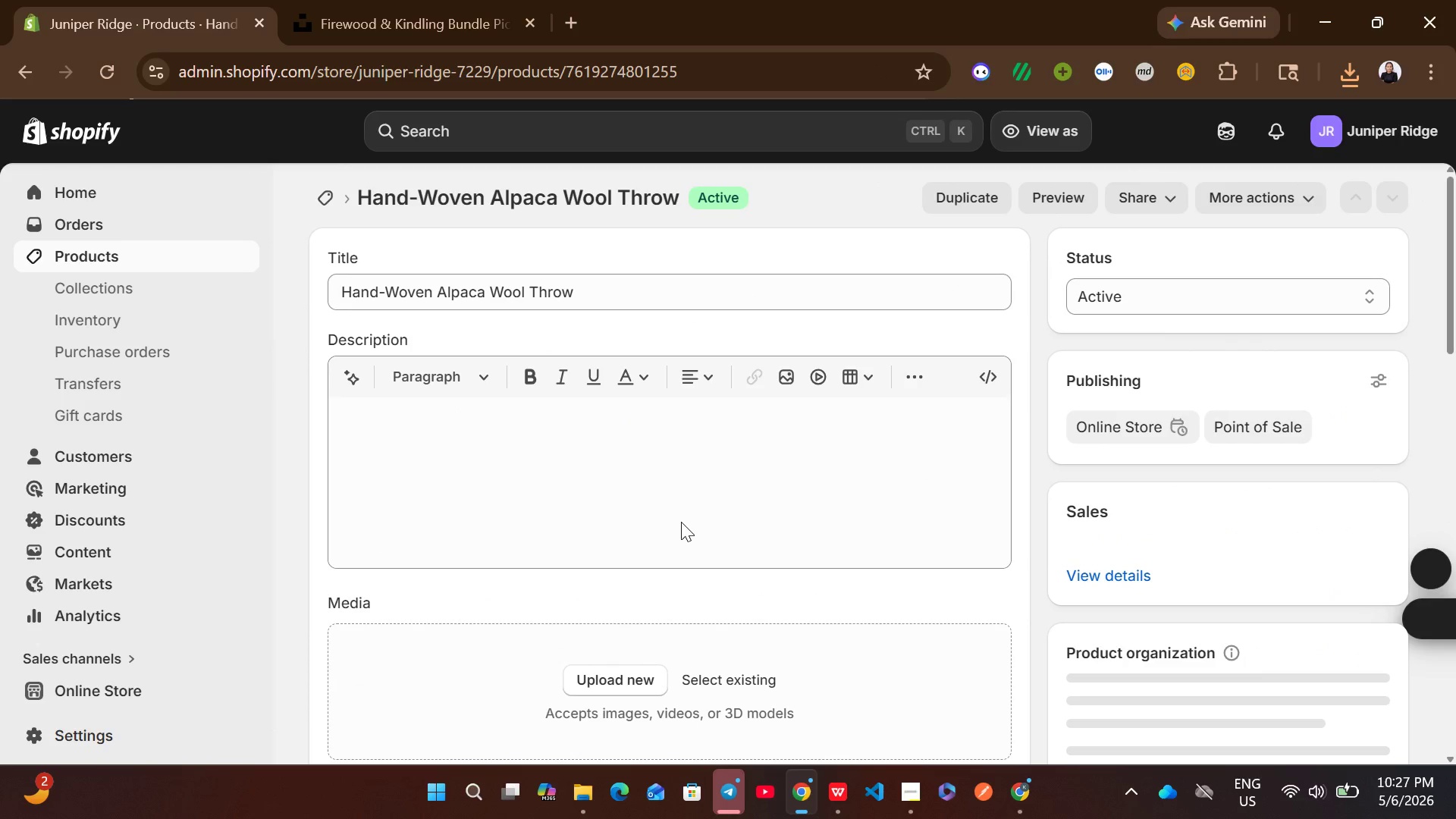 
left_click([588, 308])
 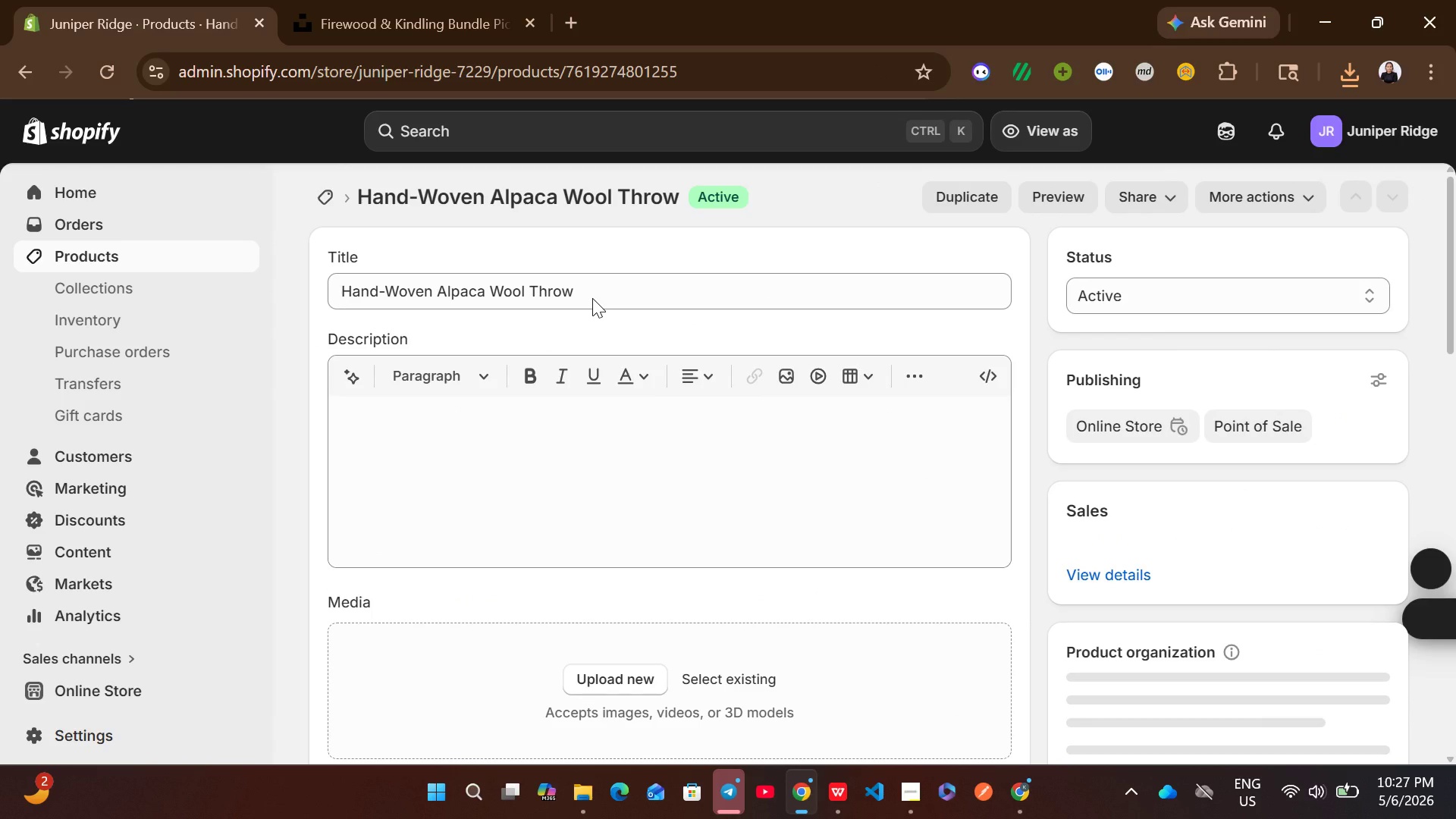 
left_click([592, 298])
 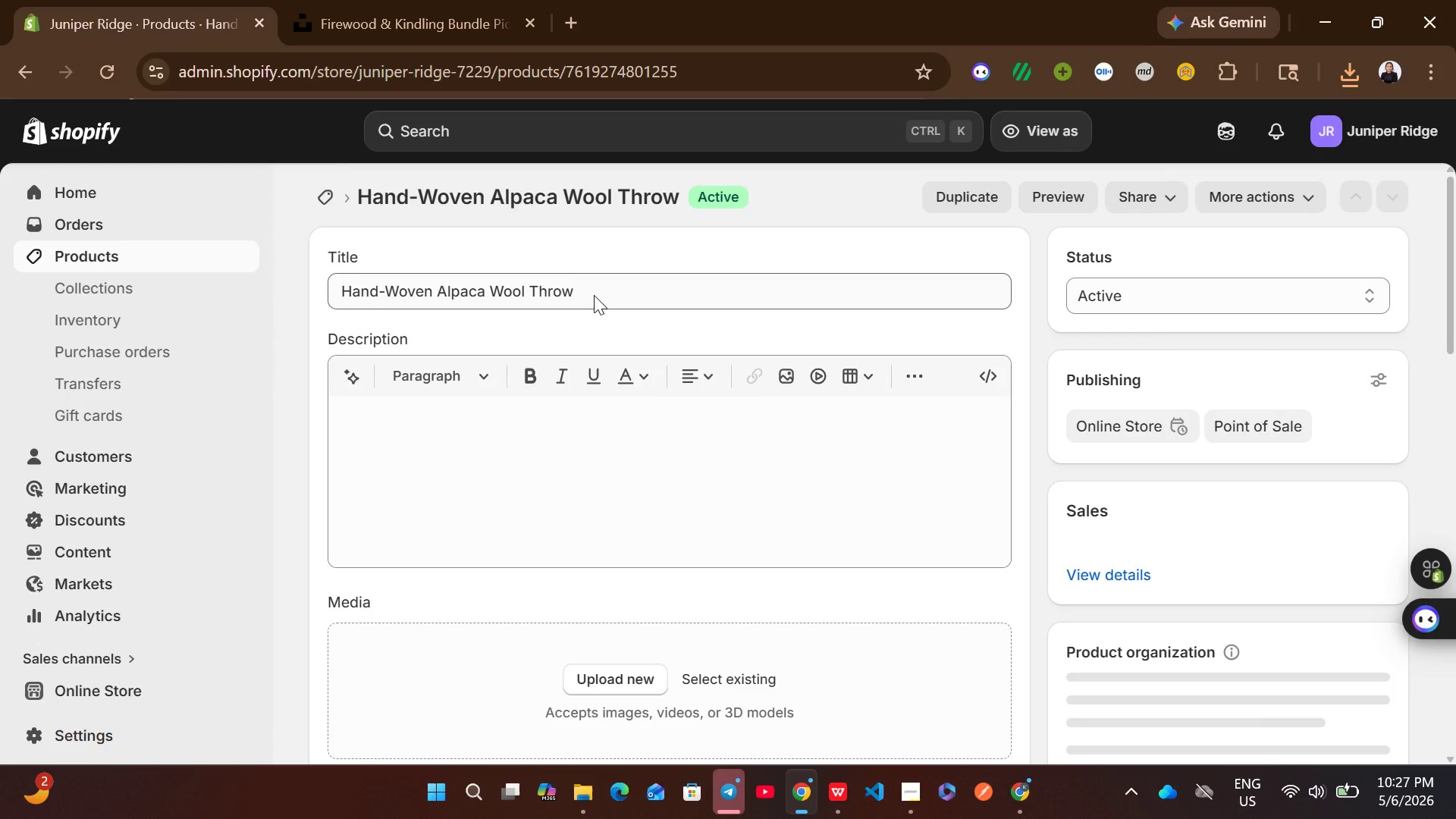 
left_click([594, 294])
 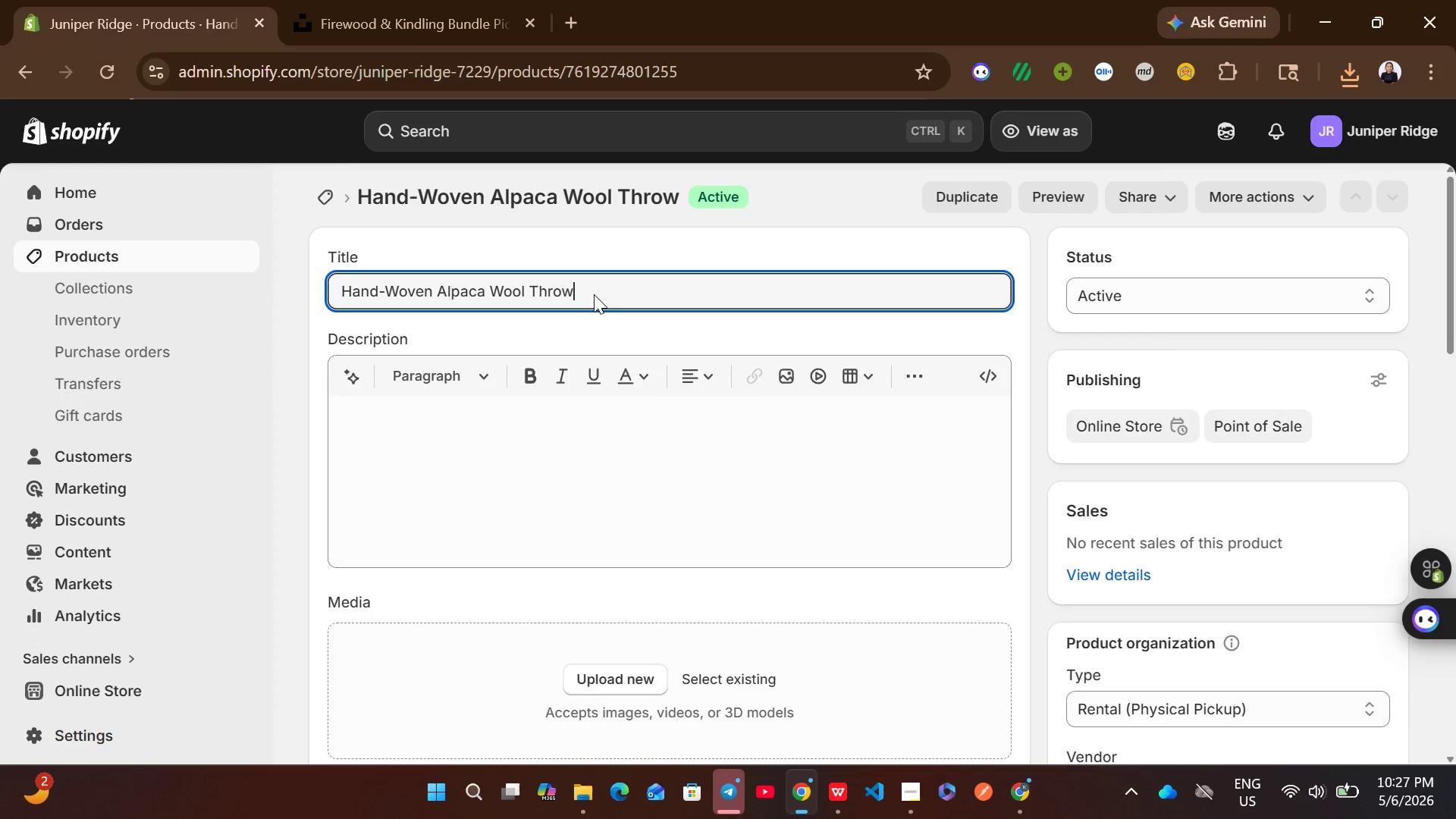 
key(Control+ControlLeft)
 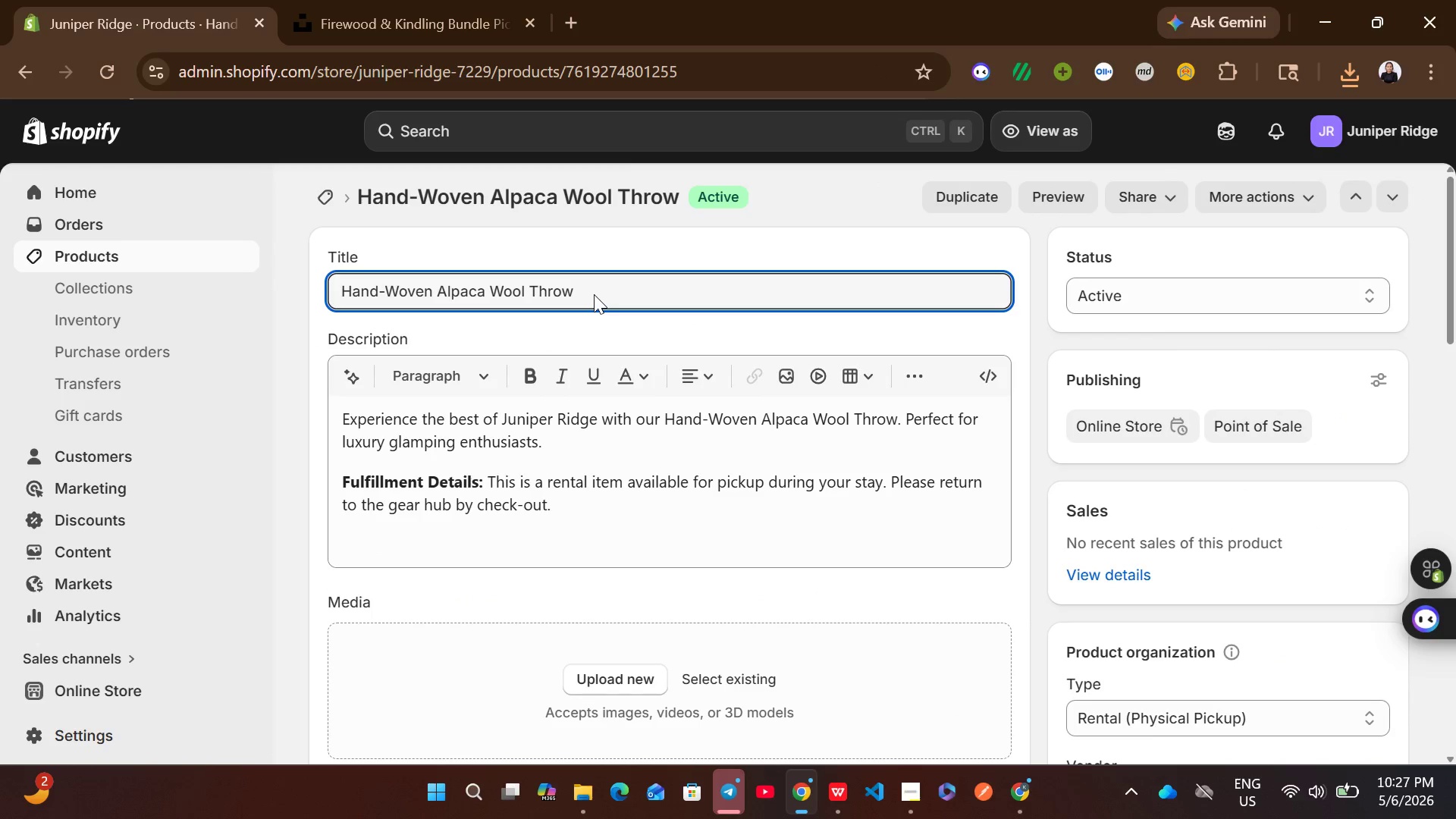 
left_click([594, 294])
 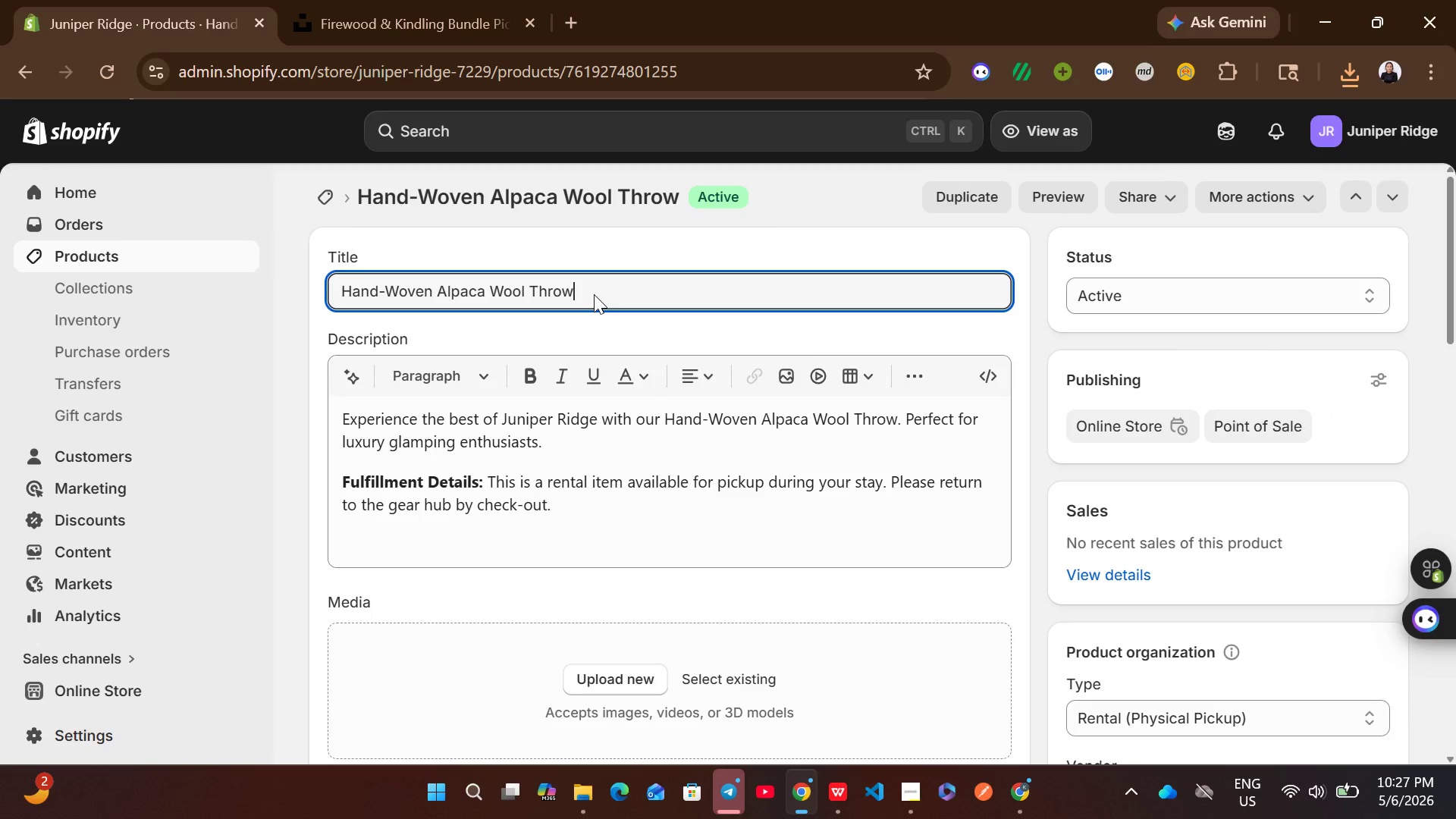 
key(Control+A)
 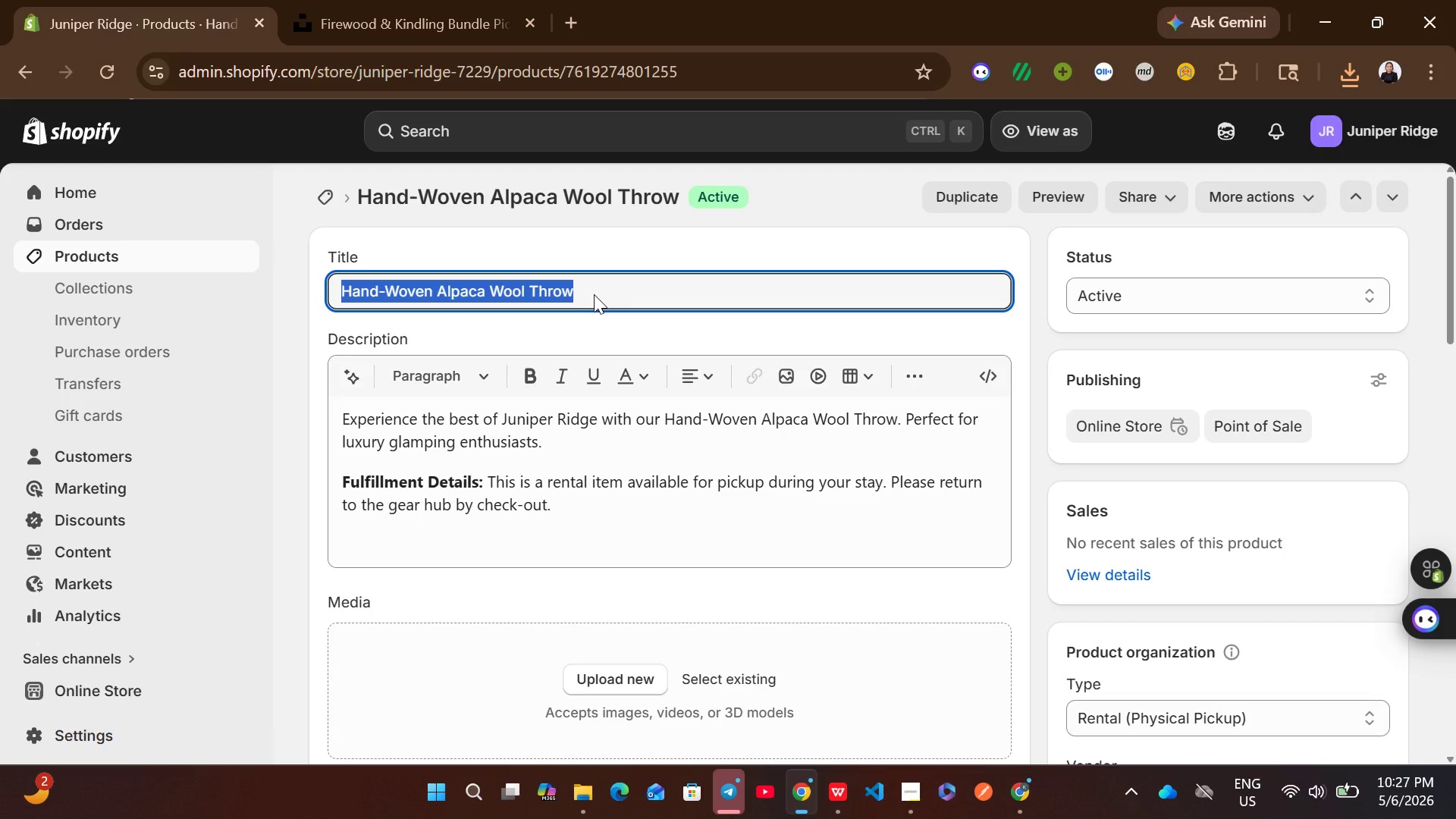 
key(Control+ControlLeft)
 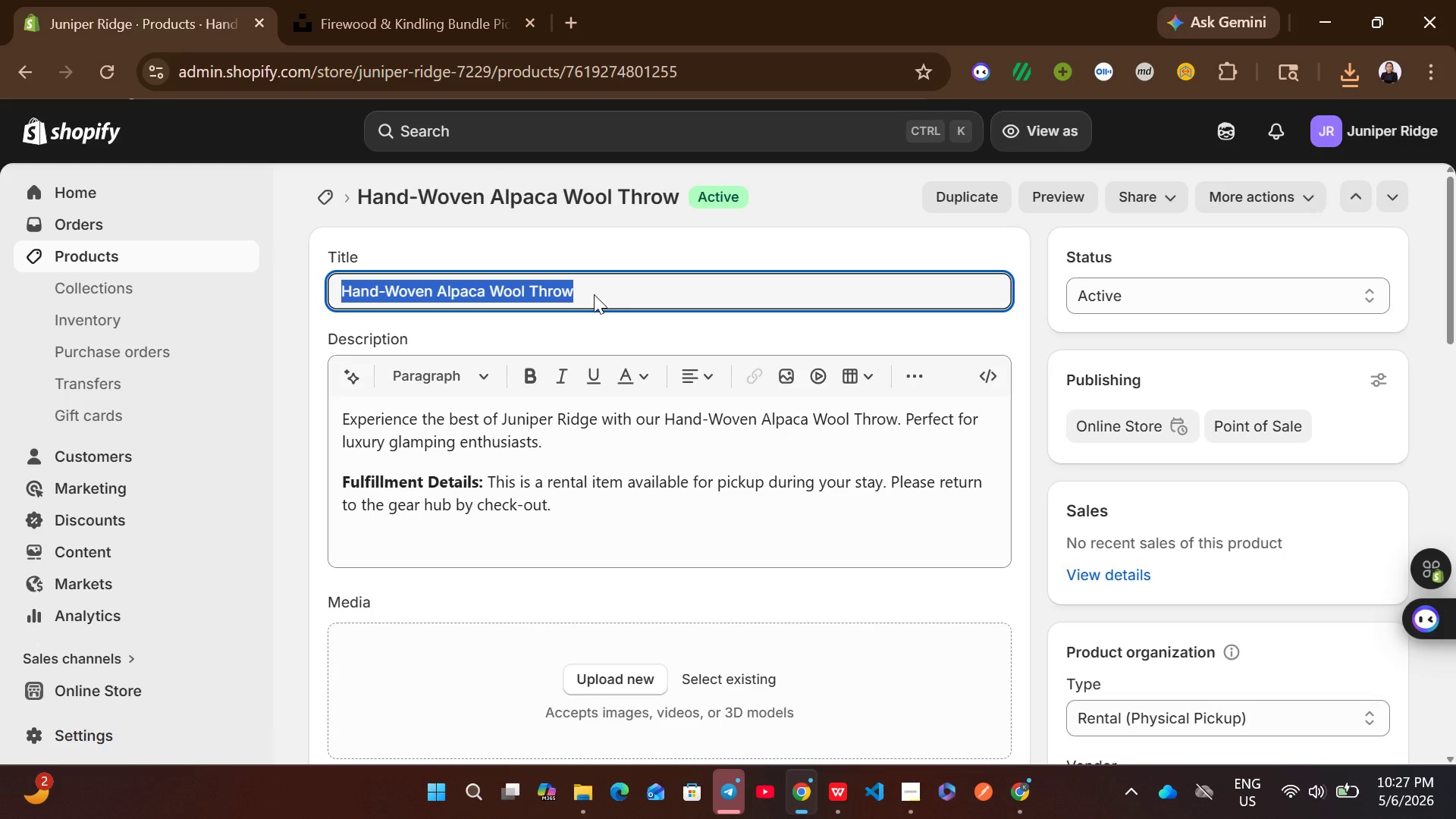 
key(Control+C)
 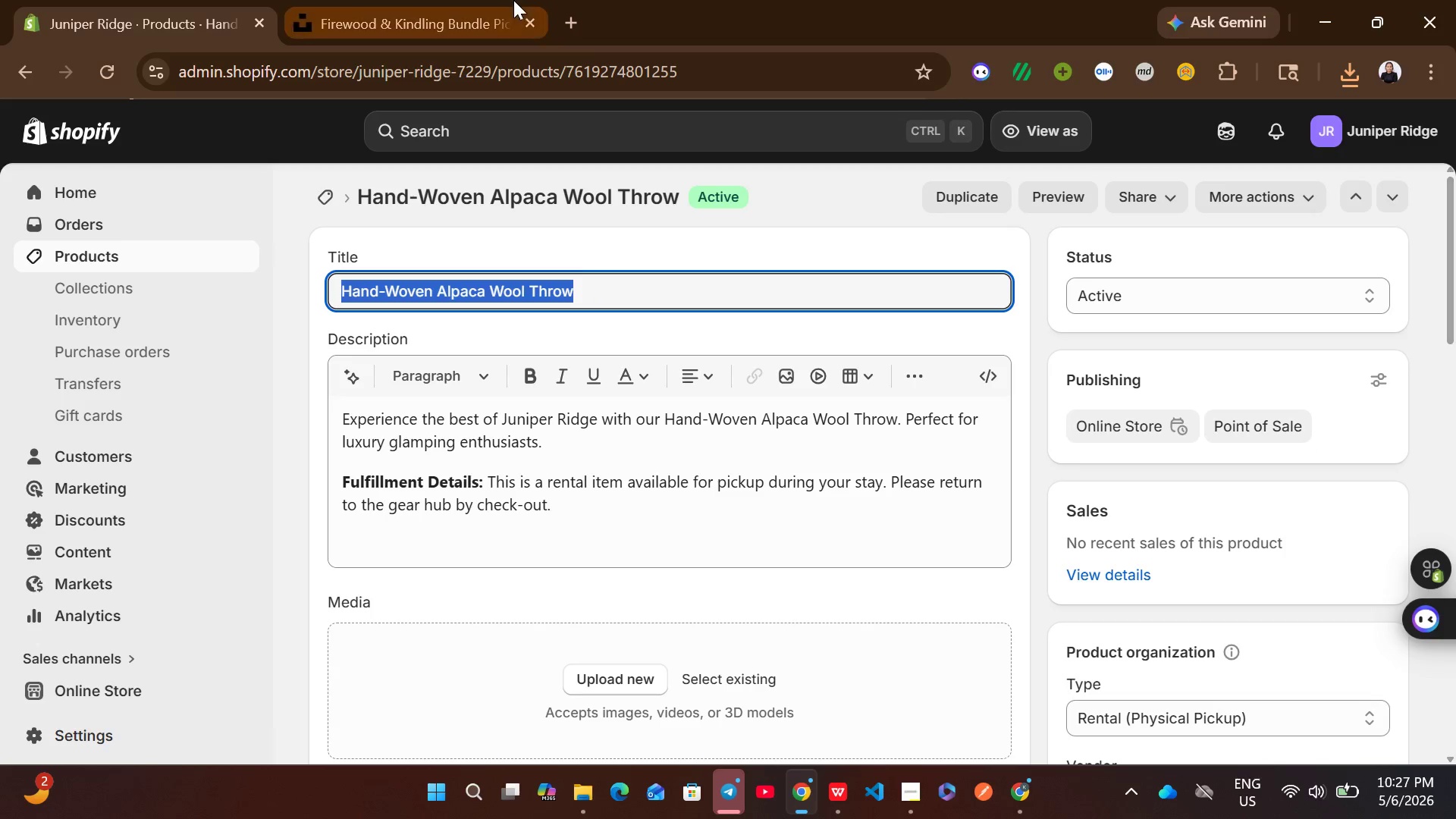 
left_click([513, 0])
 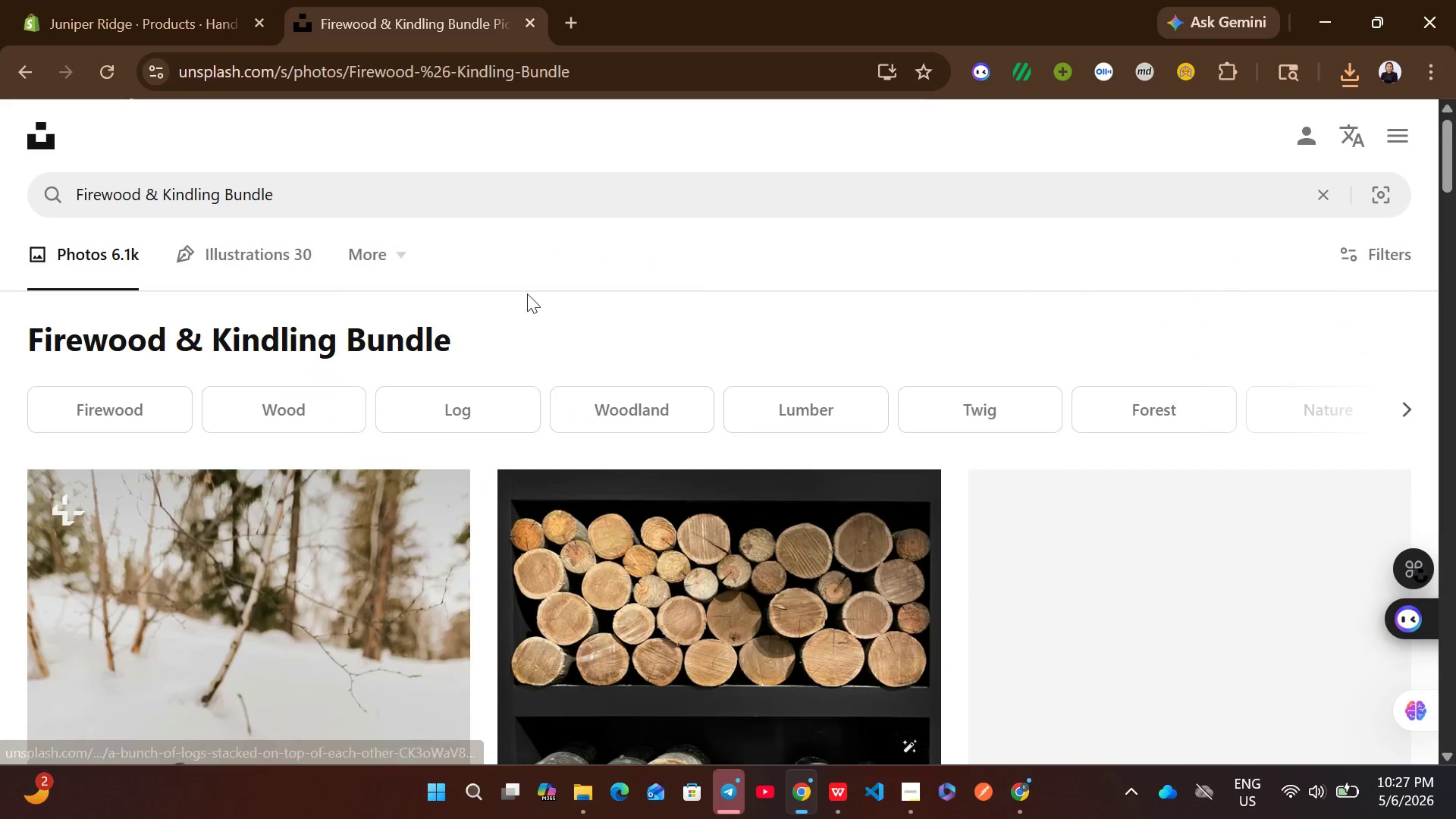 
left_click([499, 206])
 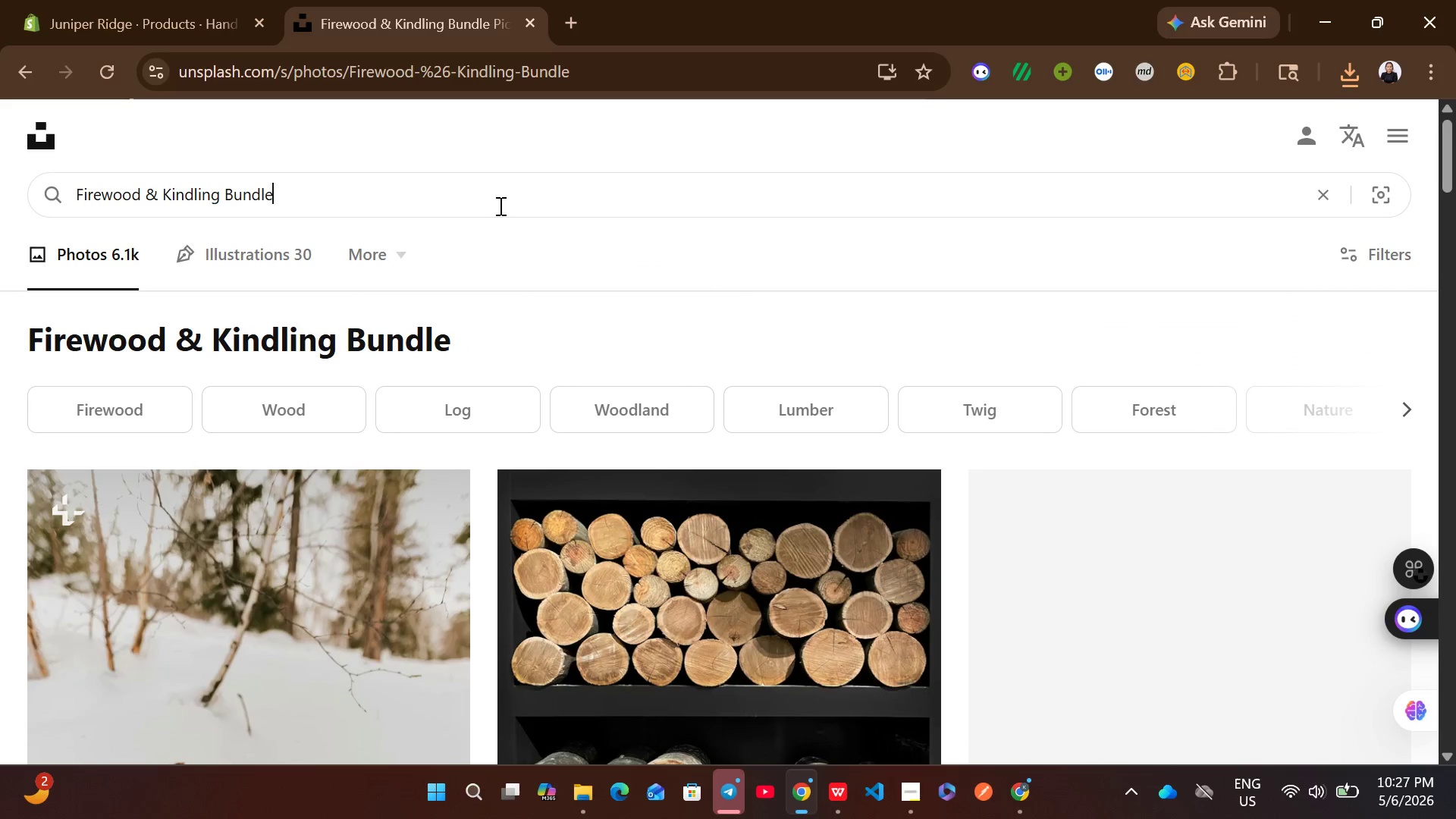 
key(Control+A)
 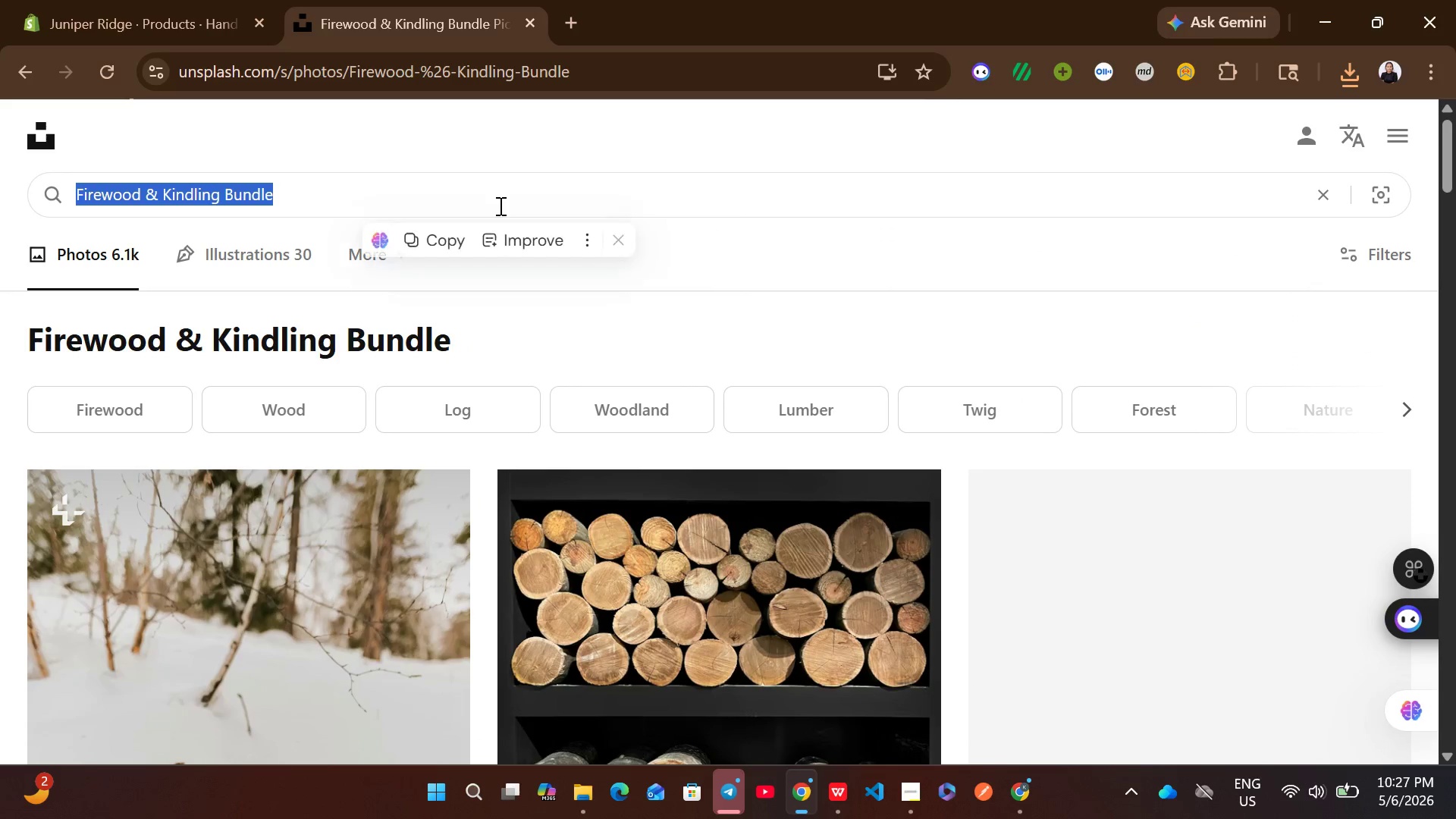 
key(Control+V)
 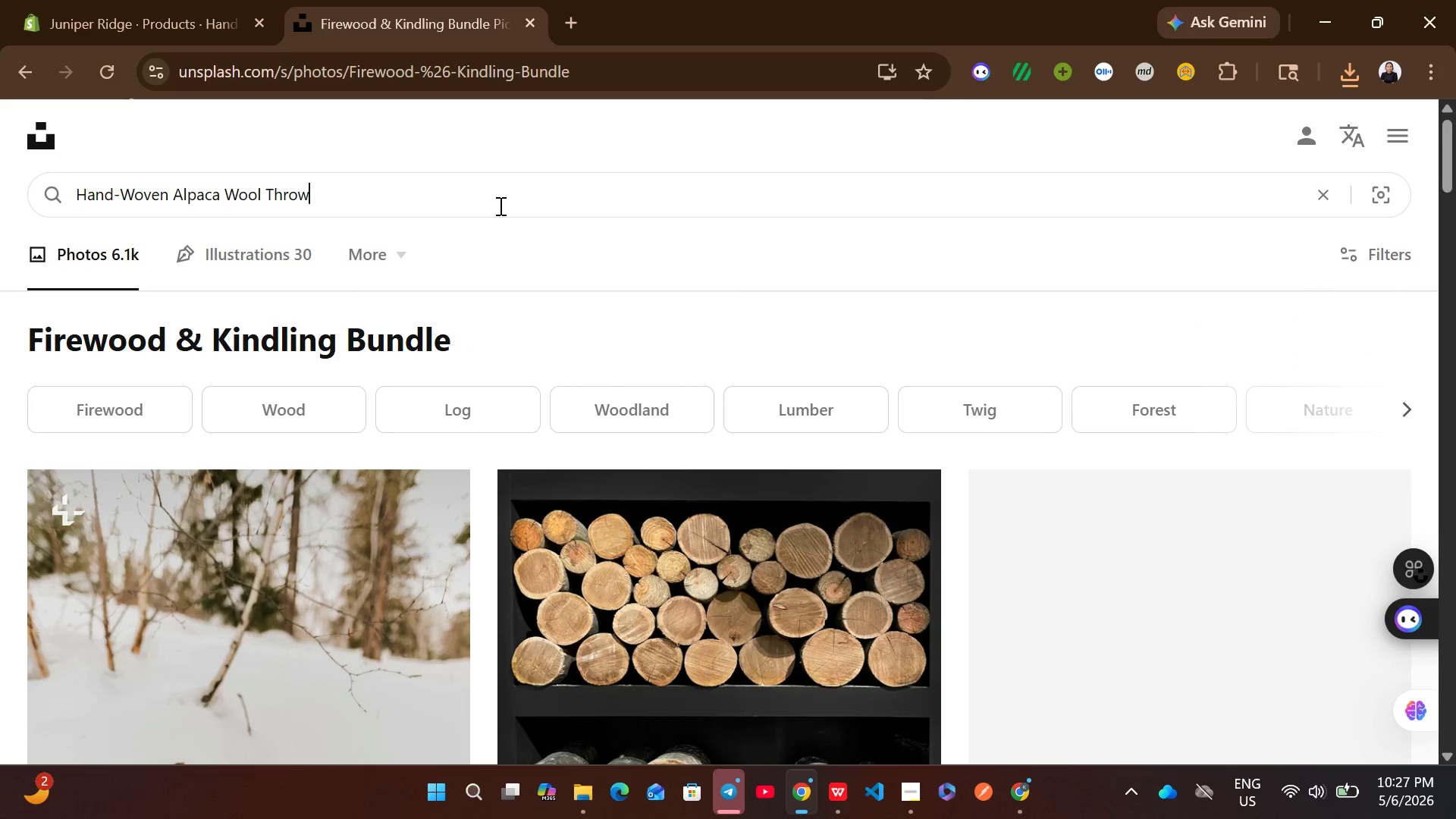 
key(Enter)
 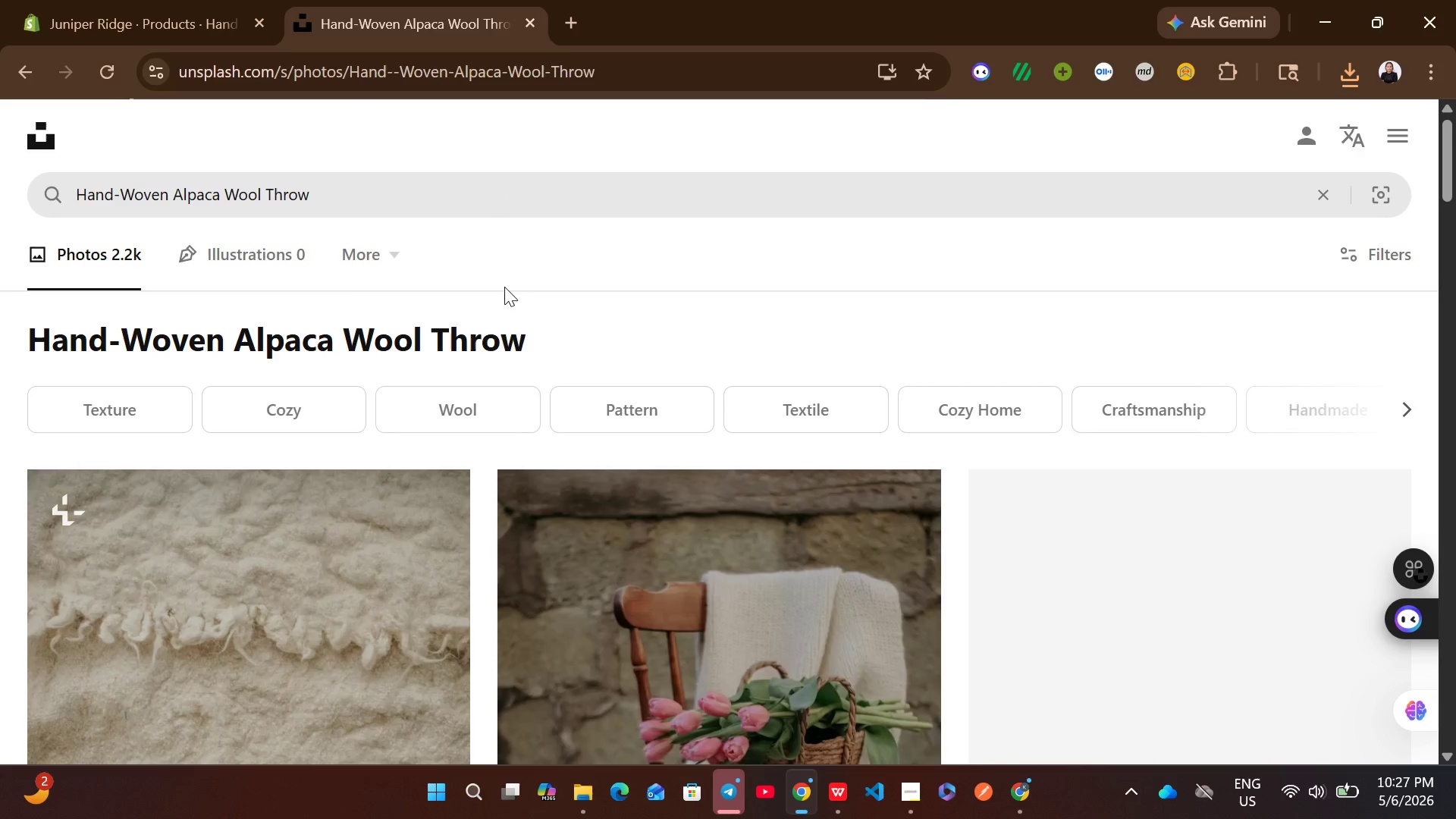 
mouse_move([541, 493])
 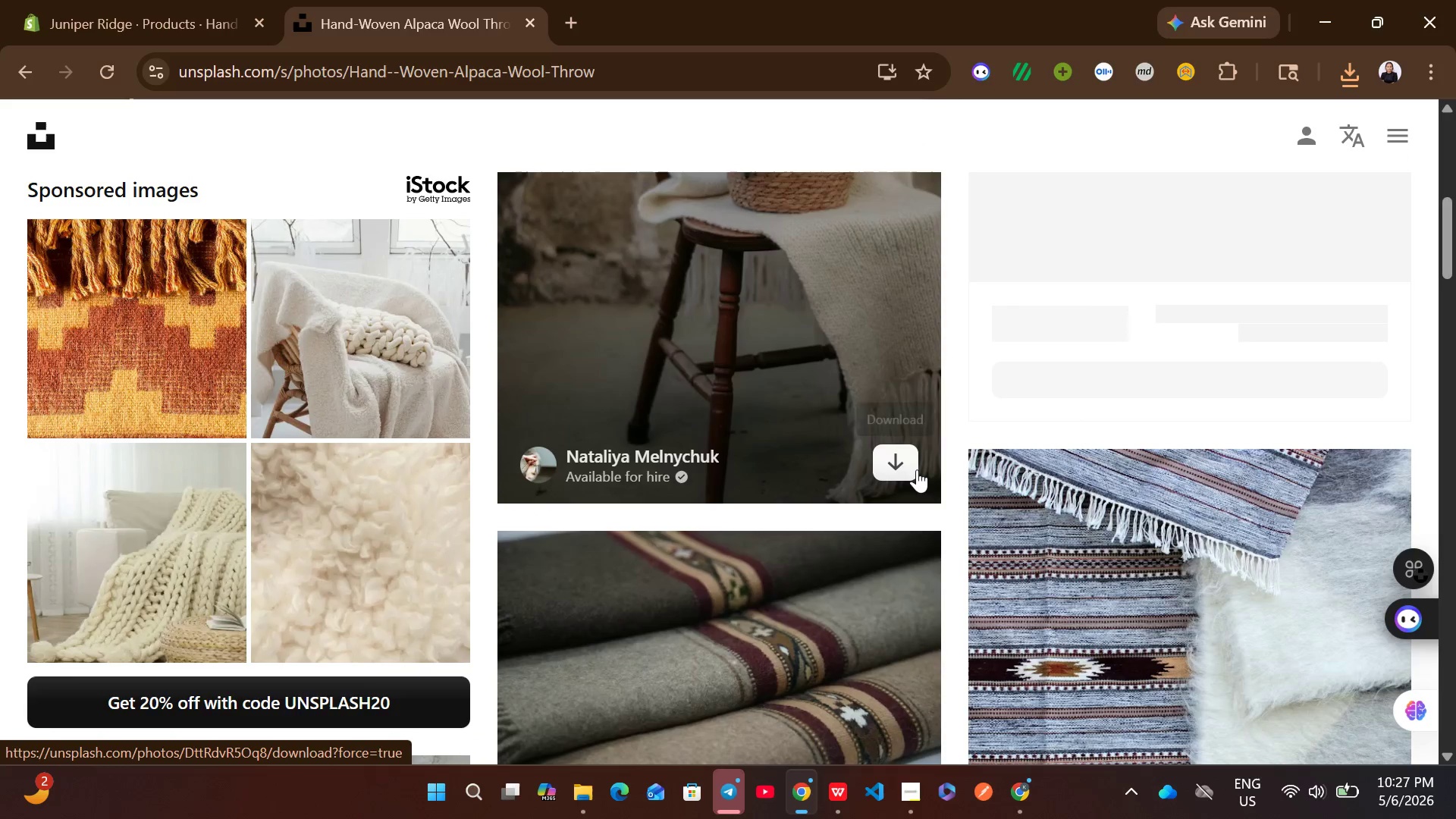 
left_click([917, 469])
 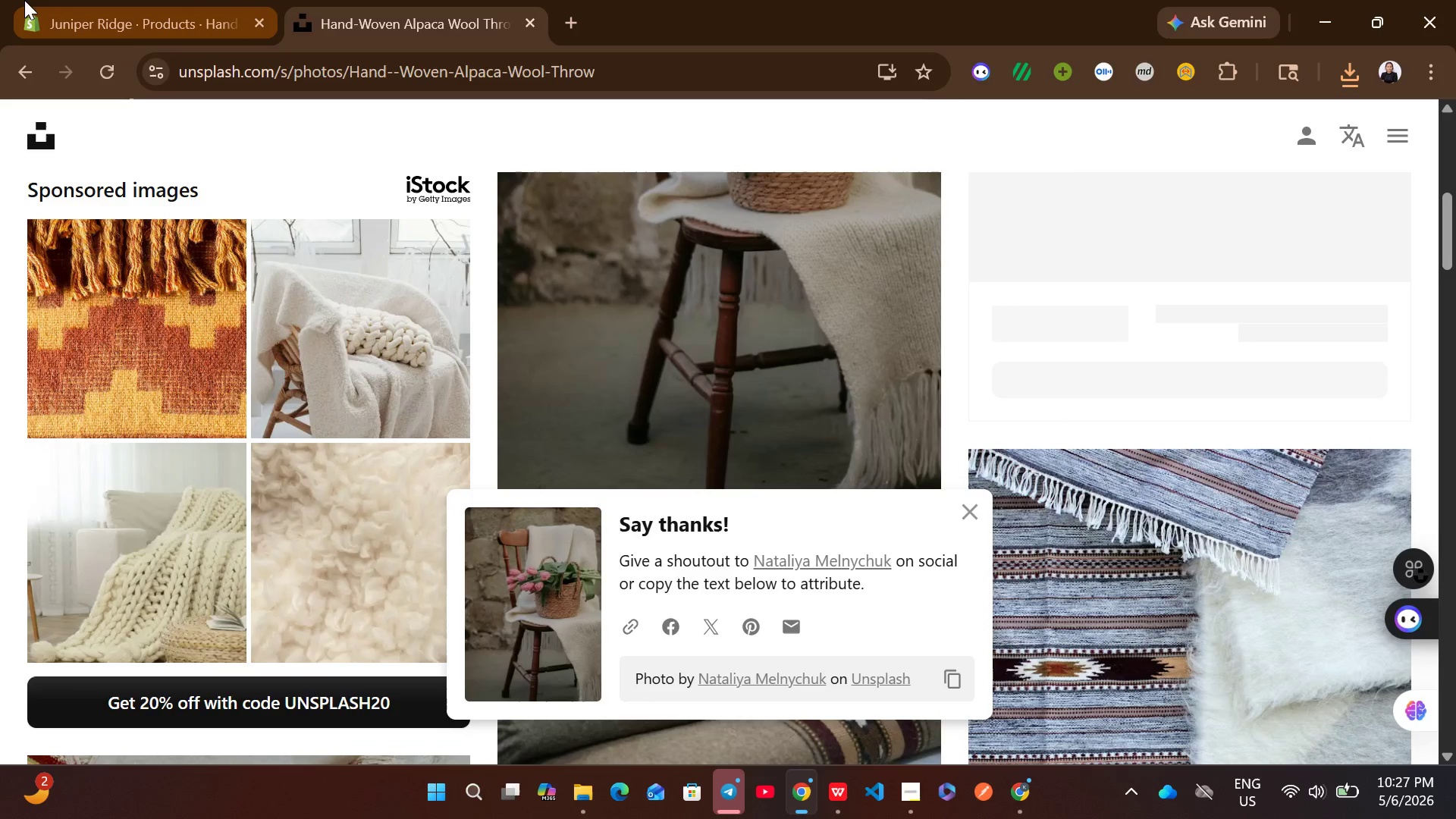 
left_click([116, 0])
 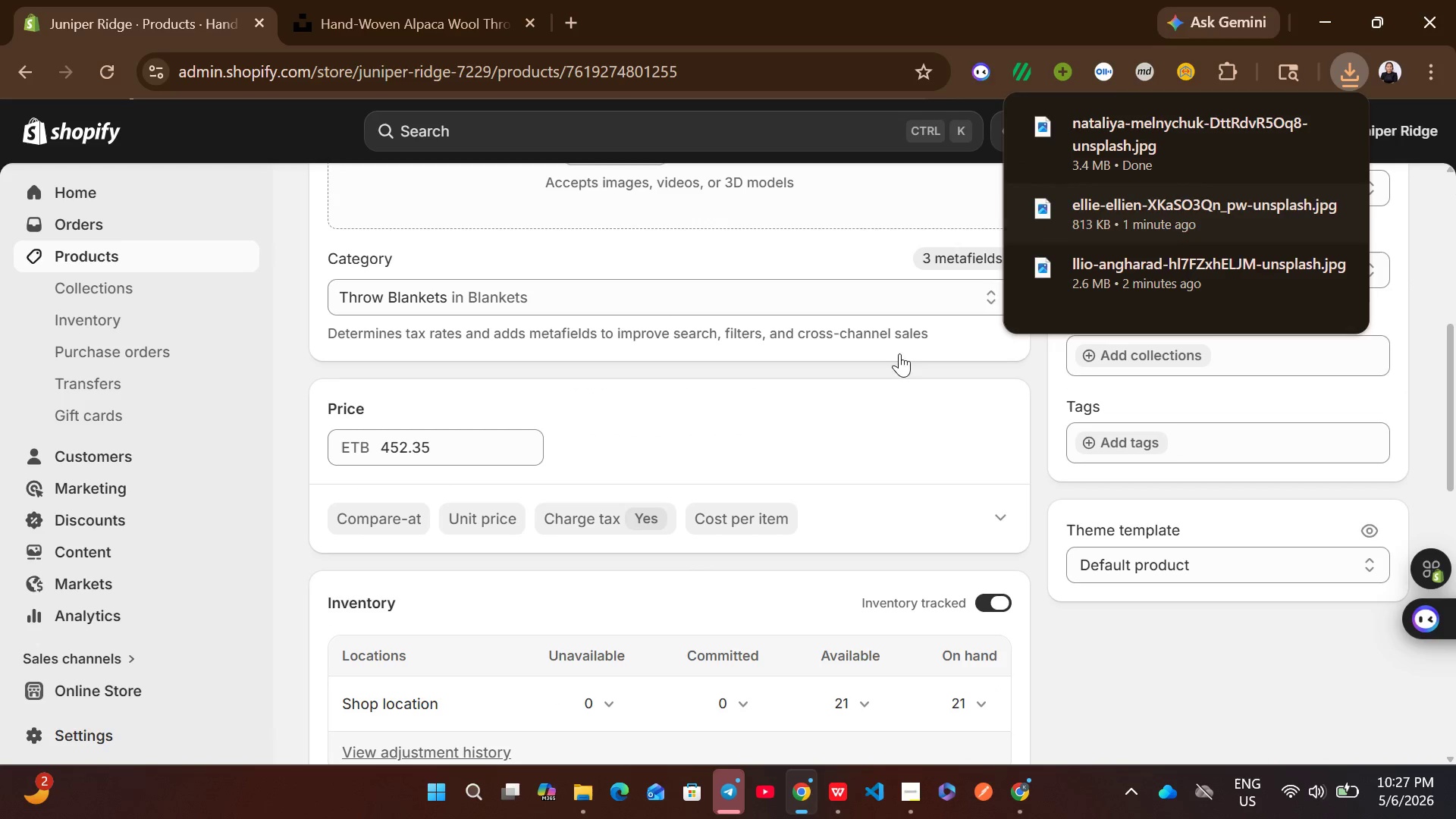 
wait(5.77)
 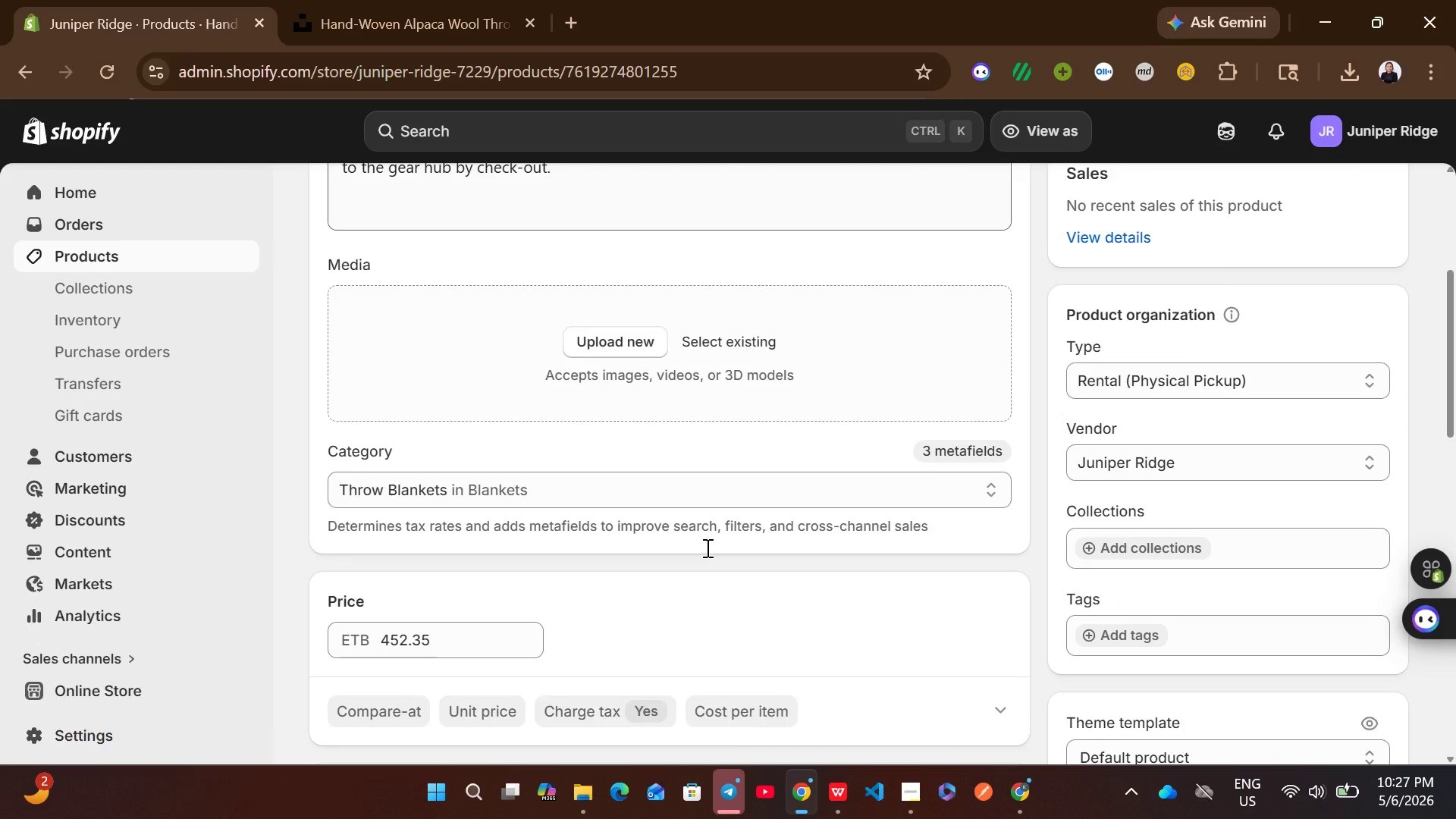 
left_click_drag(start_coordinate=[1104, 130], to_coordinate=[750, 702])
 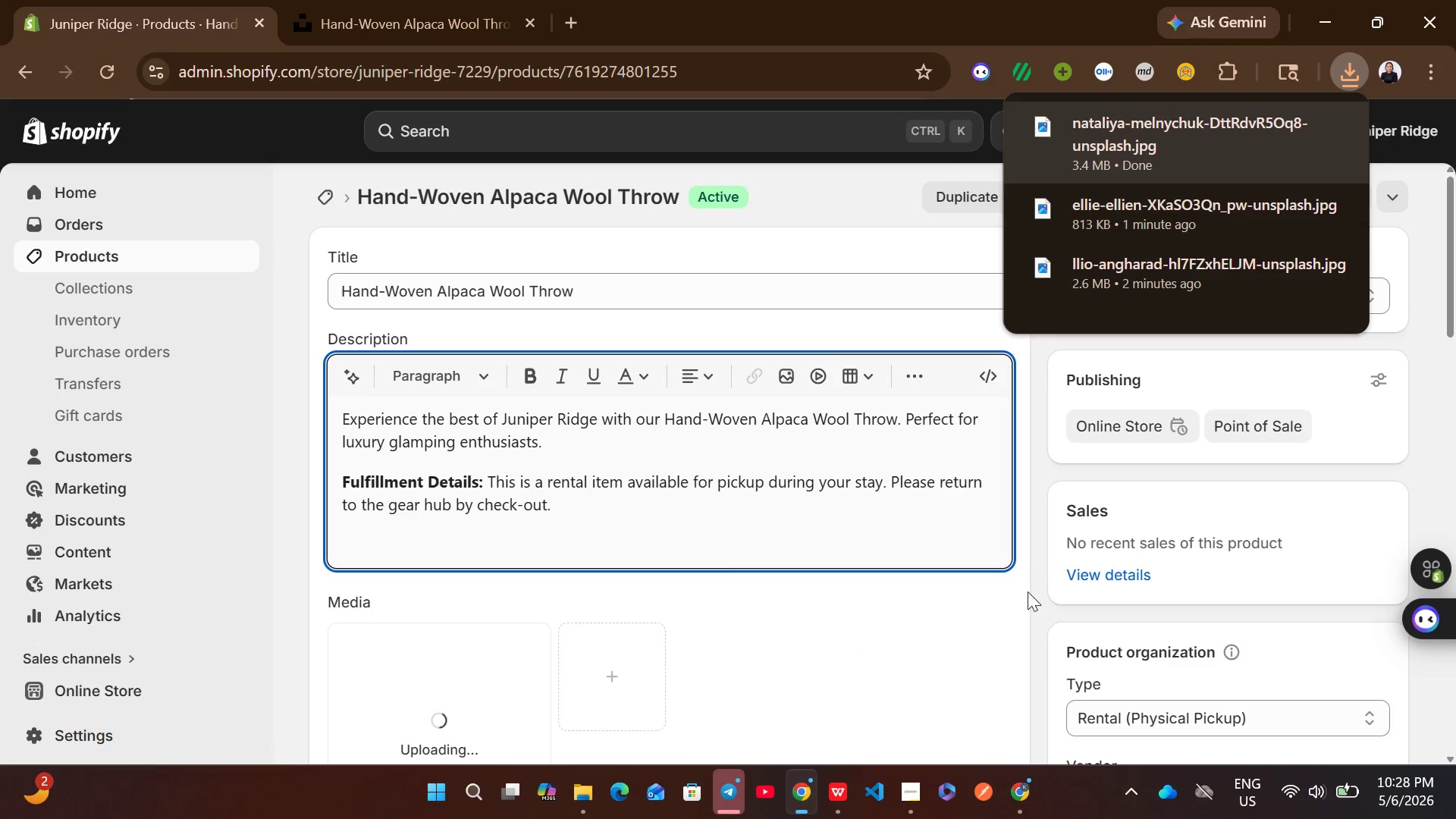 
left_click([1035, 592])
 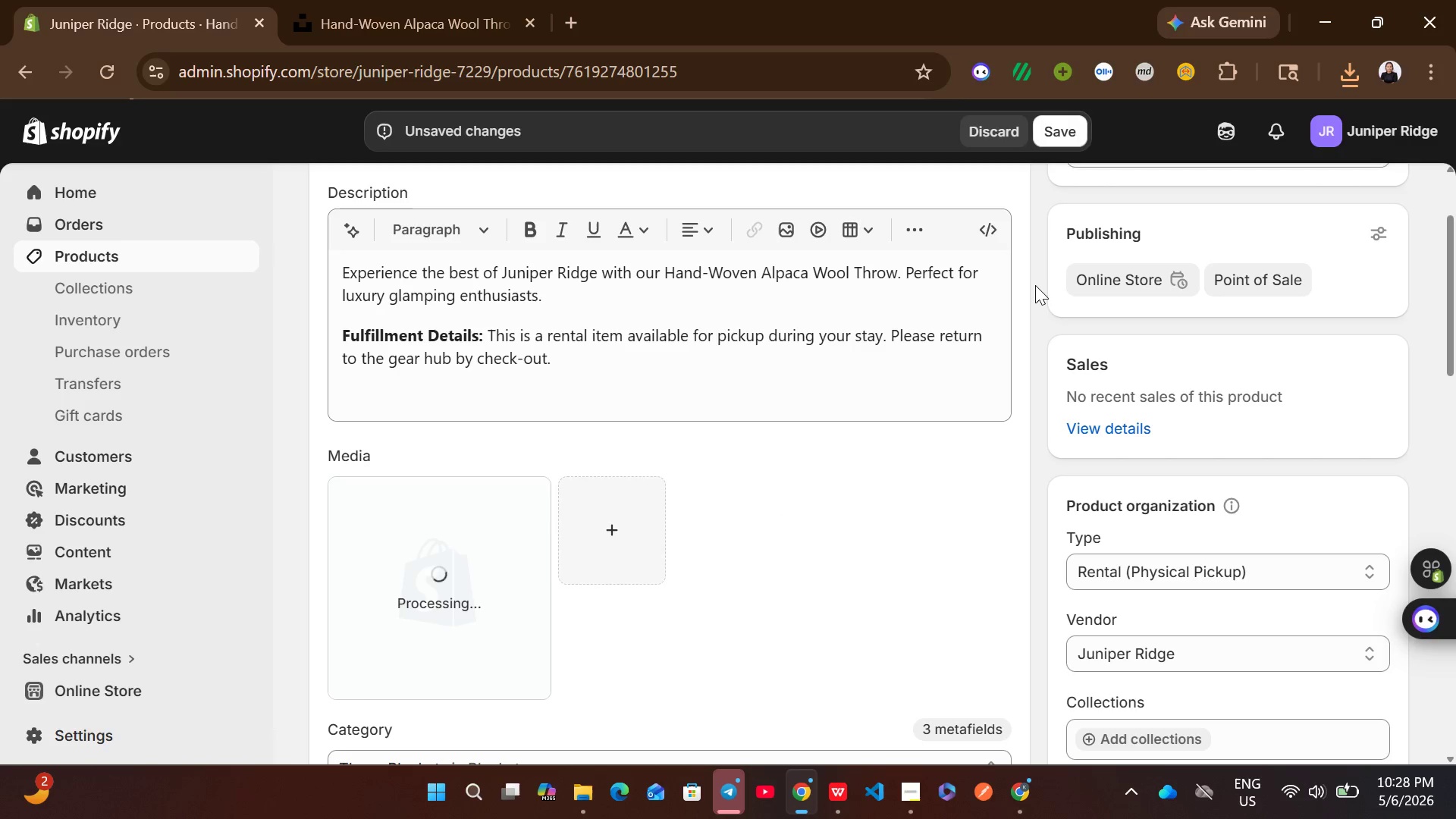 
wait(19.45)
 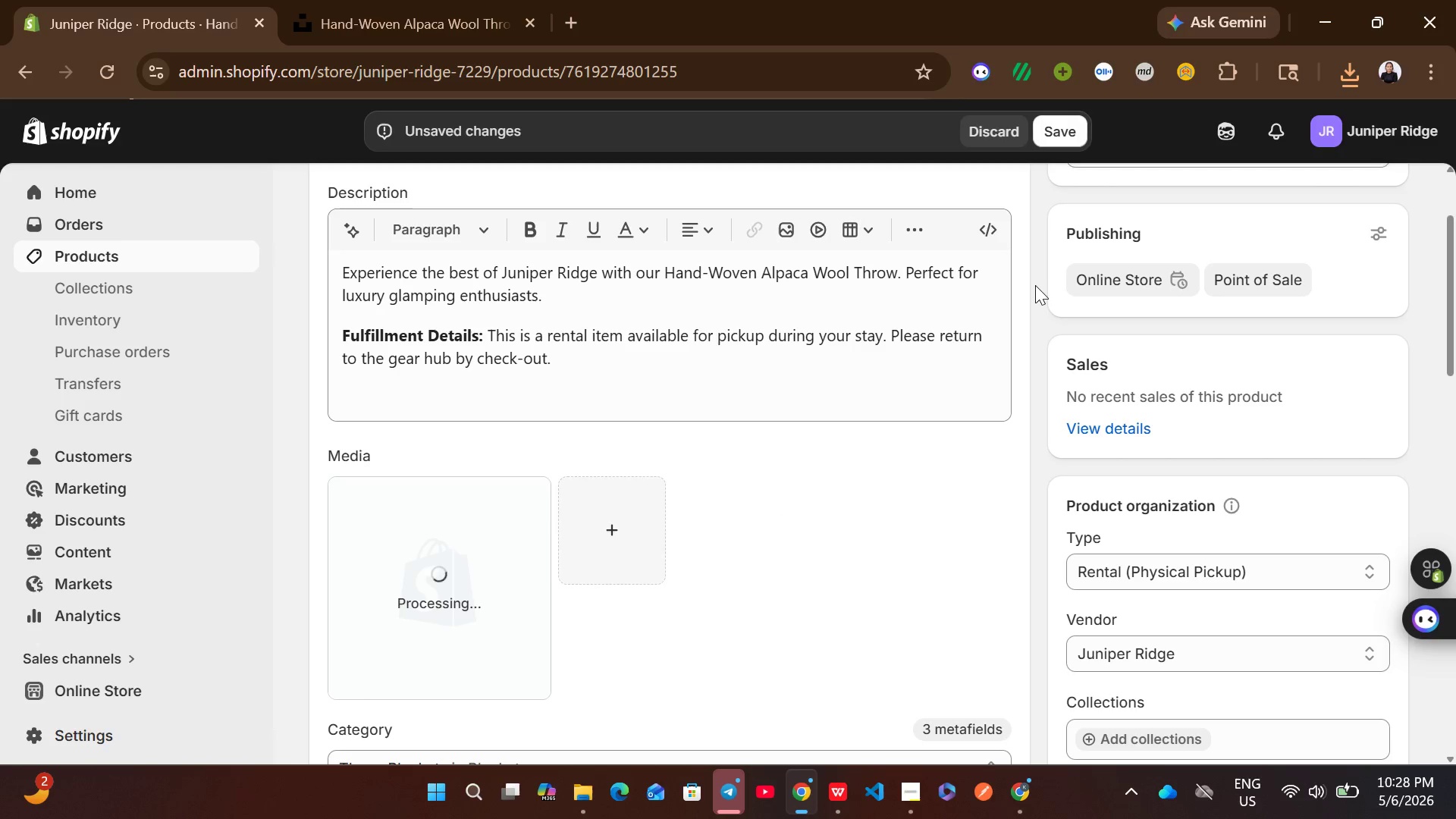 
left_click([1056, 133])
 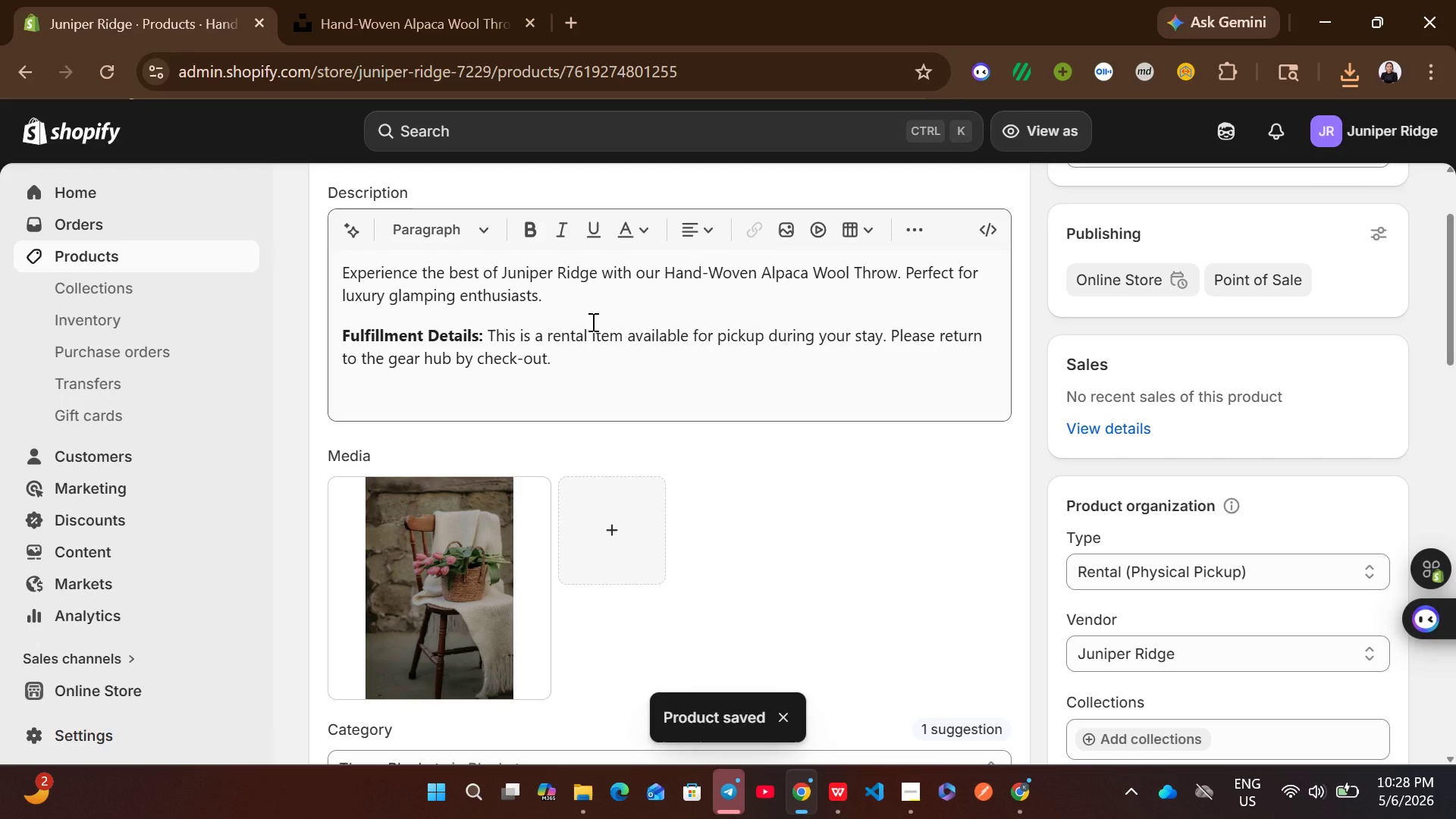 
wait(6.14)
 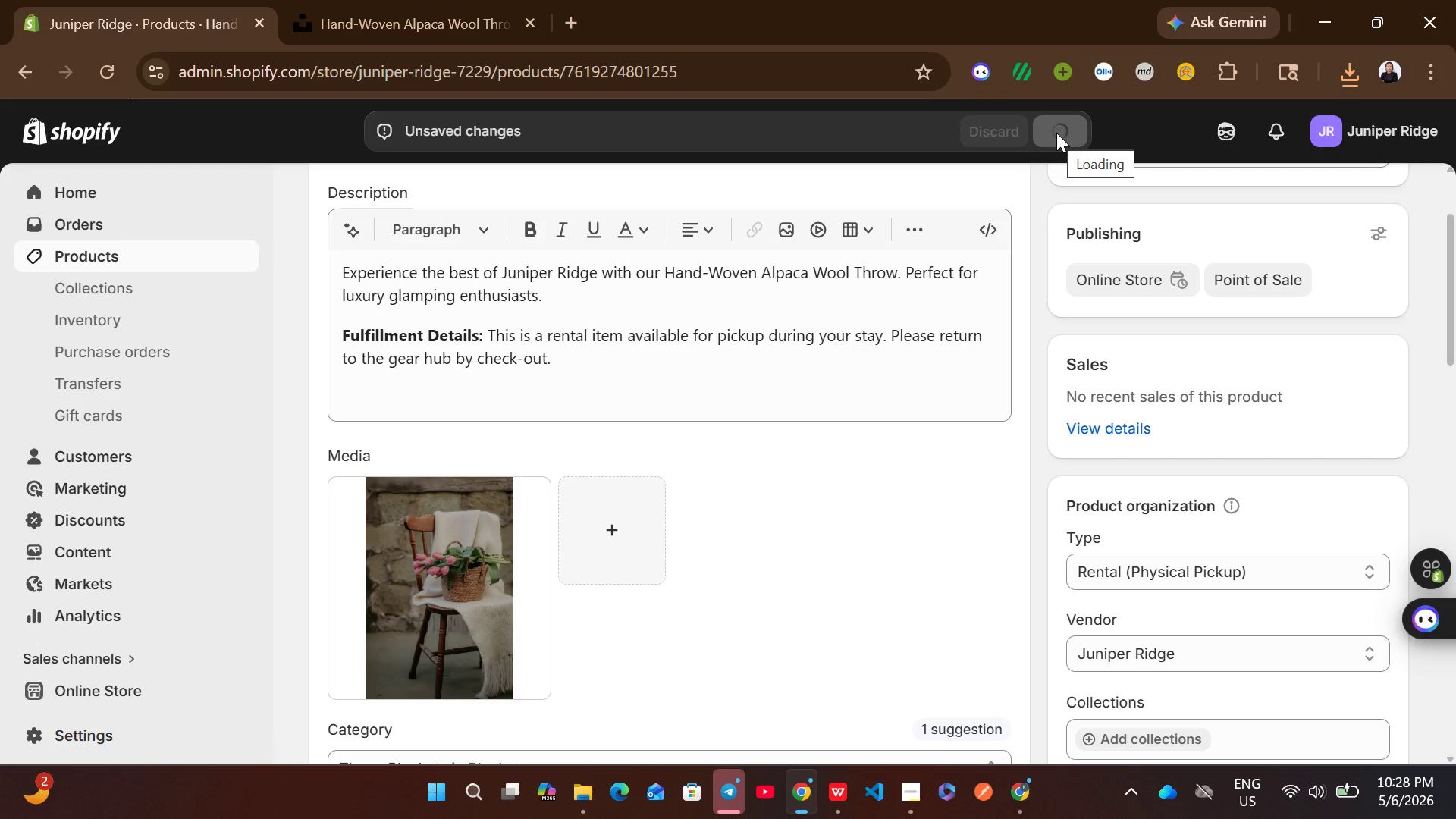 
left_click([240, 261])
 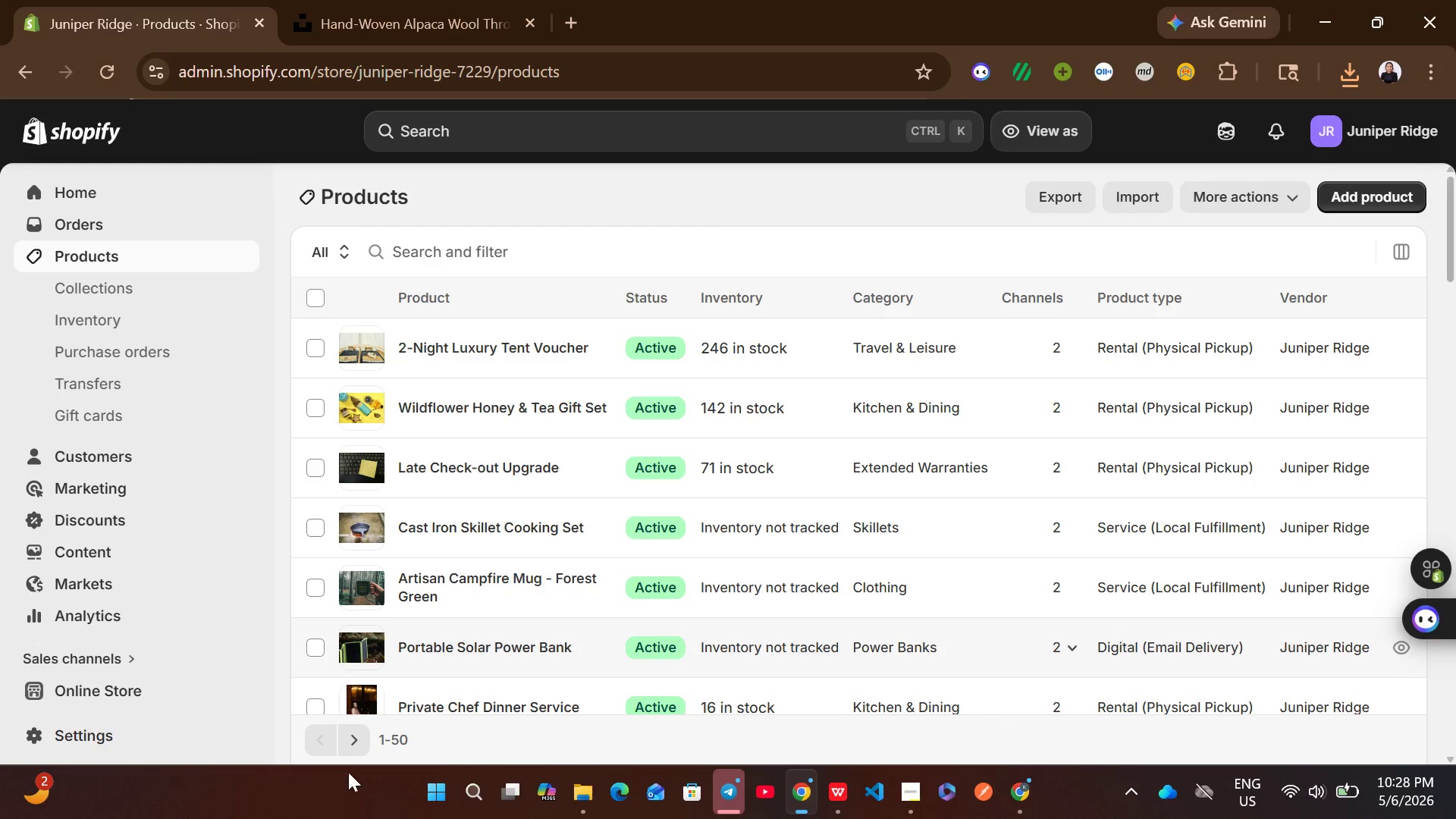 
left_click([359, 745])
 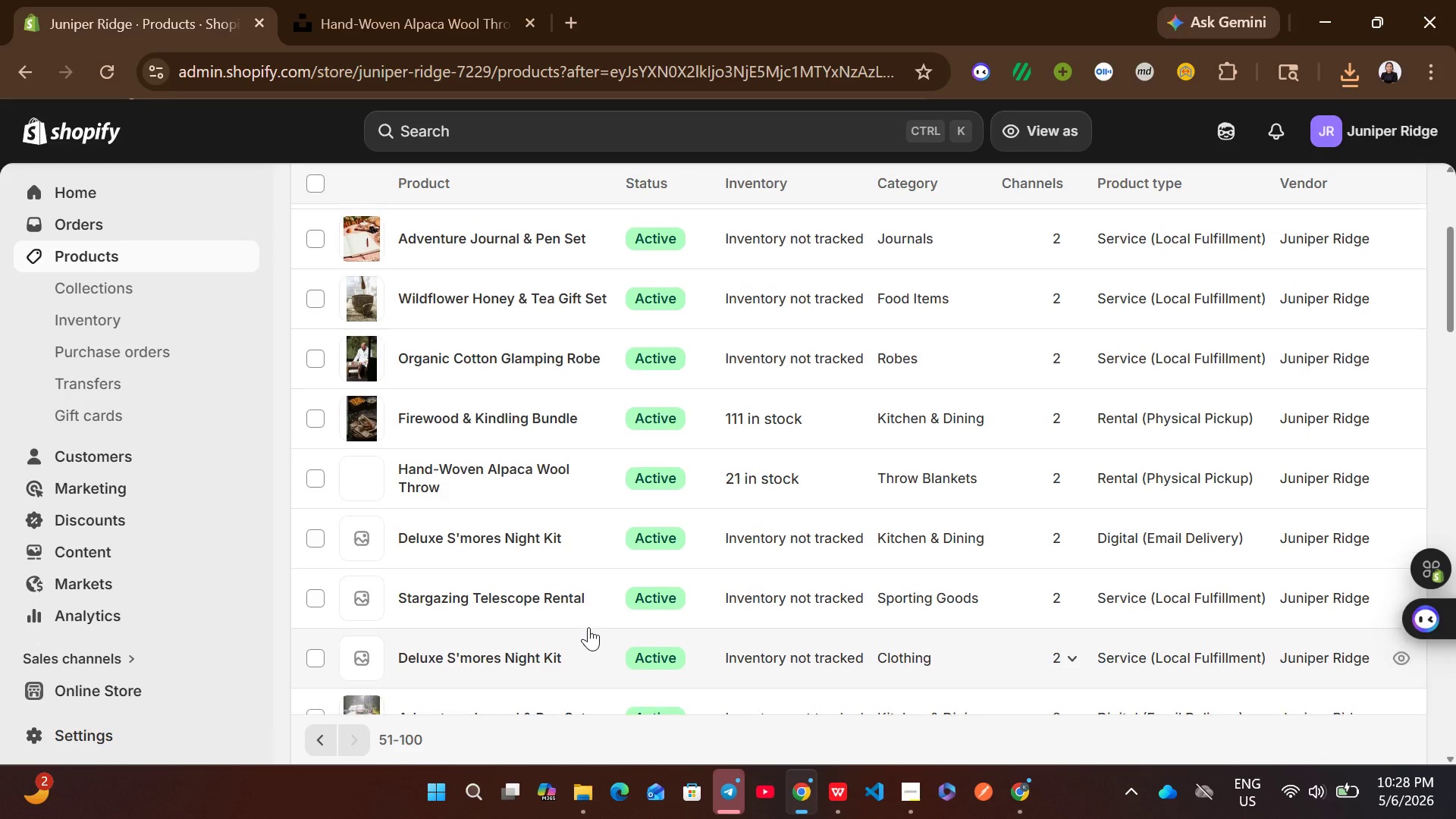 
wait(7.89)
 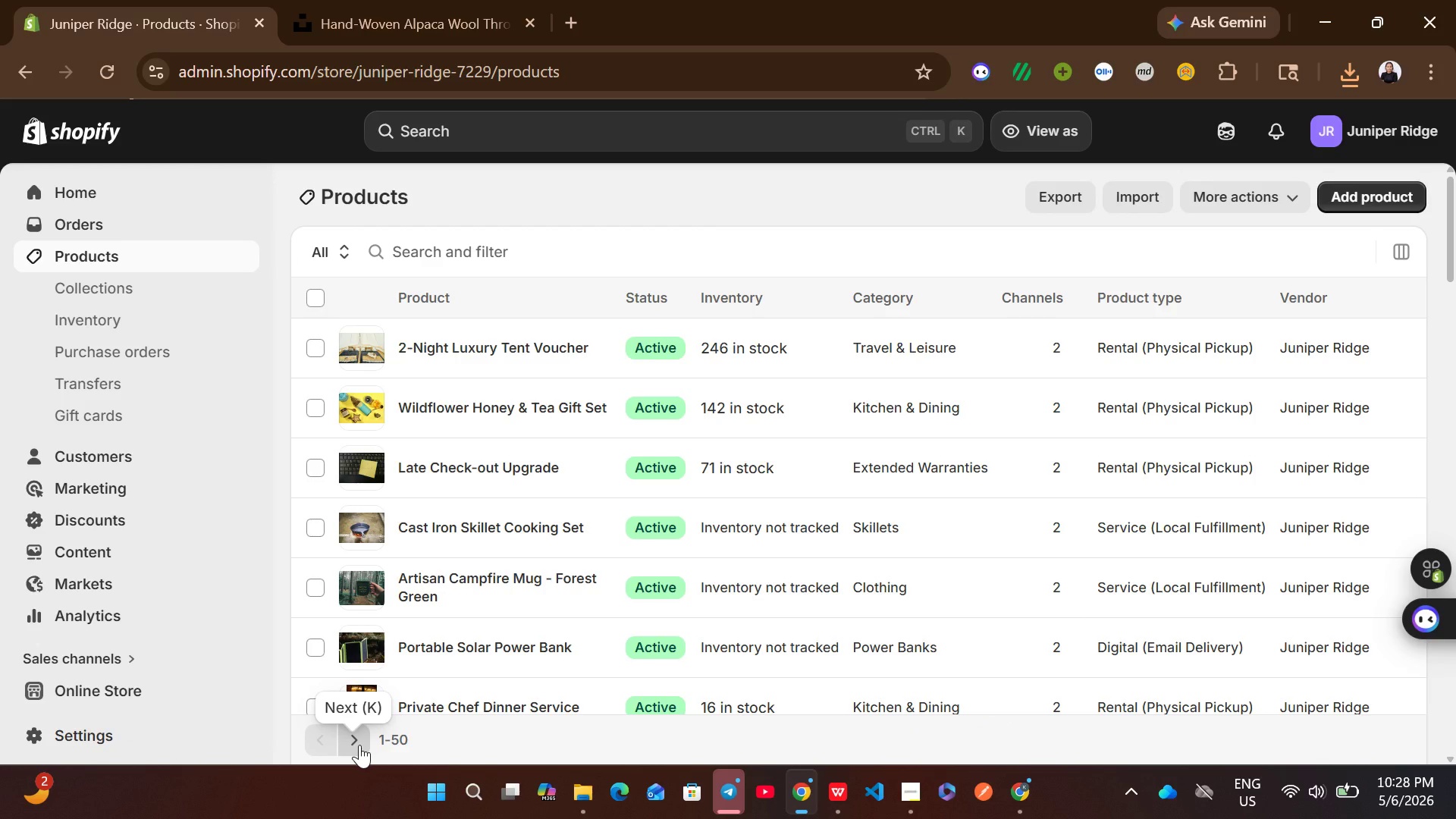 
left_click([764, 449])
 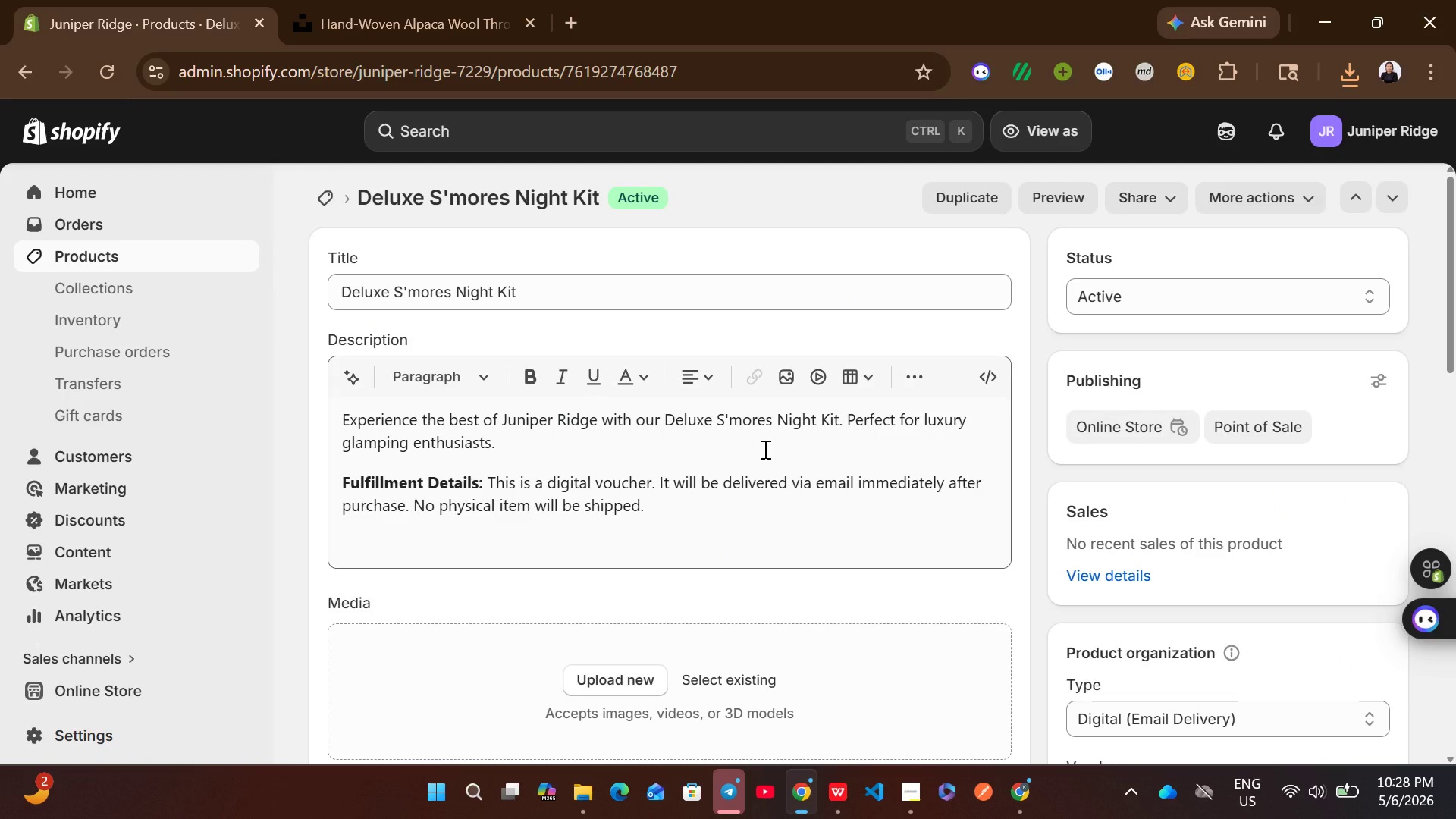 
wait(5.3)
 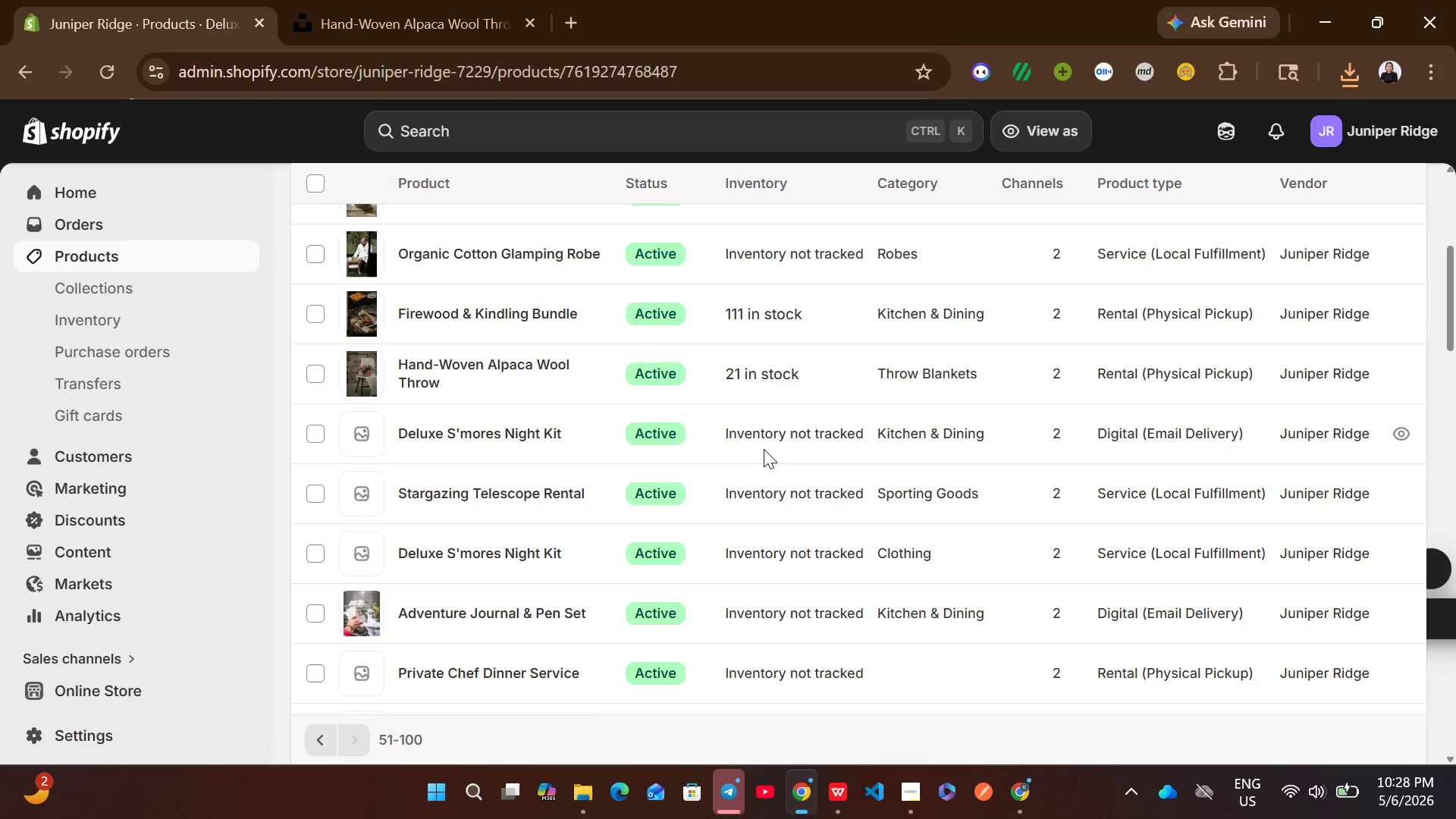 
left_click([593, 293])
 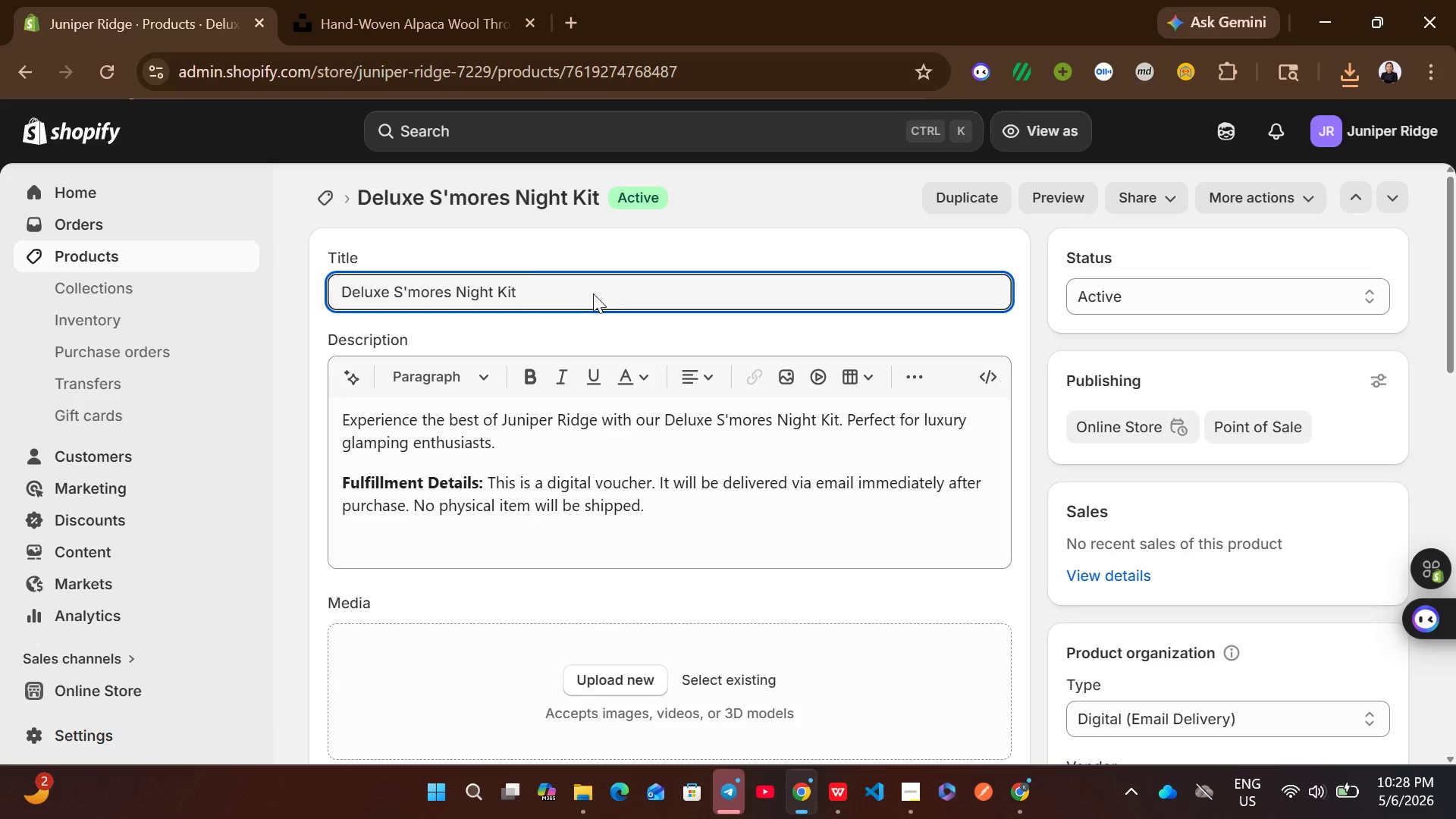 
key(Control+A)
 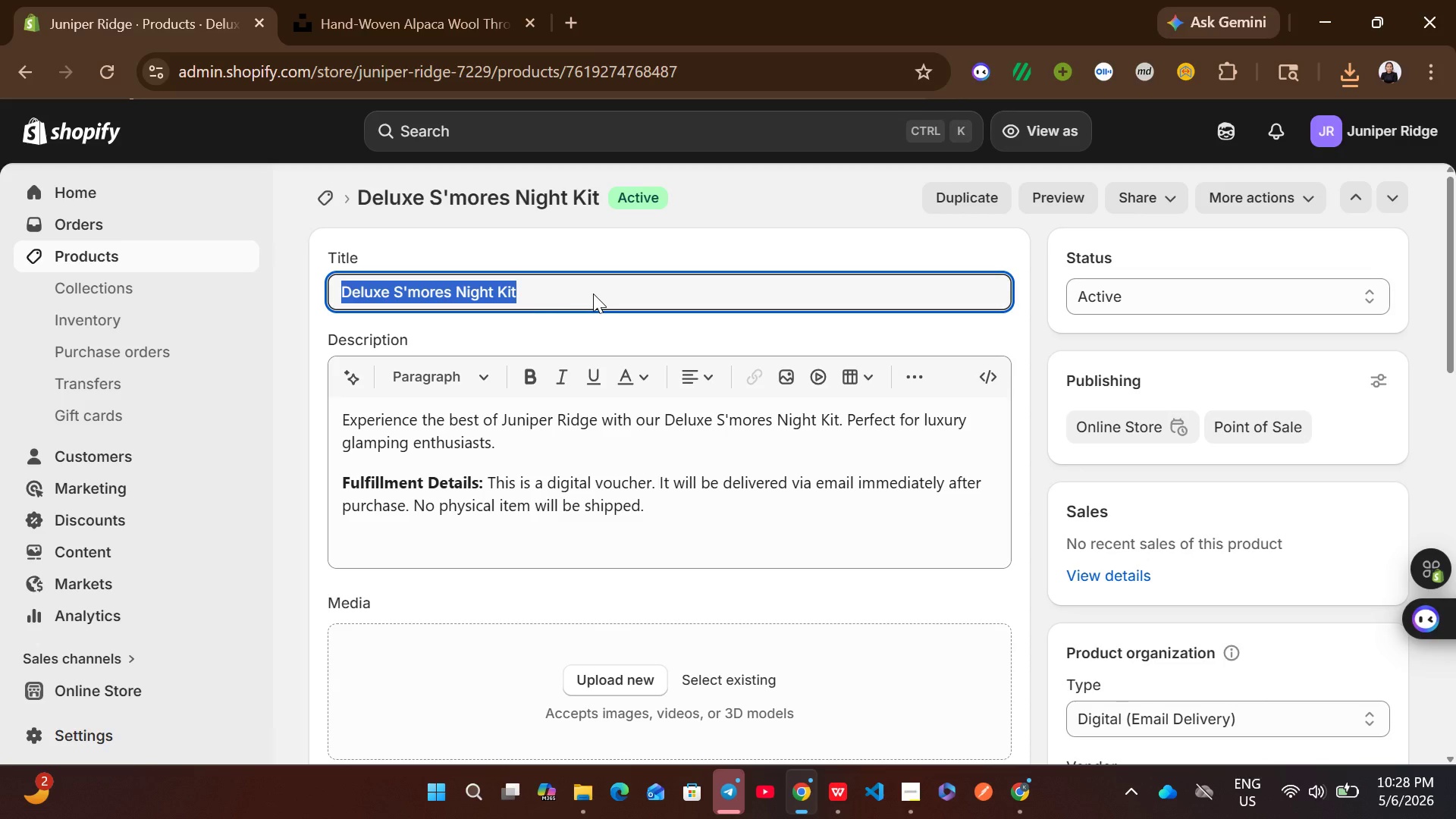 
hold_key(key=ControlLeft, duration=0.39)
 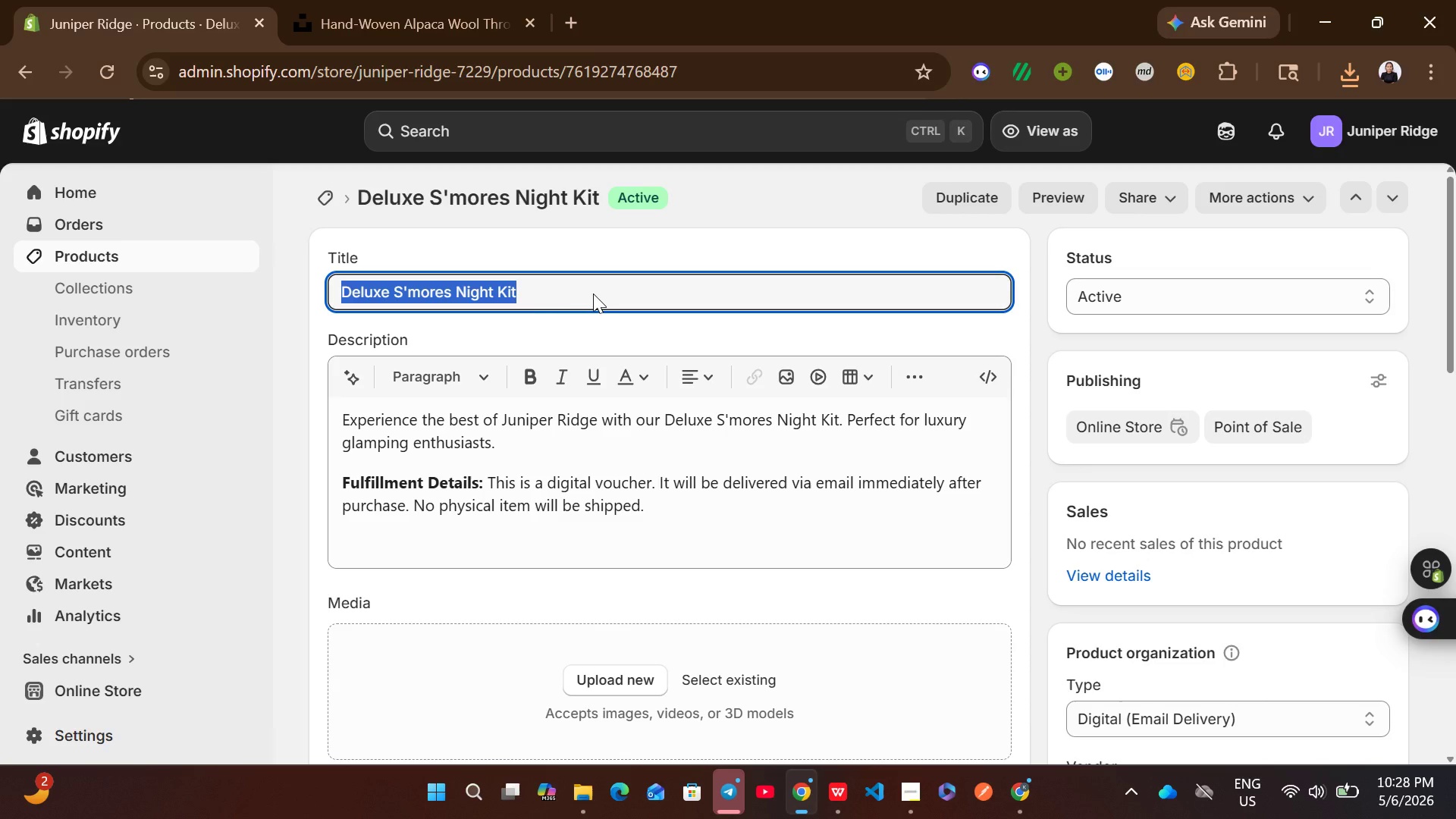 
key(Control+ControlLeft)
 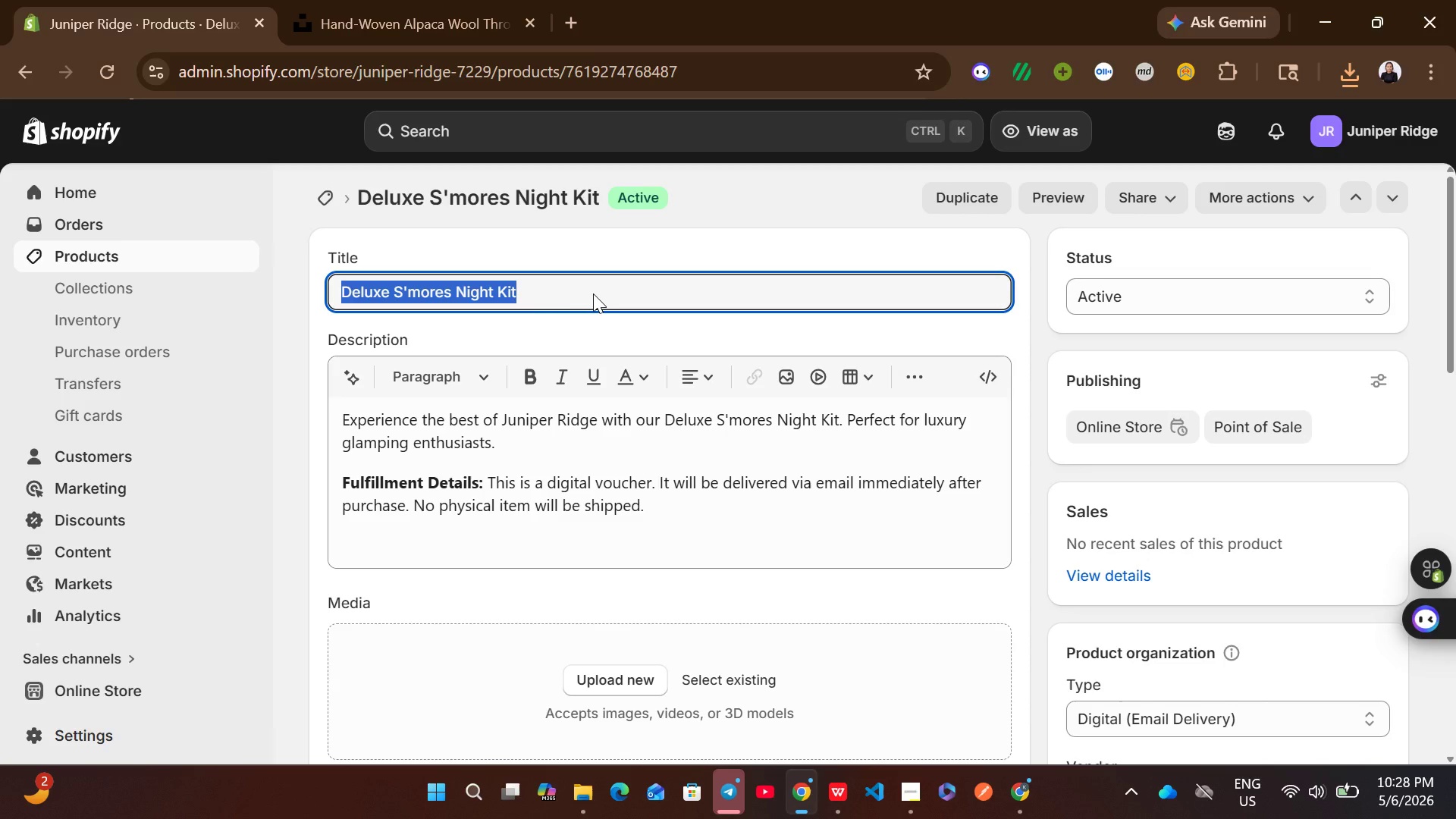 
key(Control+C)
 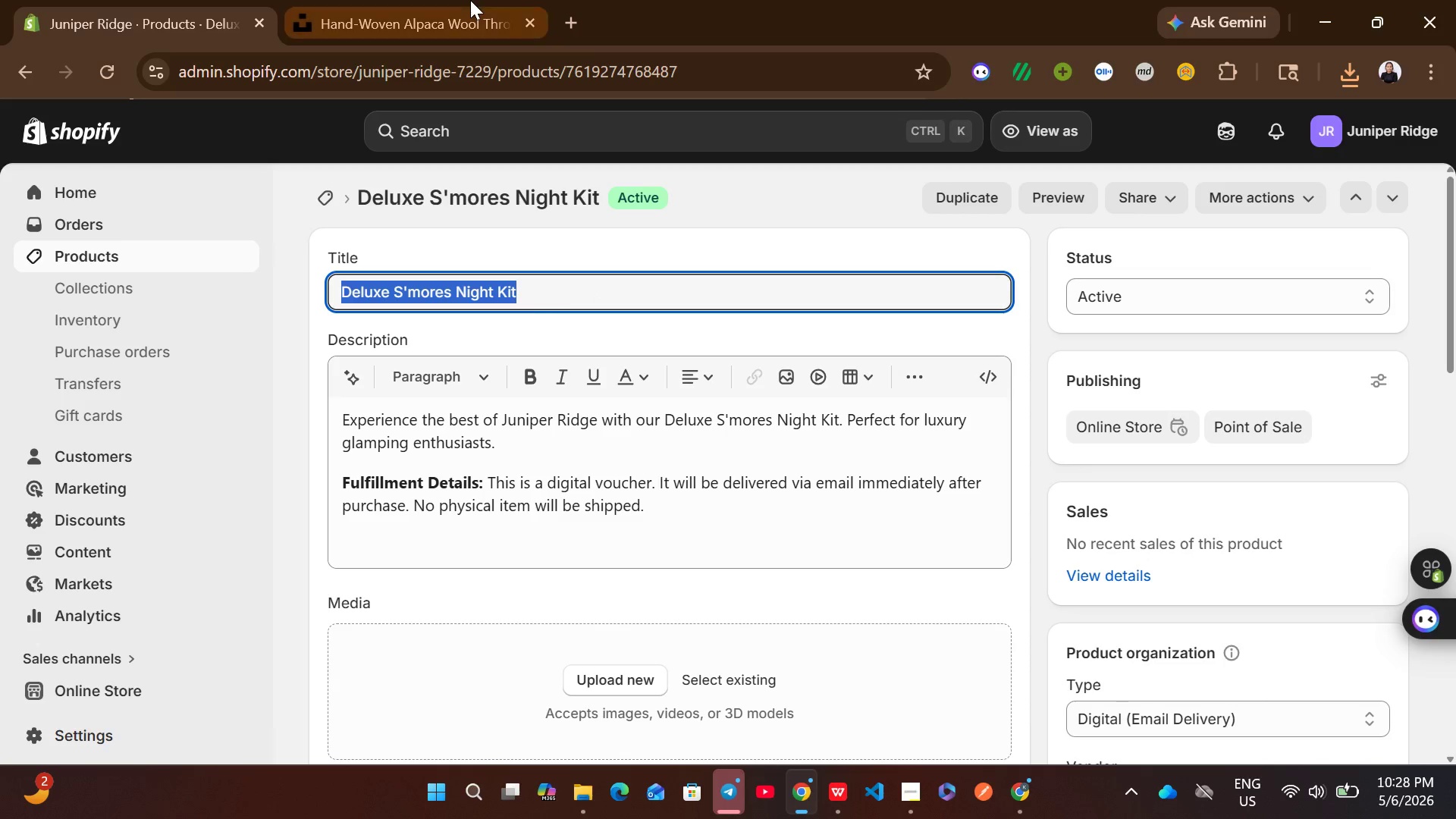 
left_click([470, 0])
 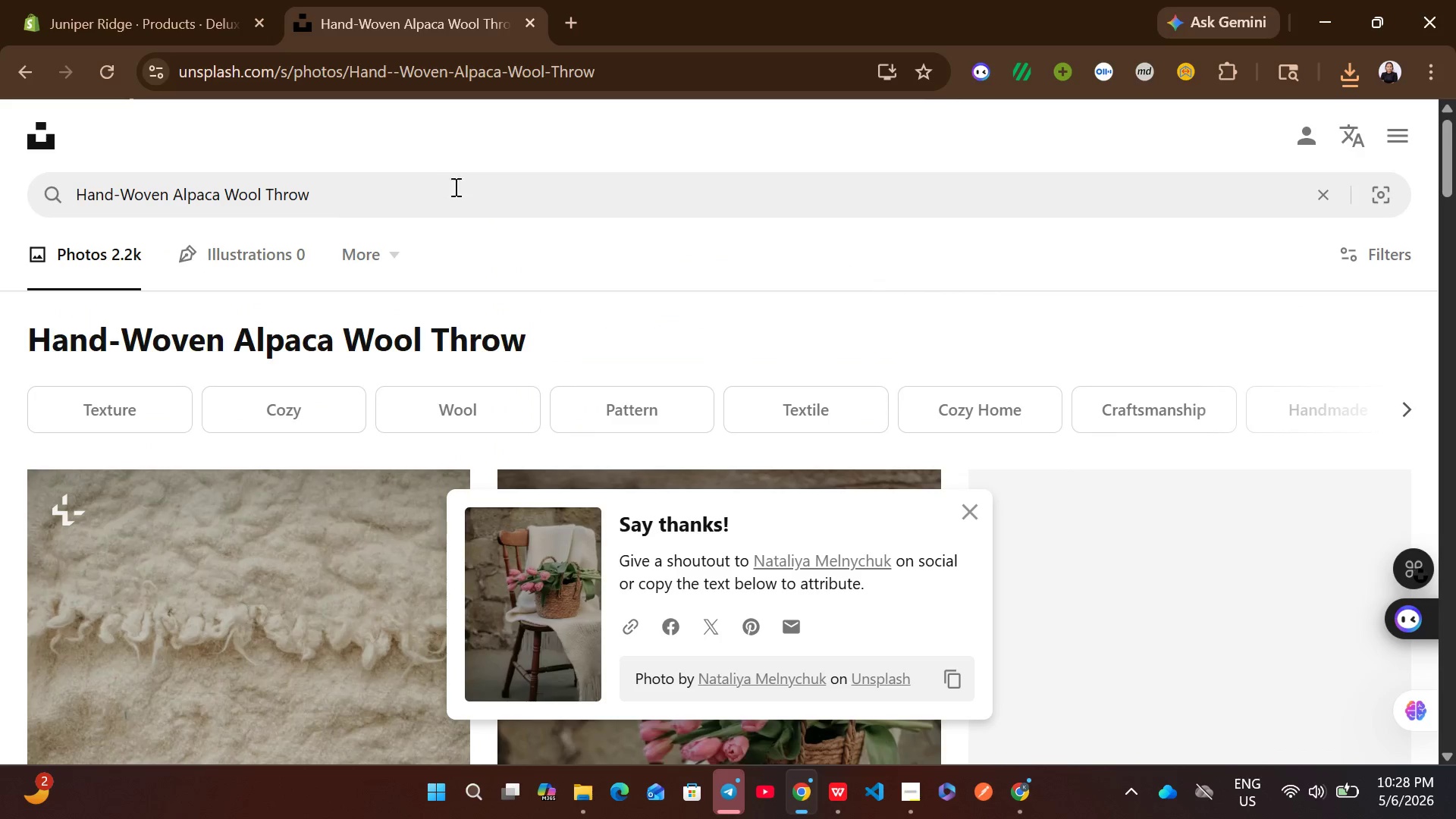 
left_click_drag(start_coordinate=[424, 171], to_coordinate=[403, 192])
 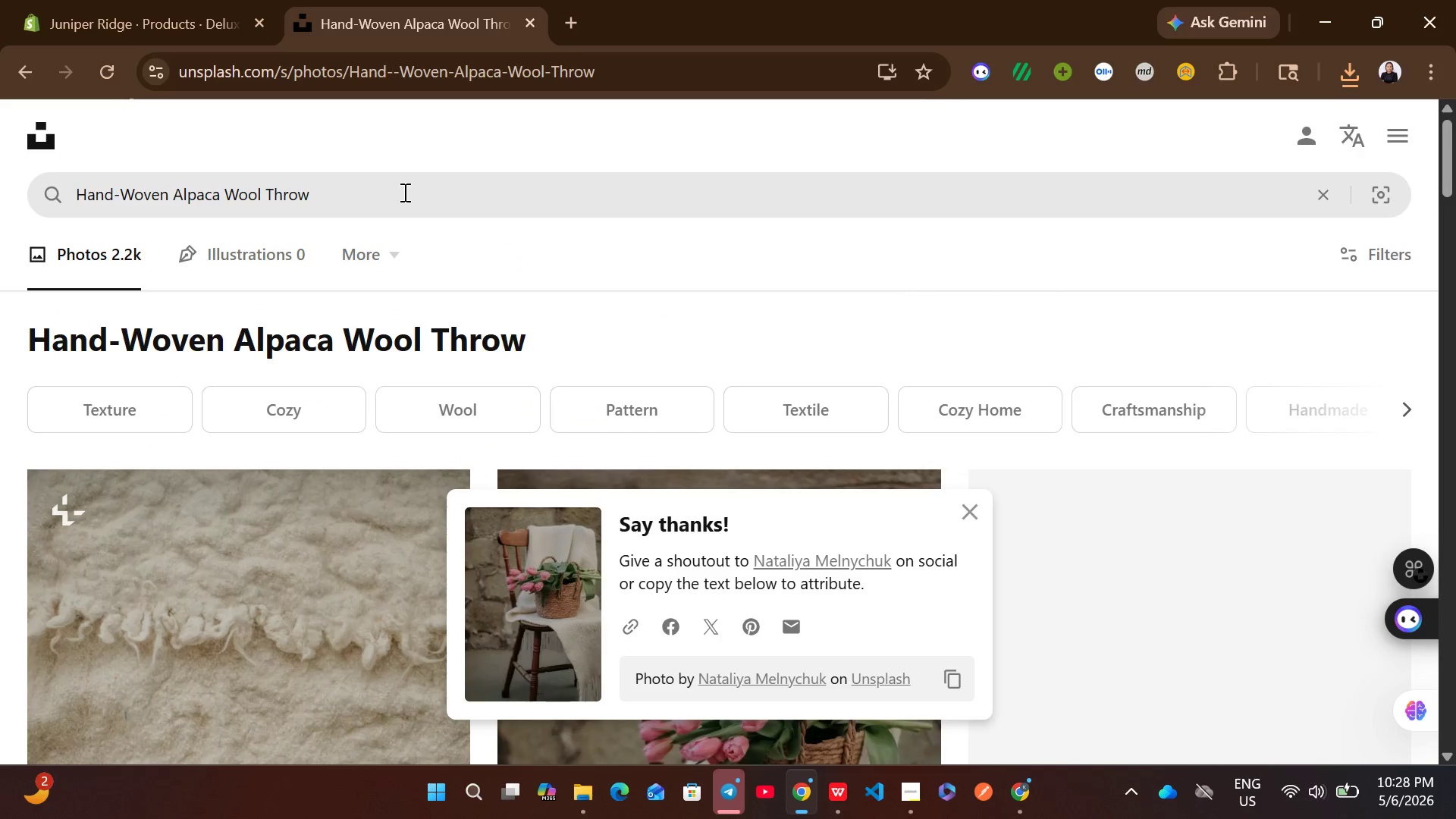 
left_click([403, 192])
 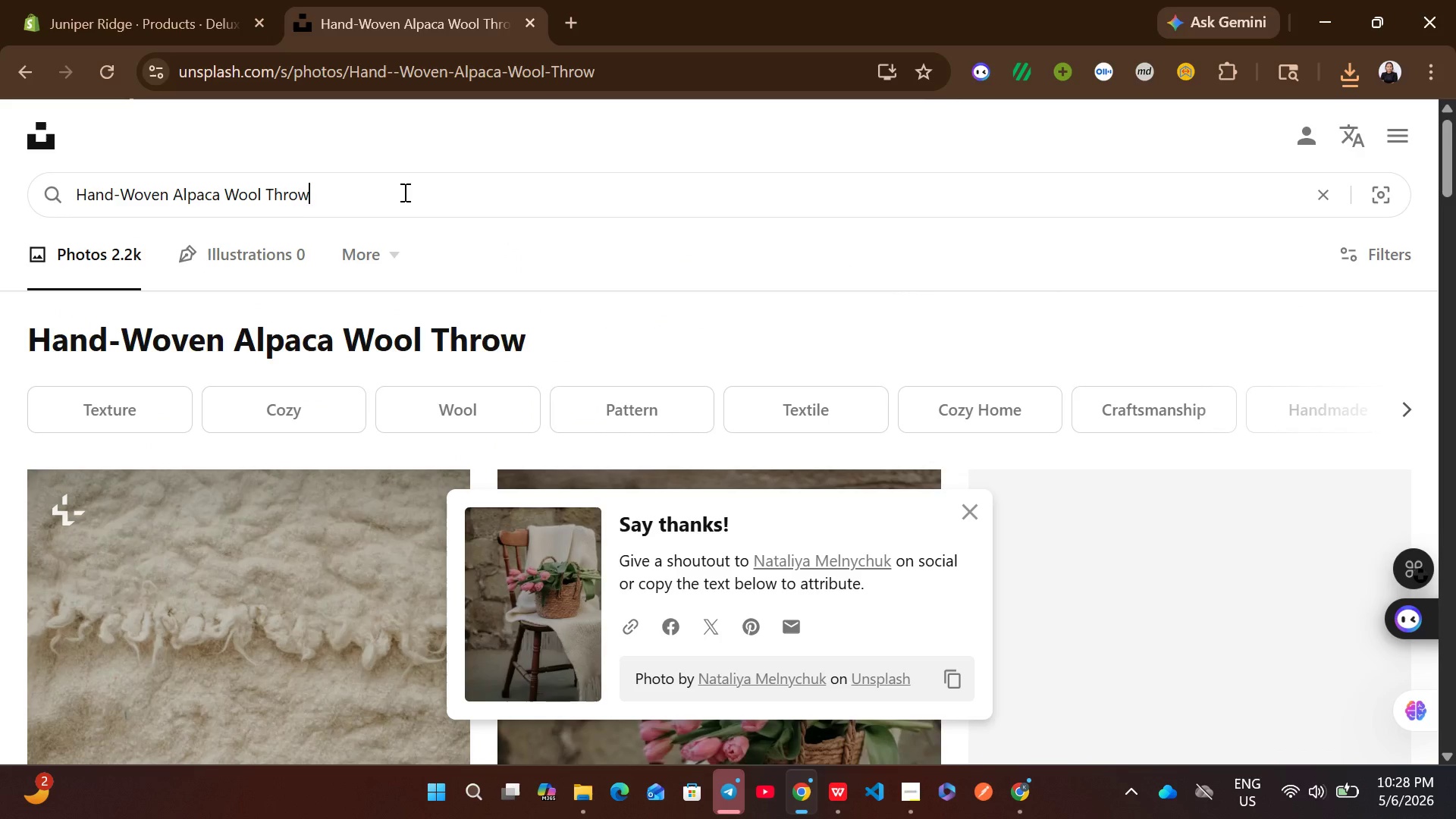 
key(Control+A)
 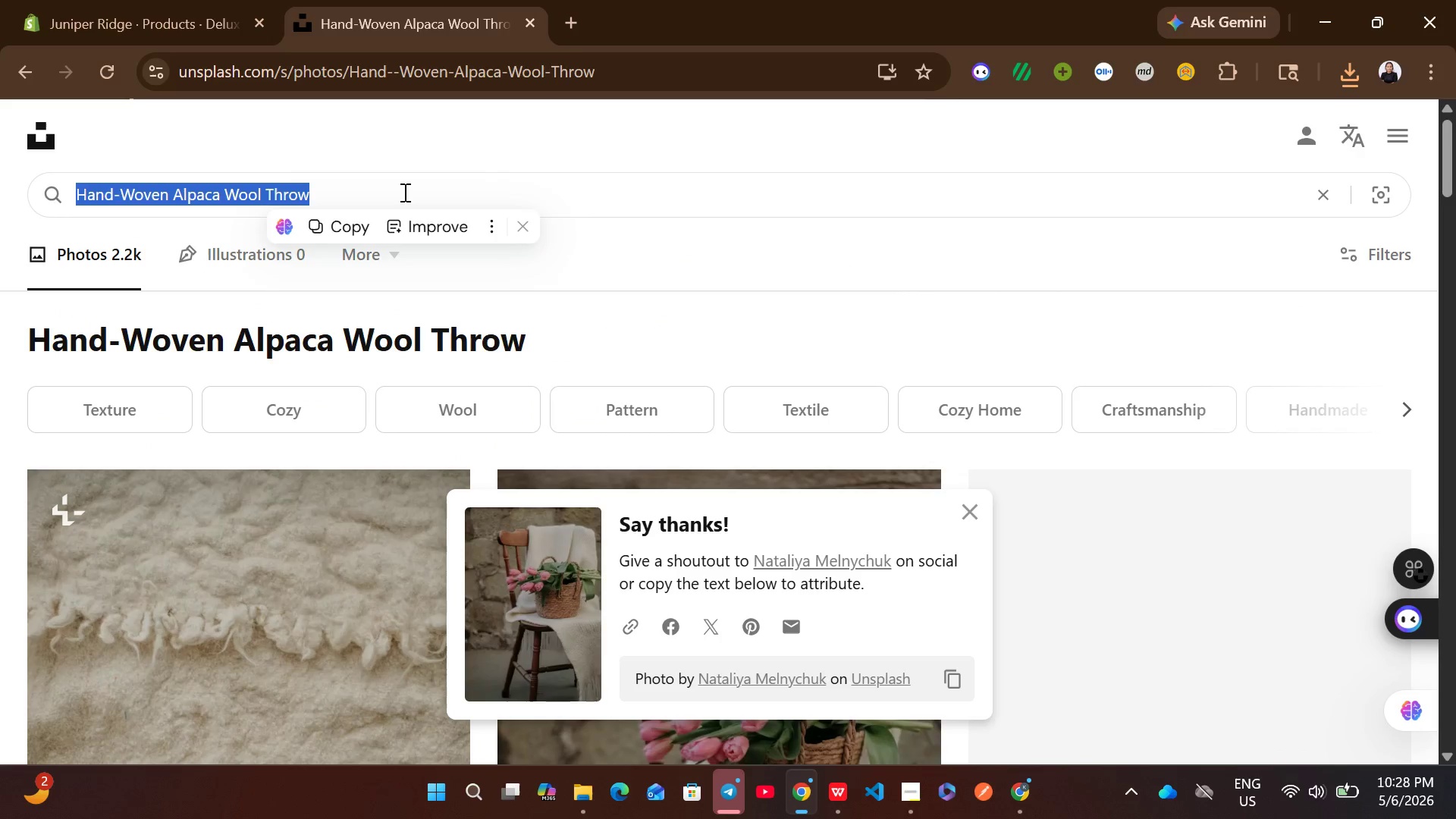 
key(Control+V)
 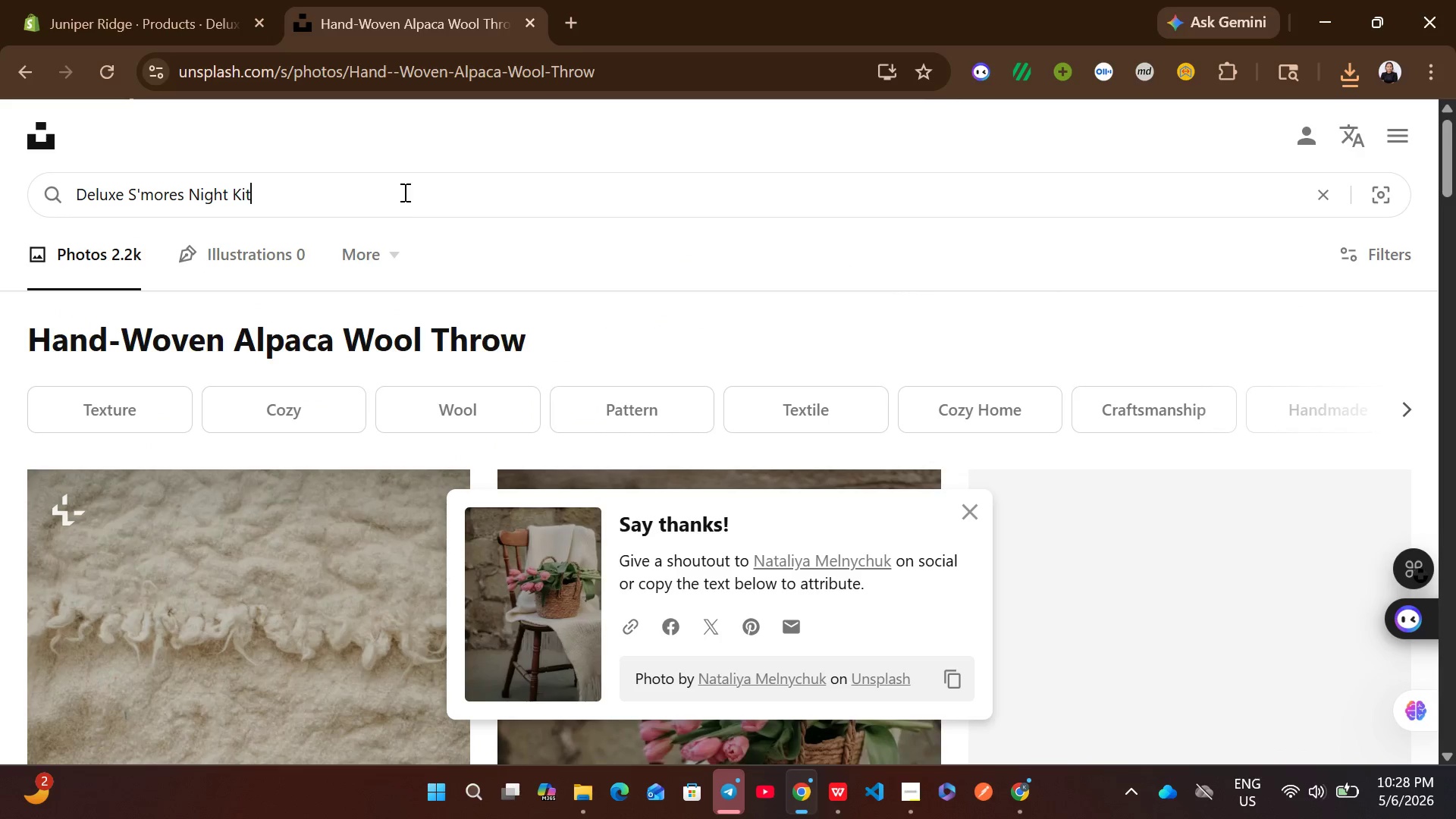 
key(Enter)
 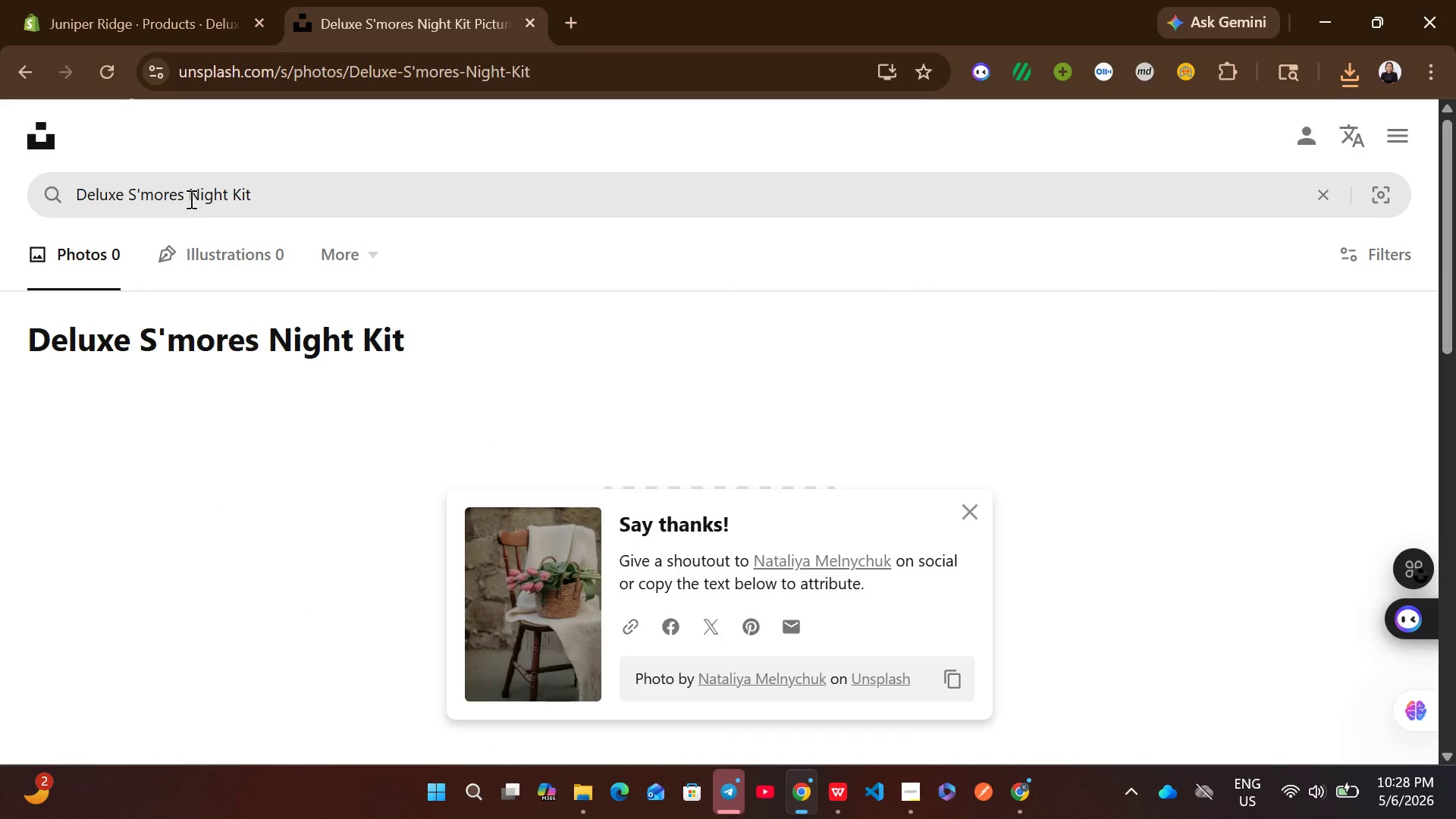 
left_click_drag(start_coordinate=[184, 187], to_coordinate=[72, 187])
 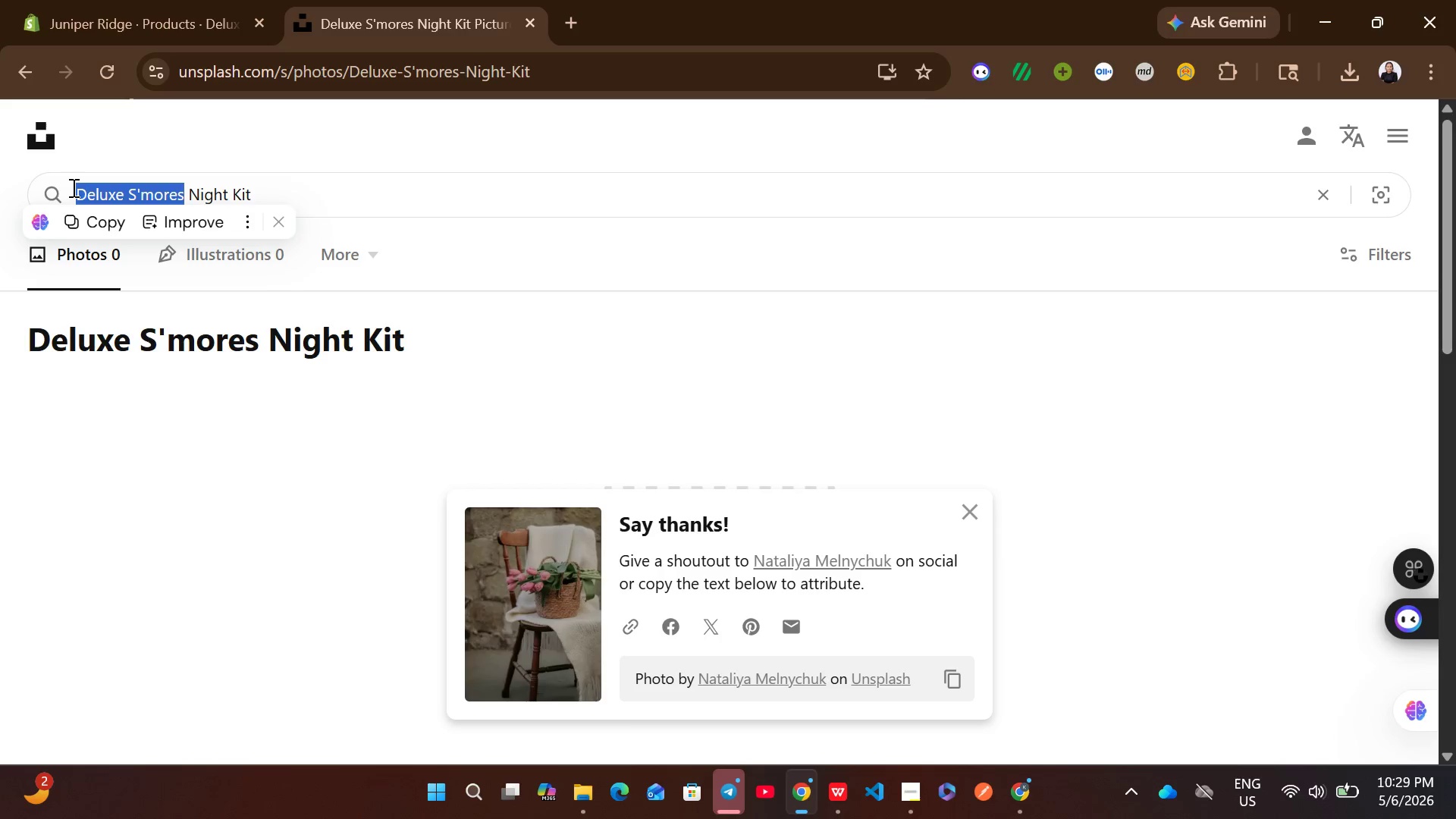 
type(gambling)
 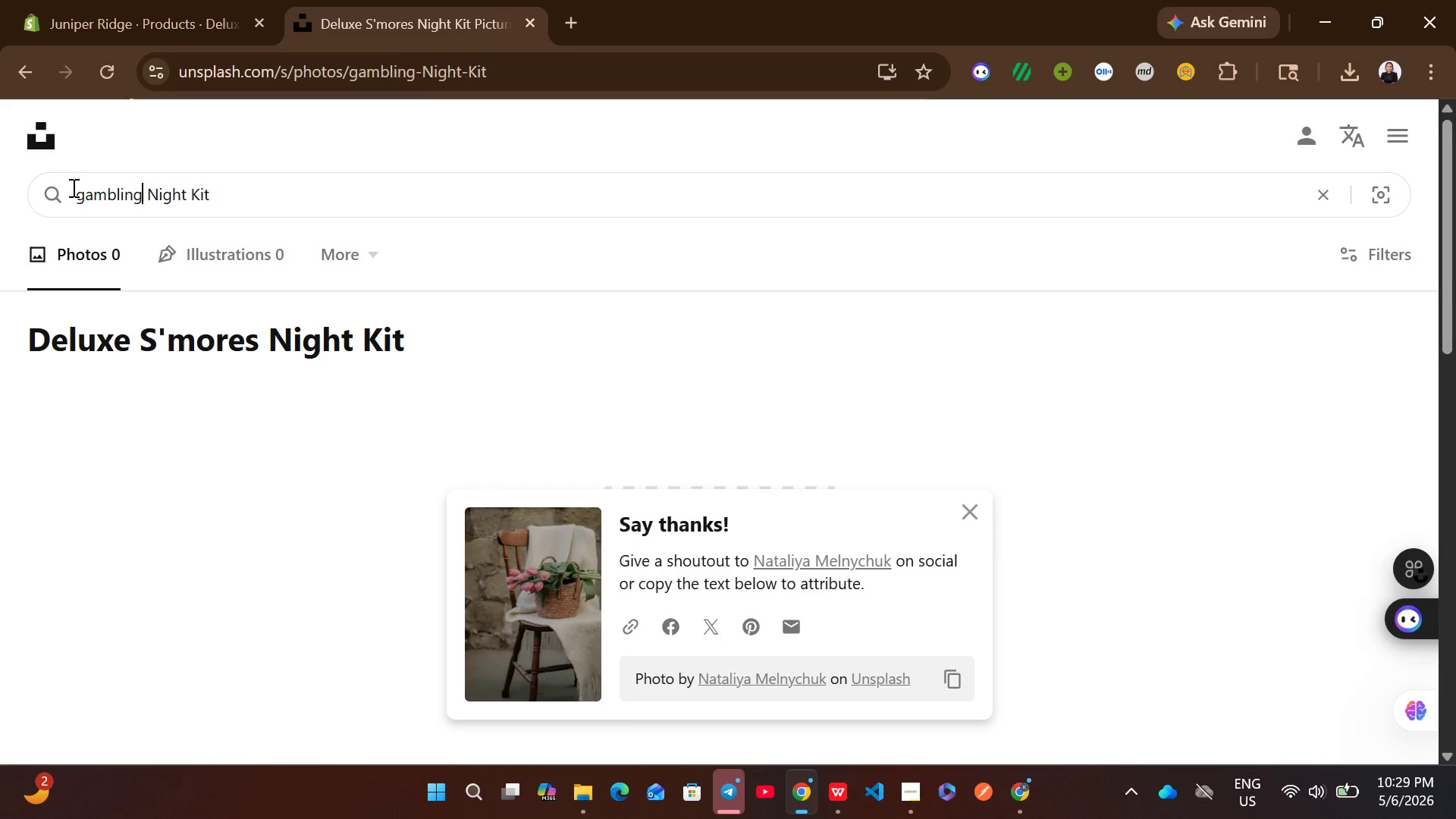 
key(Enter)
 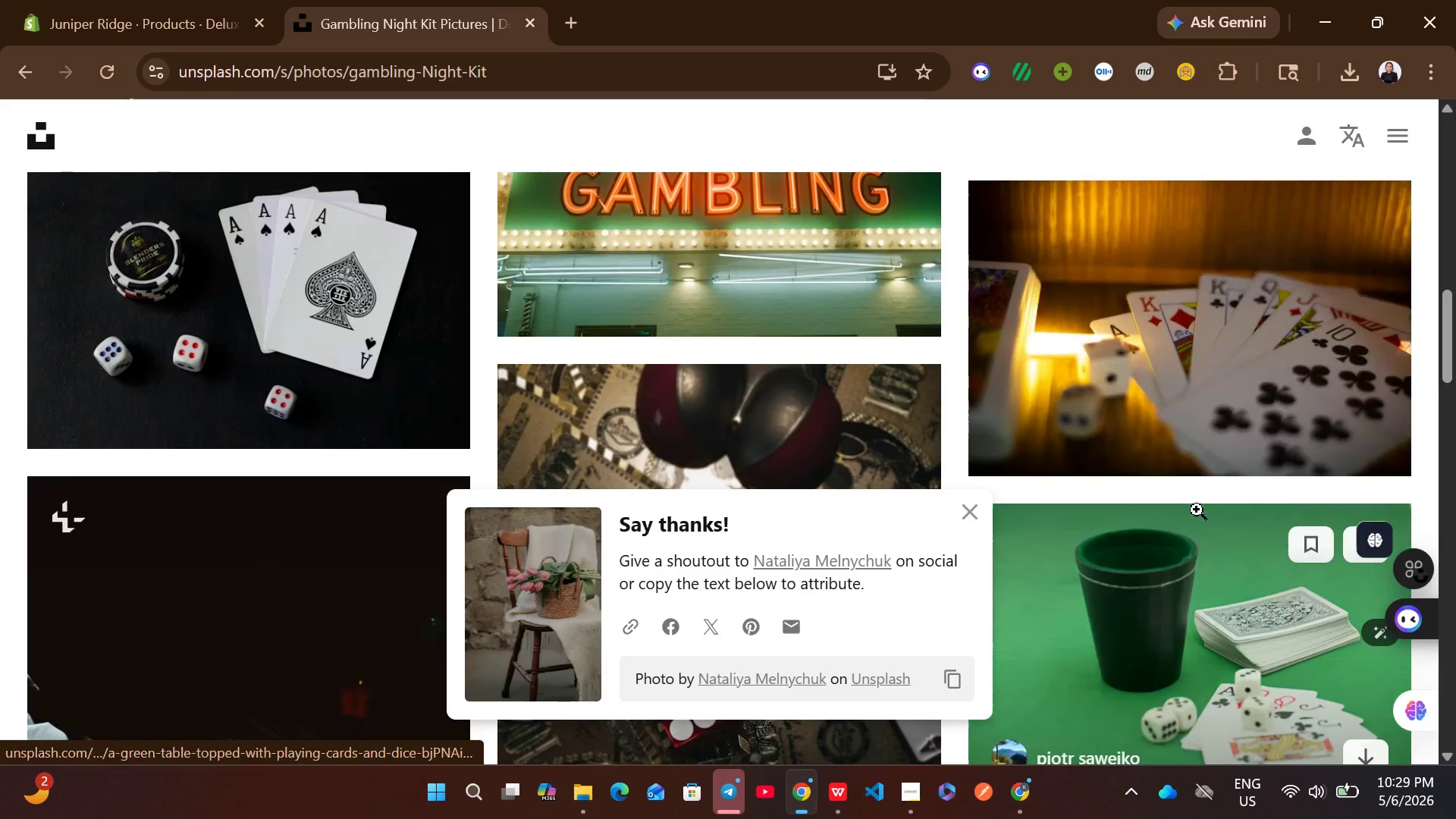 
wait(5.5)
 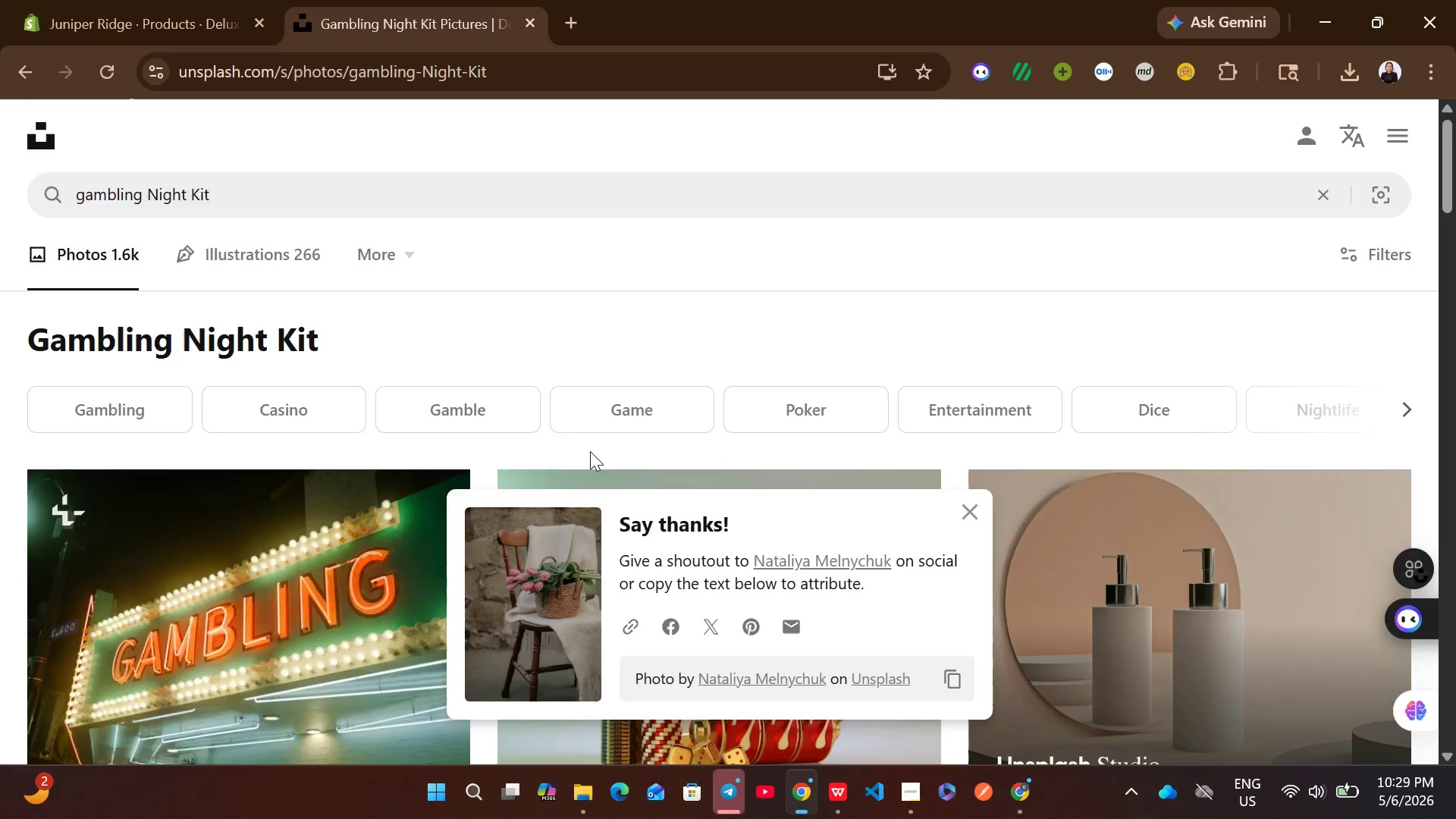 
left_click([1367, 287])
 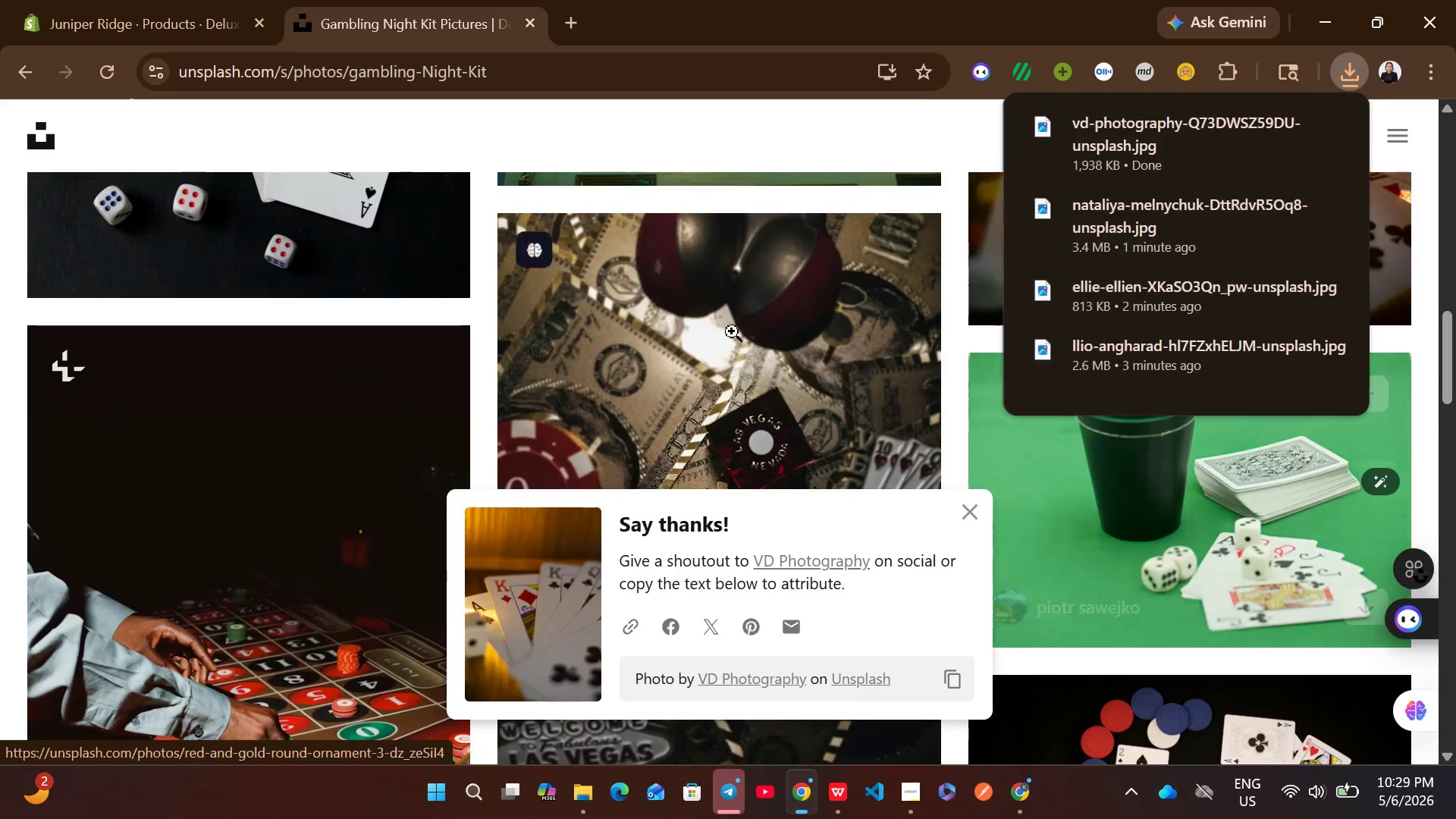 
left_click([80, 0])
 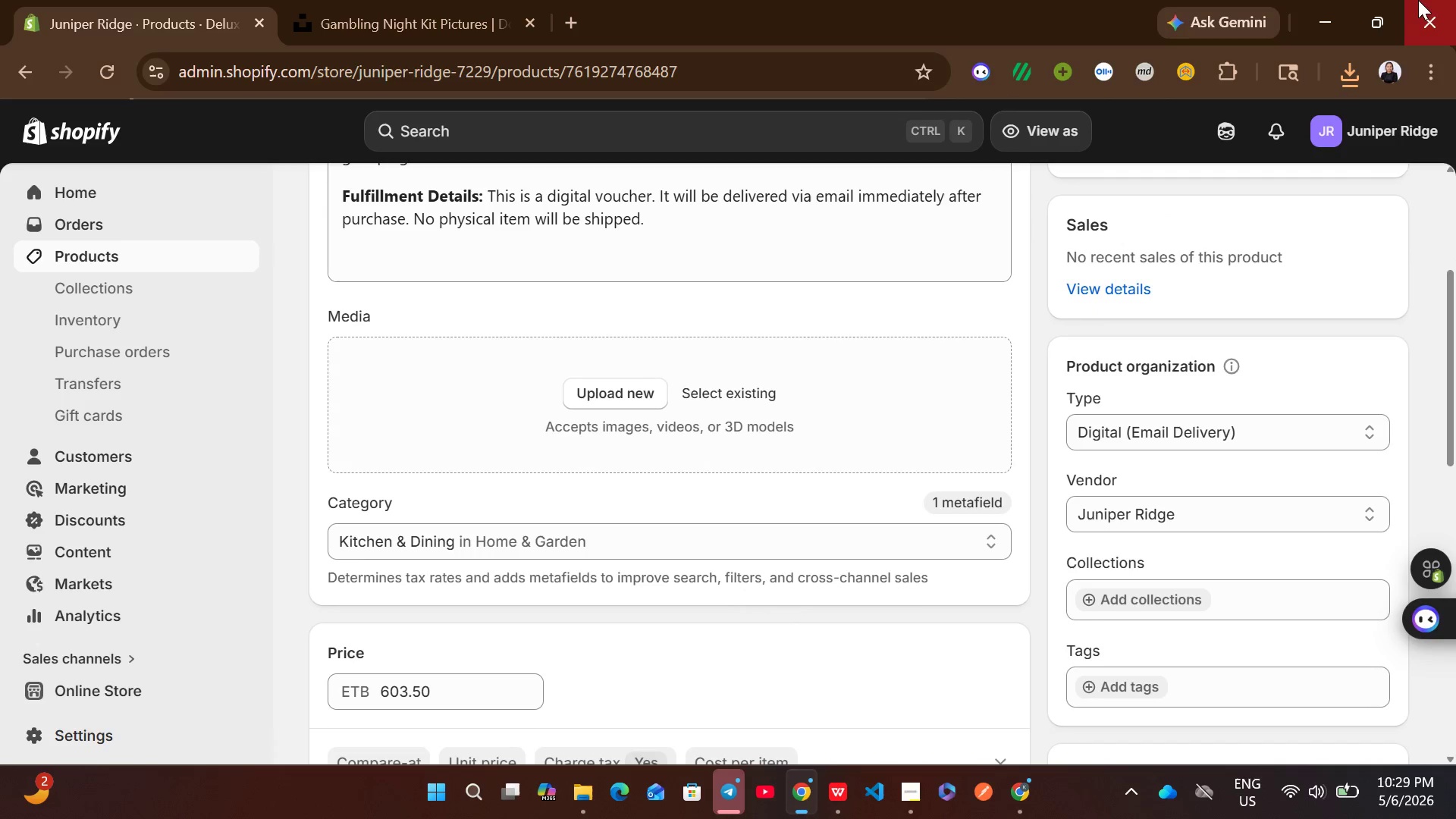 
left_click([1353, 67])
 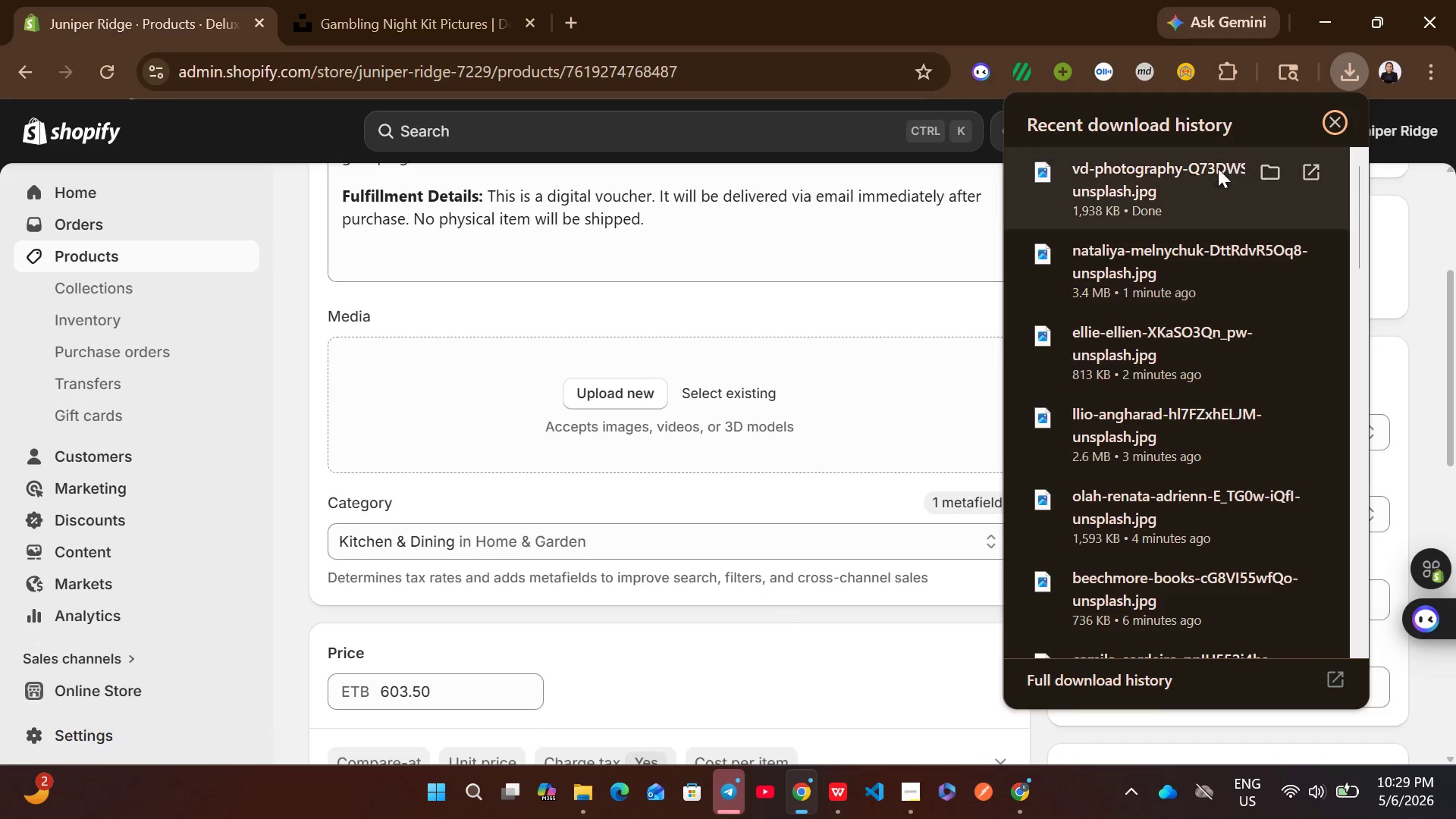 
left_click_drag(start_coordinate=[1166, 184], to_coordinate=[810, 402])
 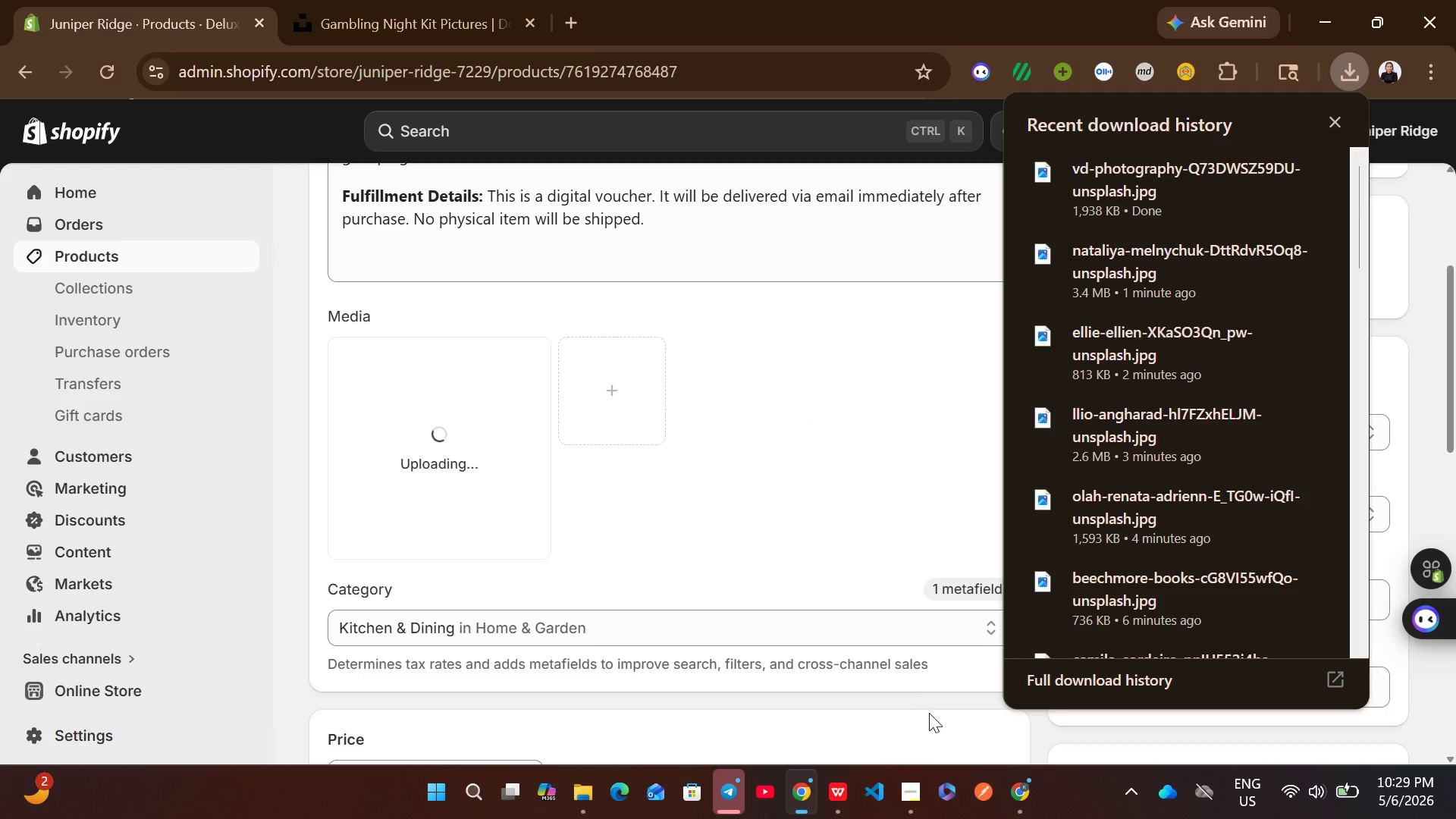 
left_click([940, 699])
 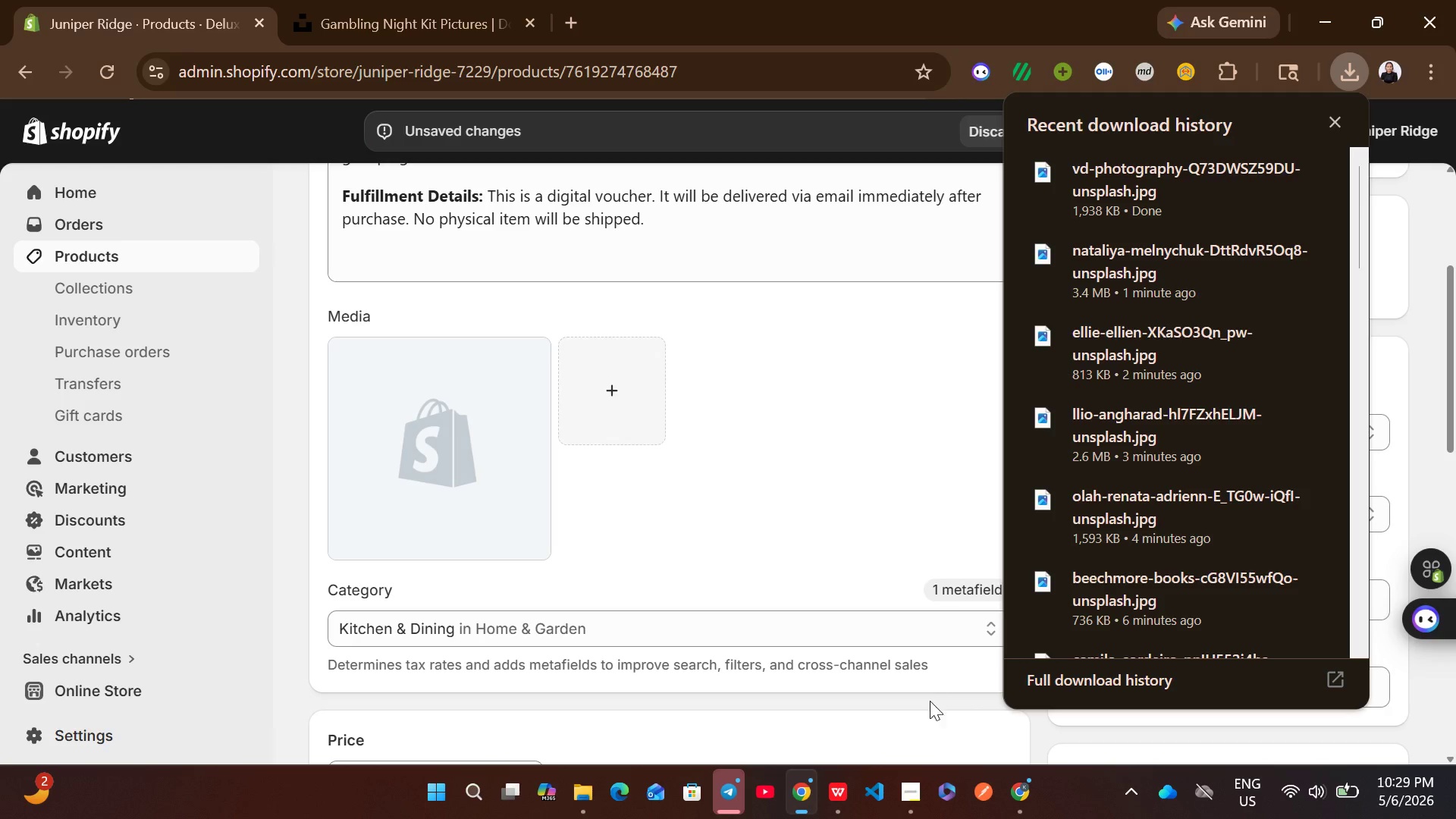 
wait(16.67)
 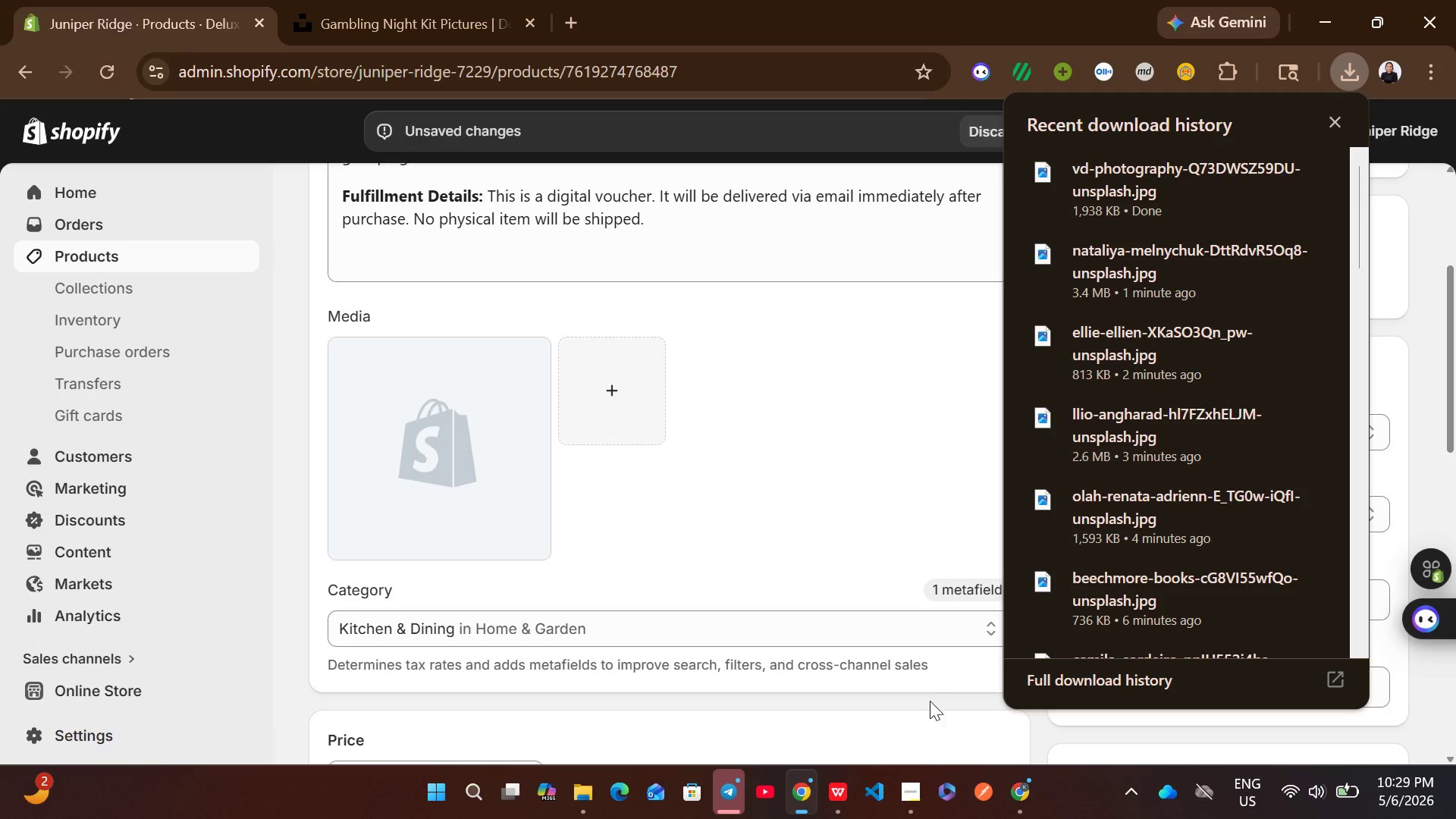 
left_click([1333, 117])
 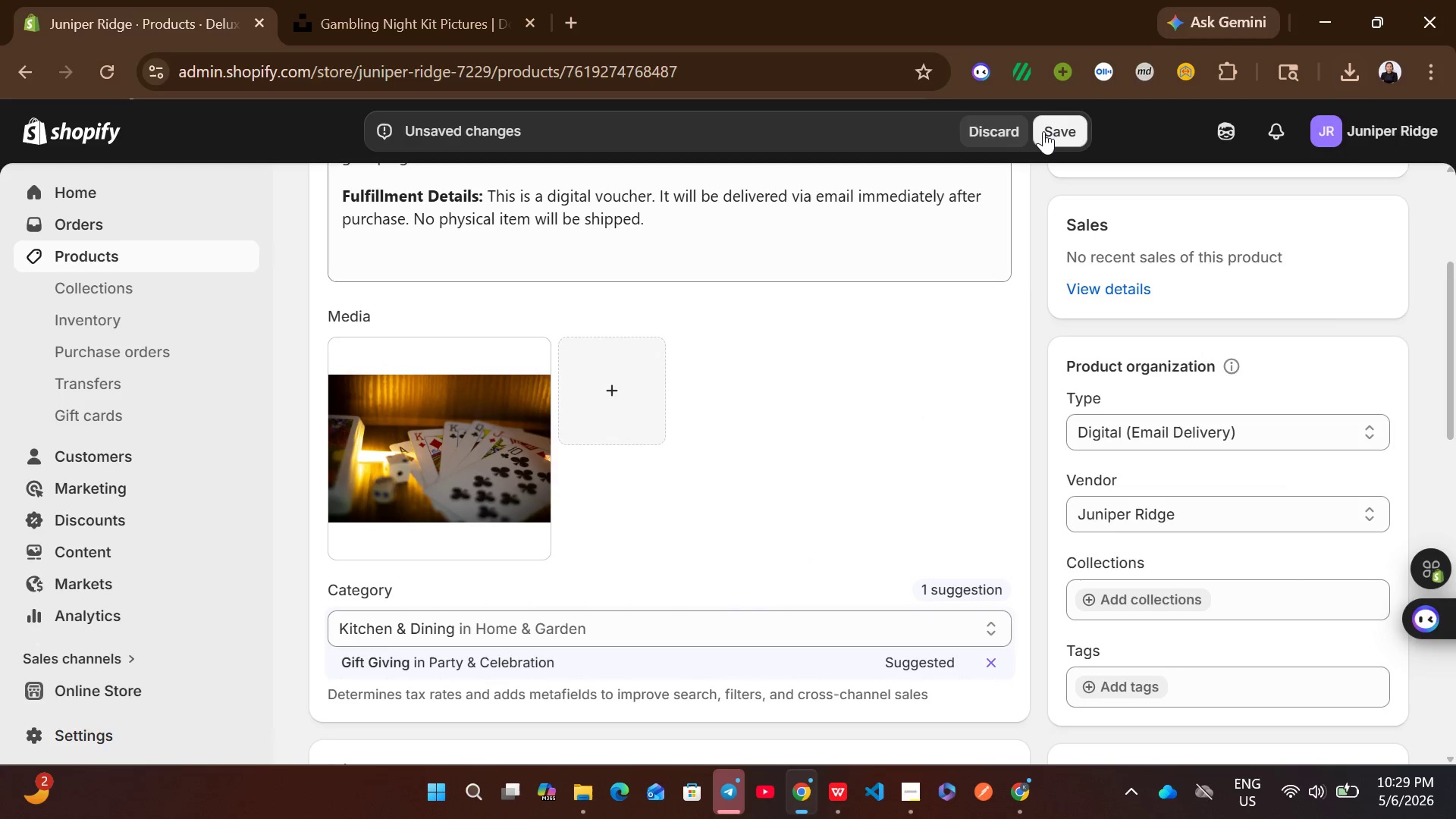 
left_click([1043, 131])
 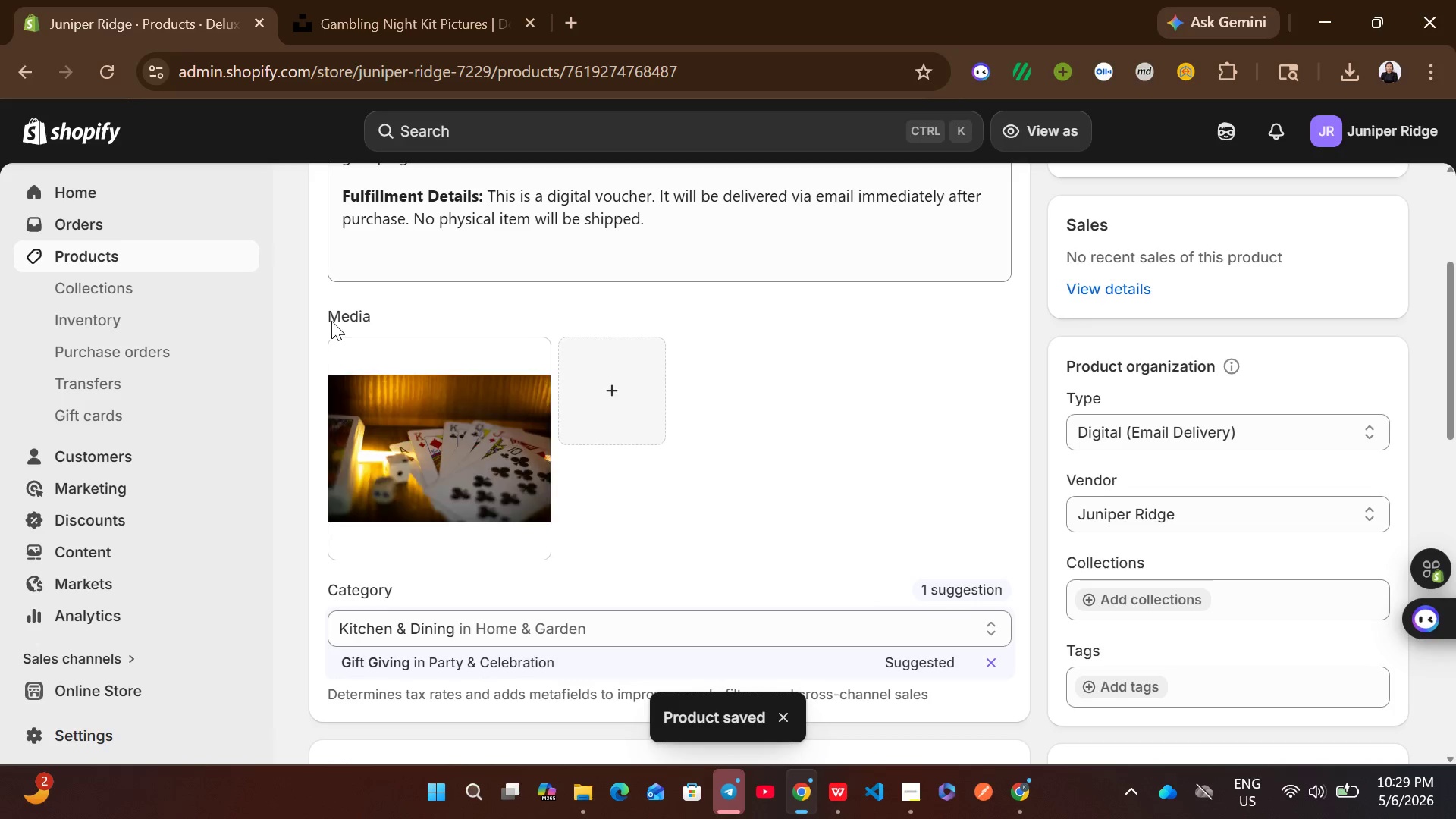 
left_click([212, 262])
 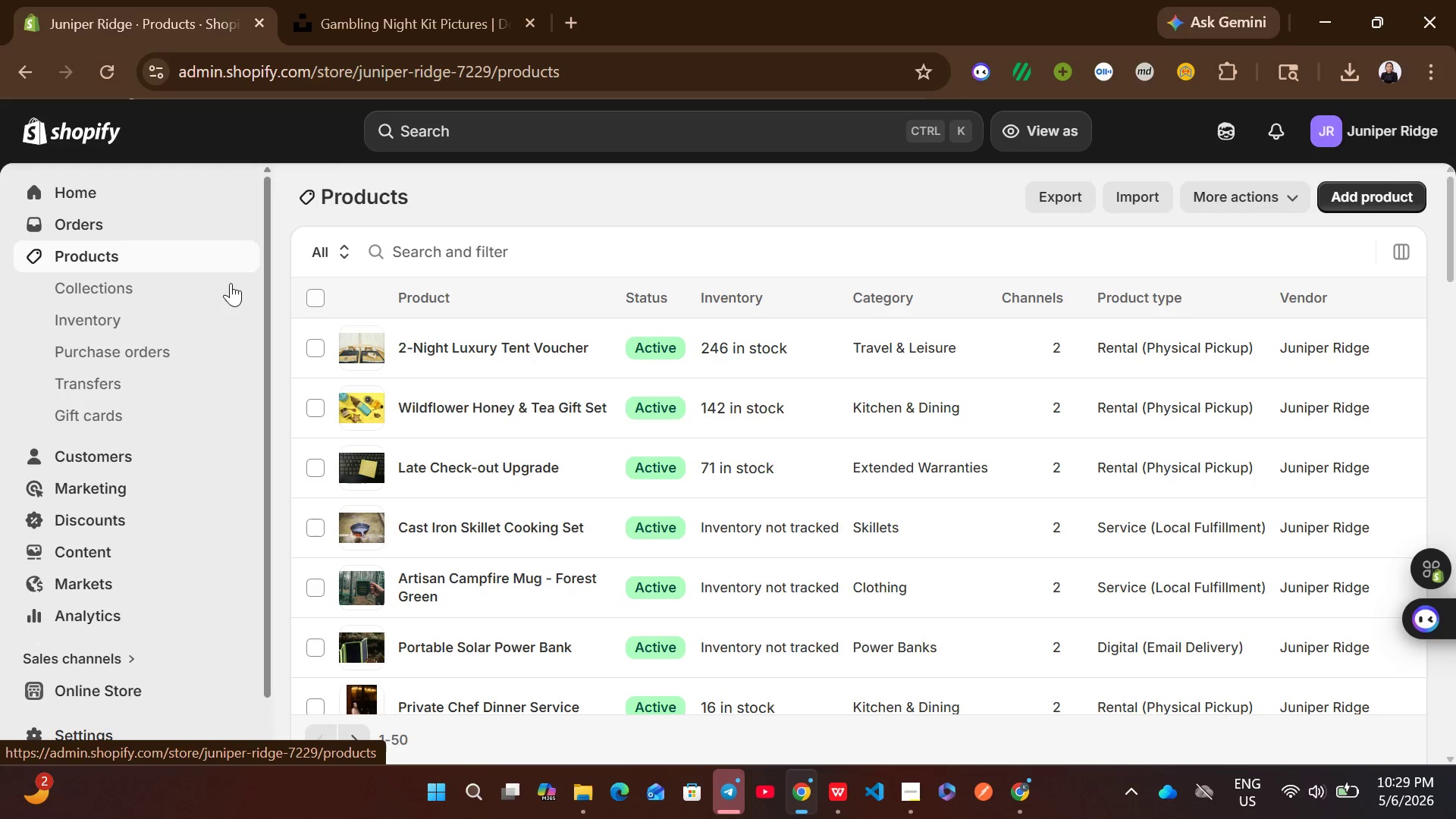 
left_click([359, 736])
 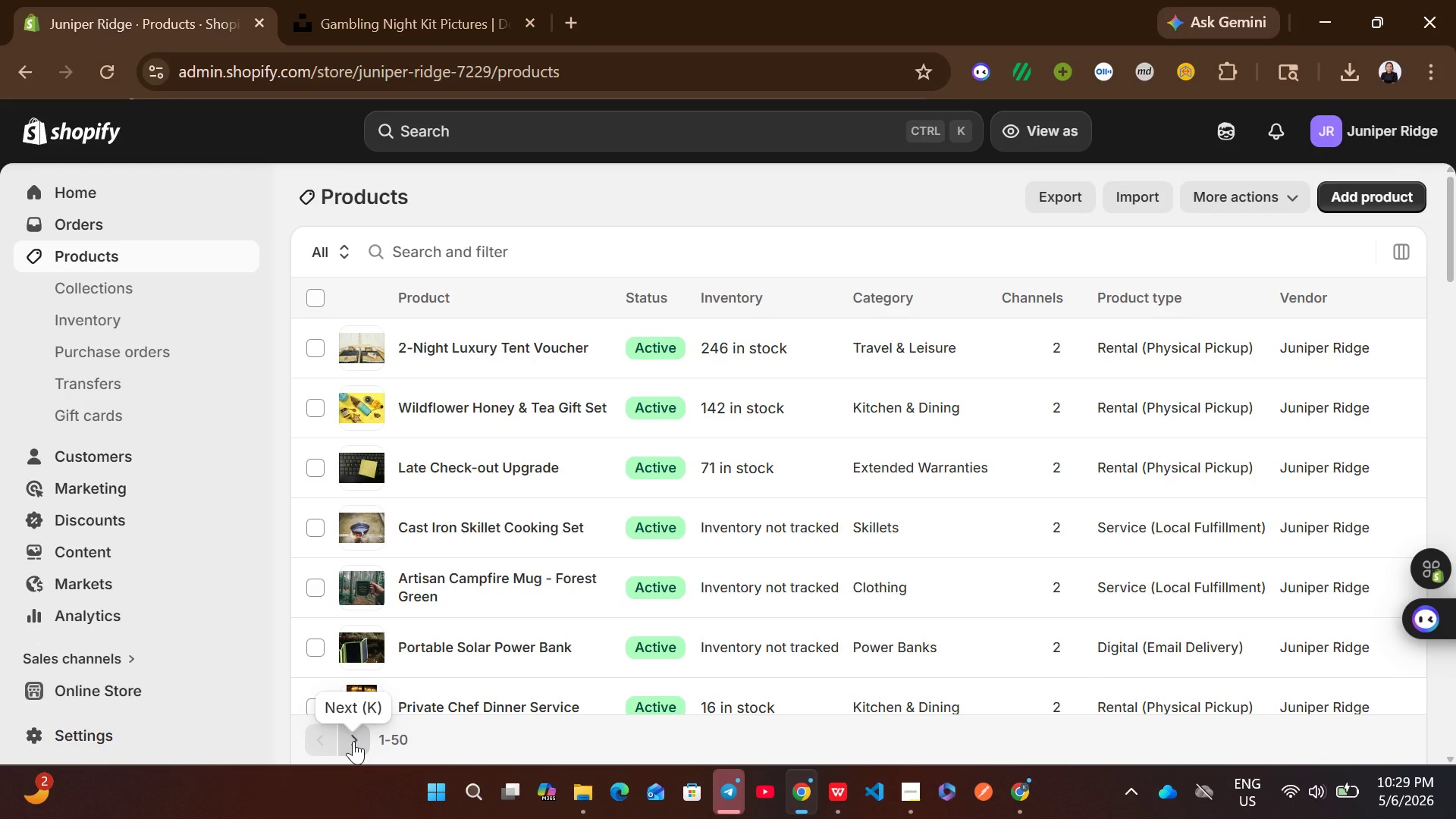 
left_click([353, 741])
 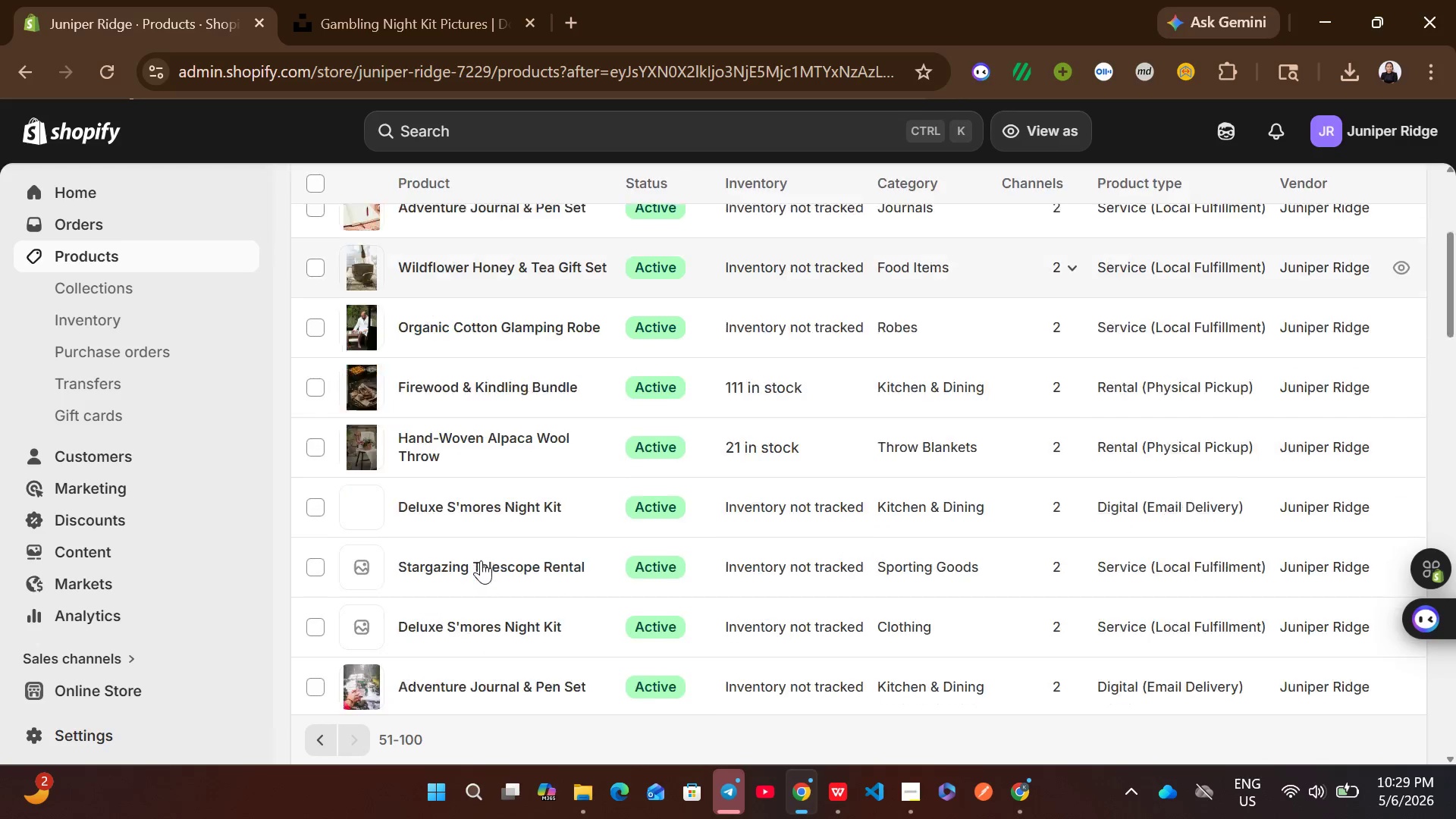 
wait(7.84)
 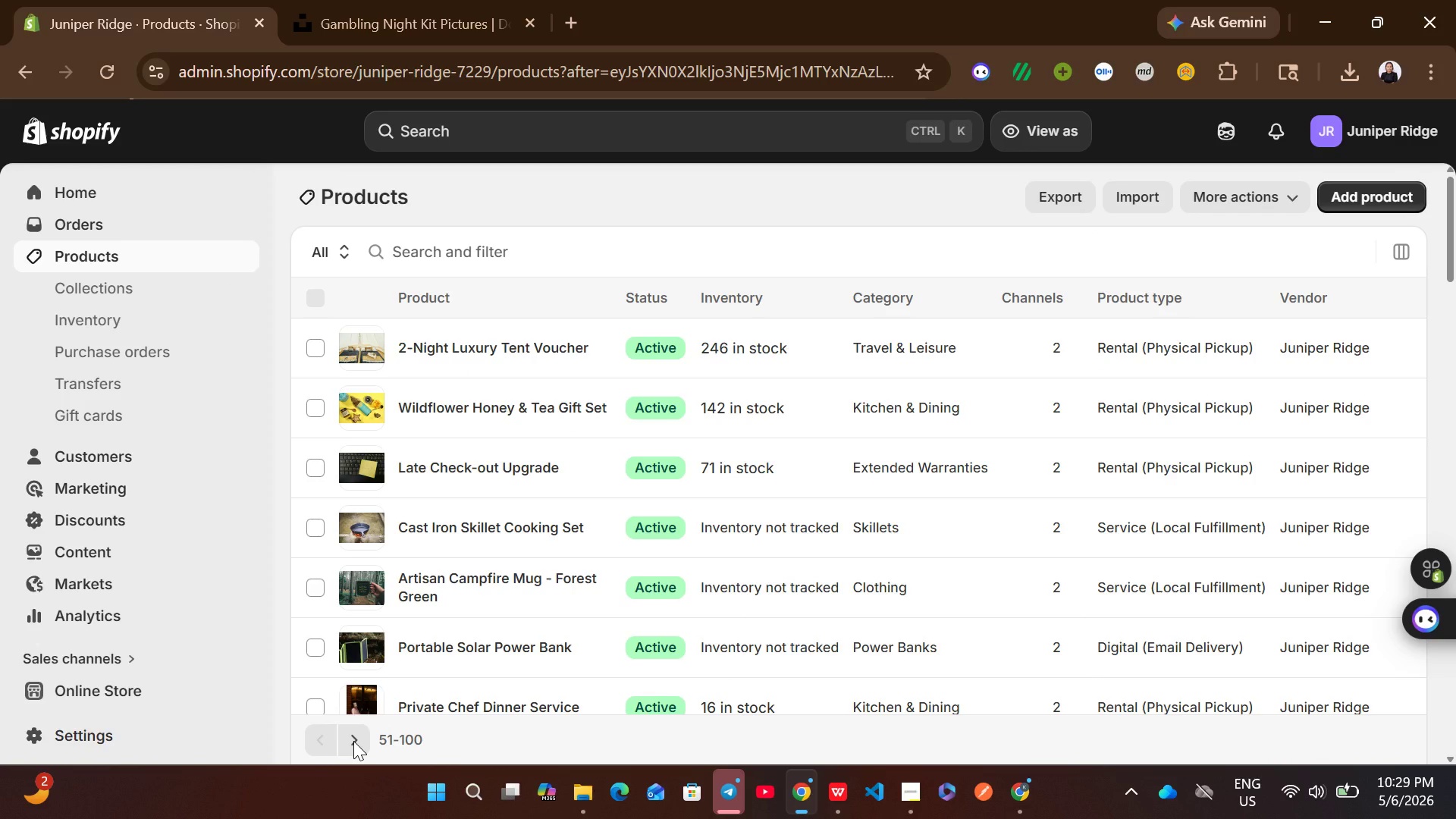 
left_click([740, 452])
 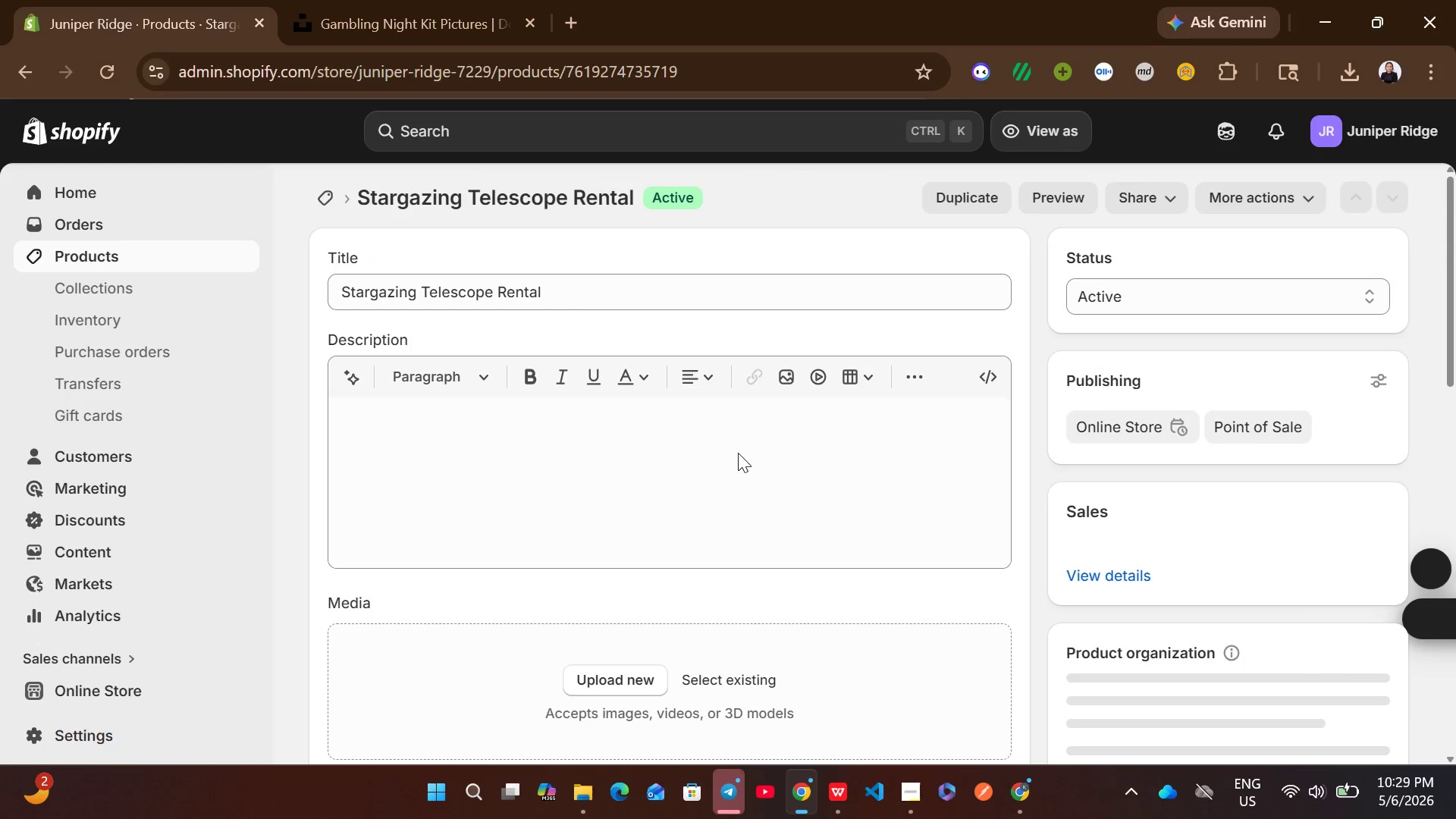 
left_click([558, 284])
 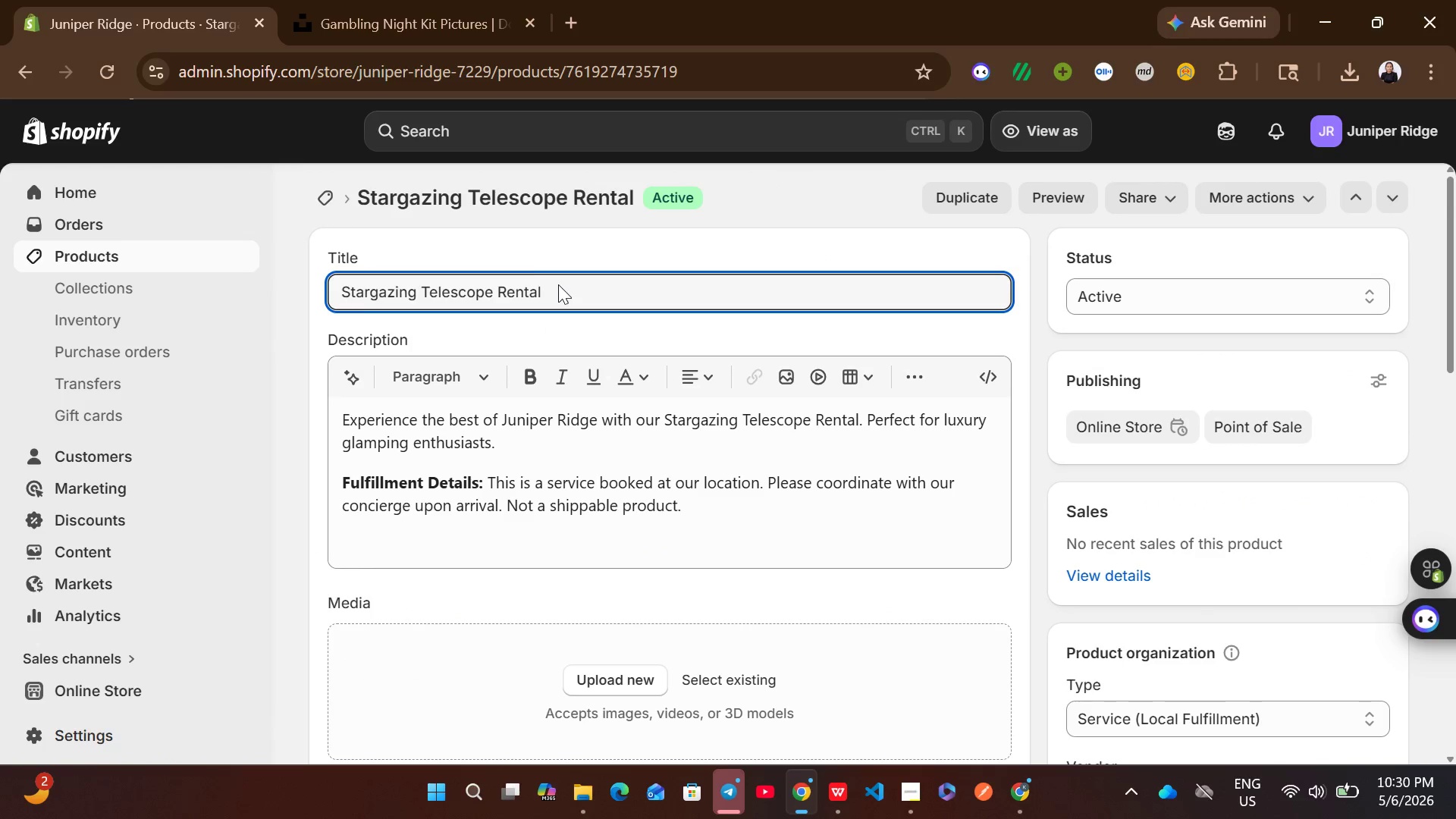 
key(Control+A)
 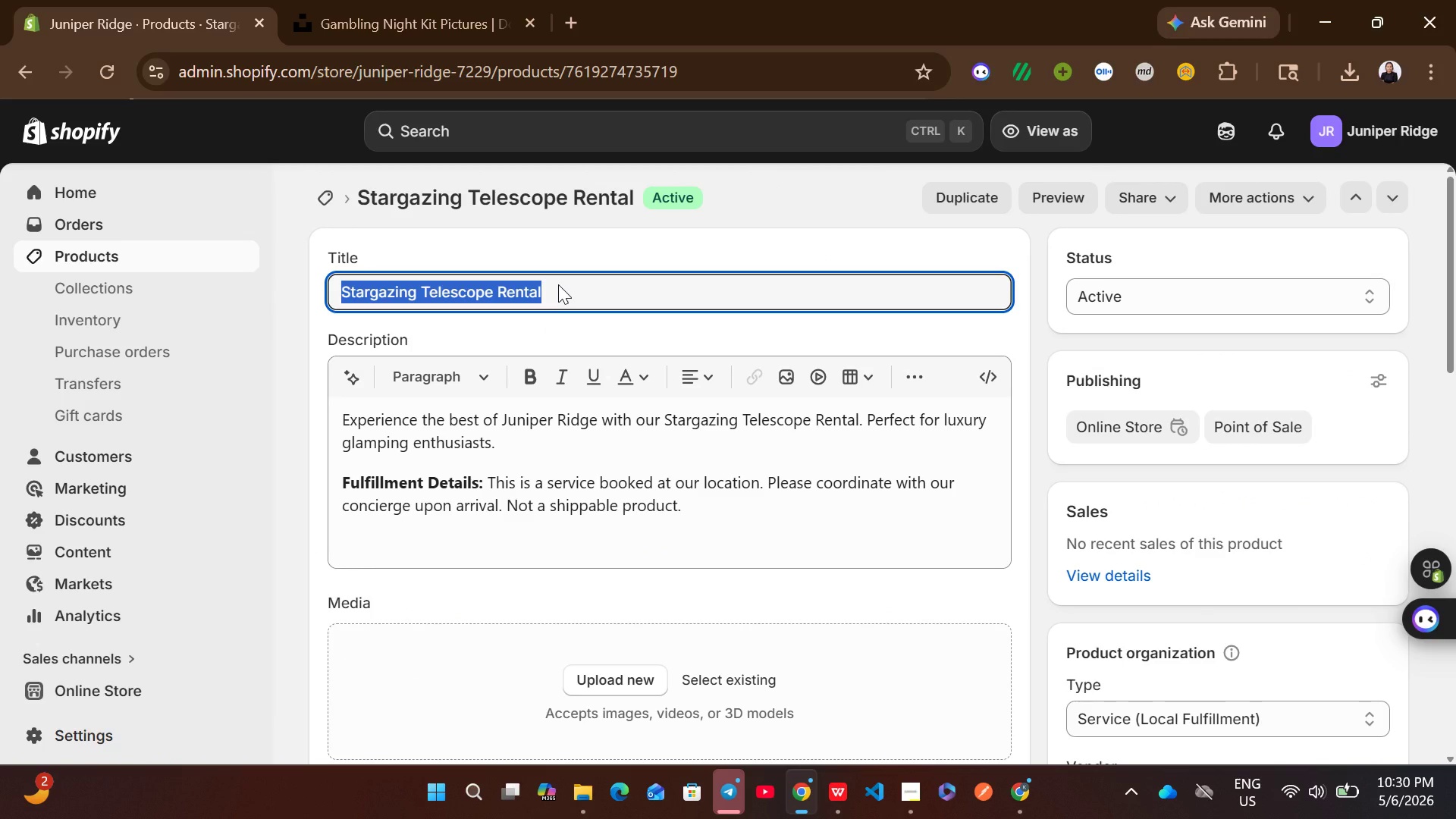 
key(Control+C)
 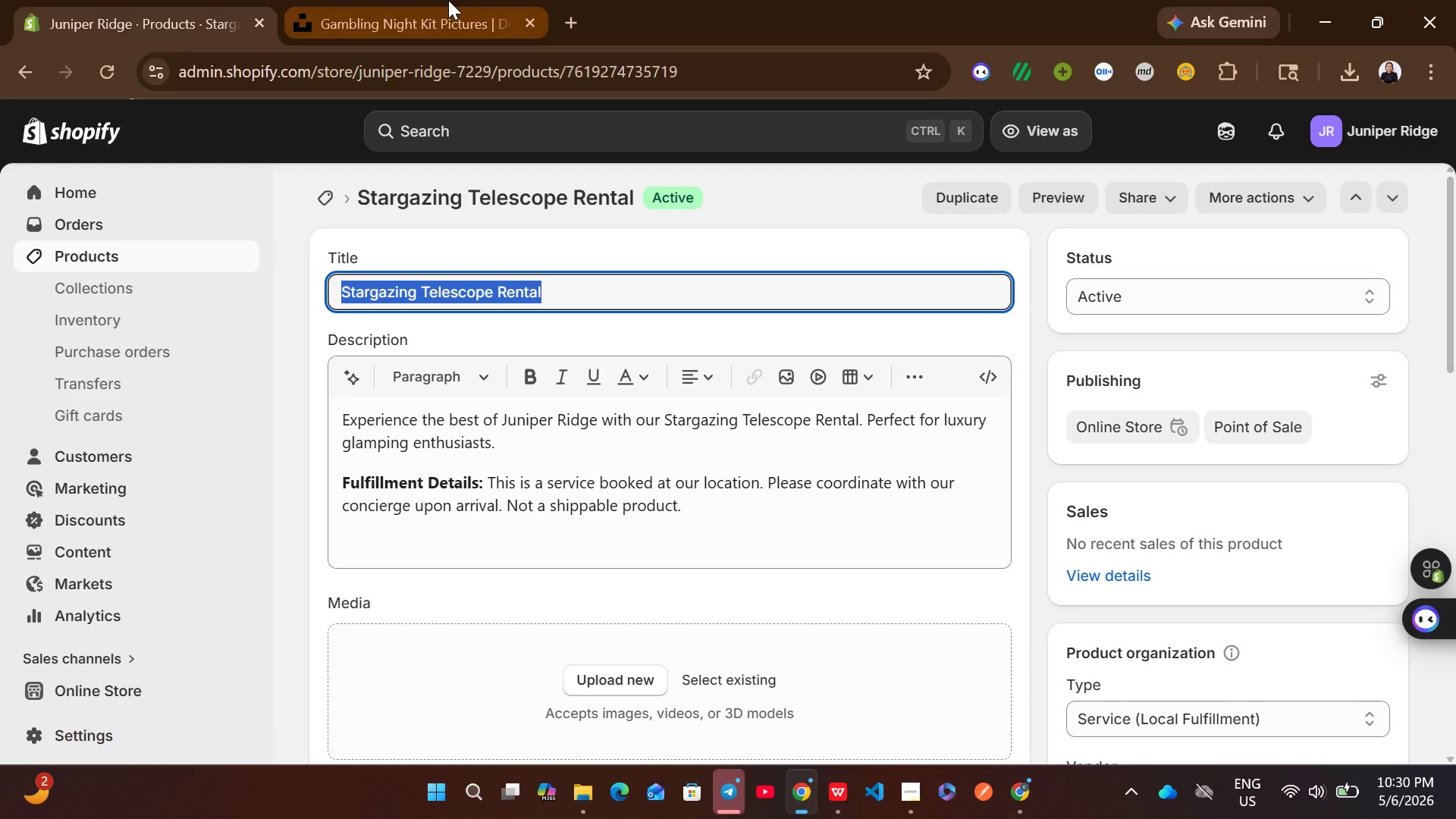 
left_click([448, 0])
 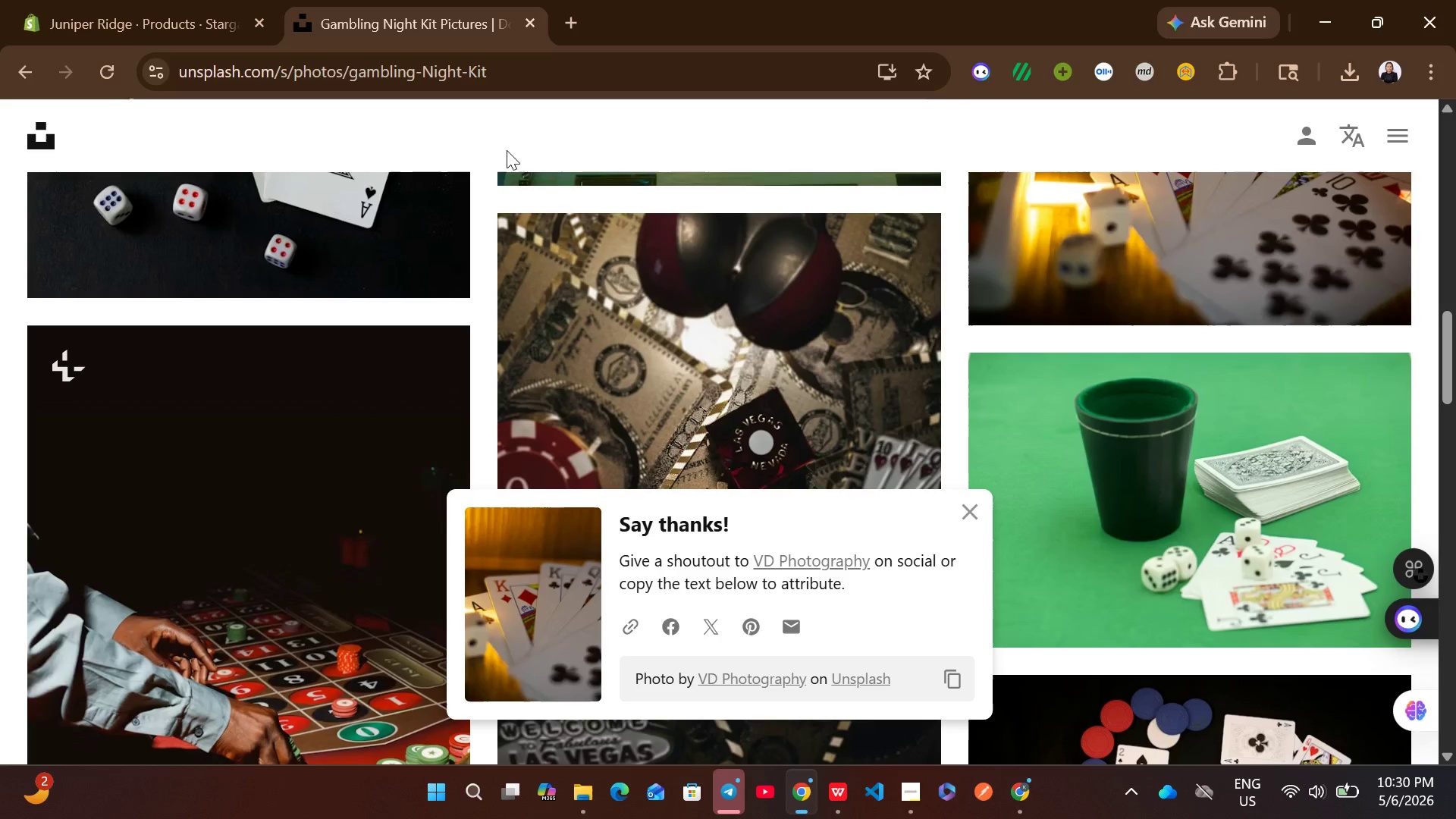 
mouse_move([526, 237])
 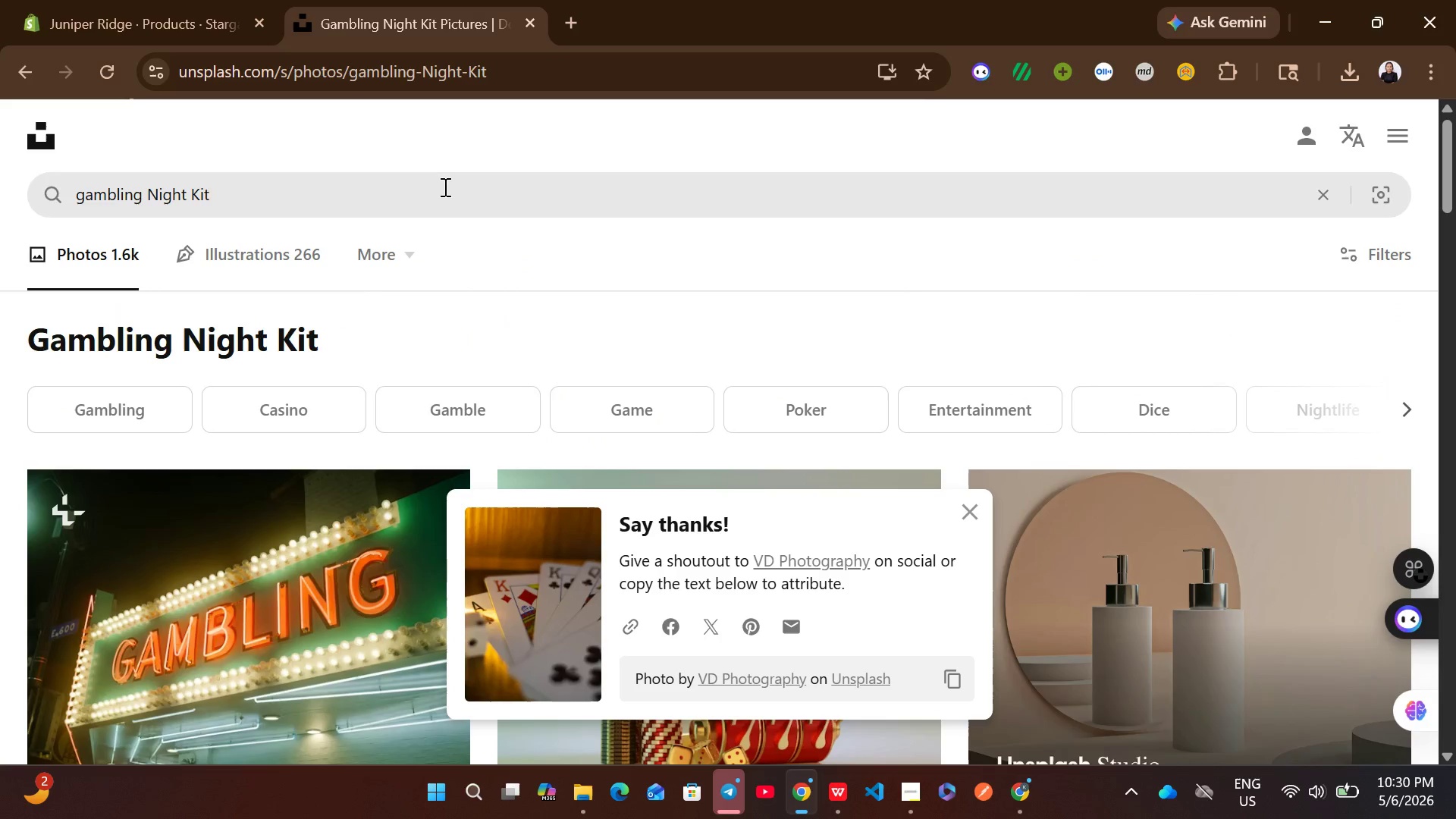 
left_click([444, 187])
 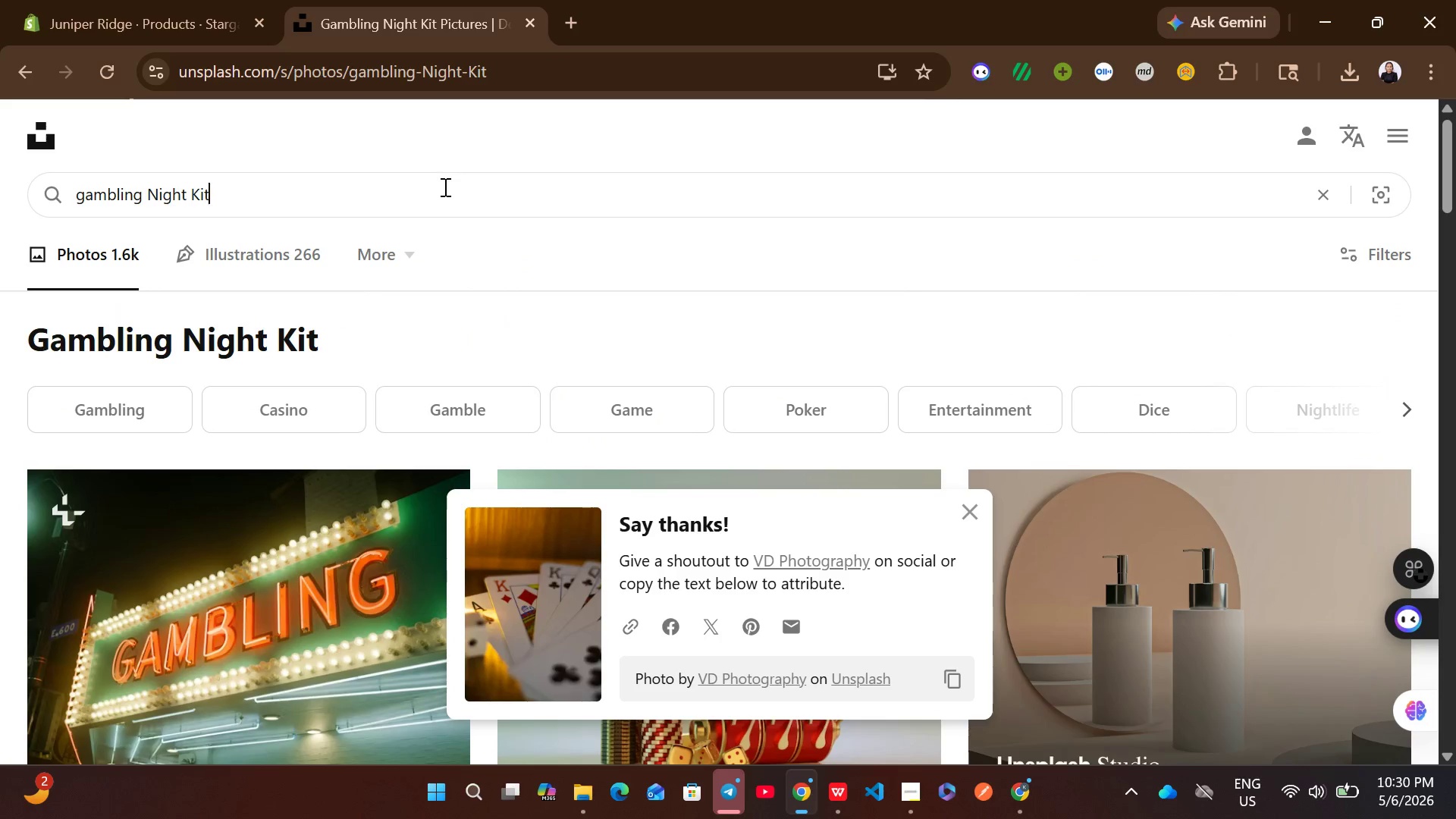 
key(Control+A)
 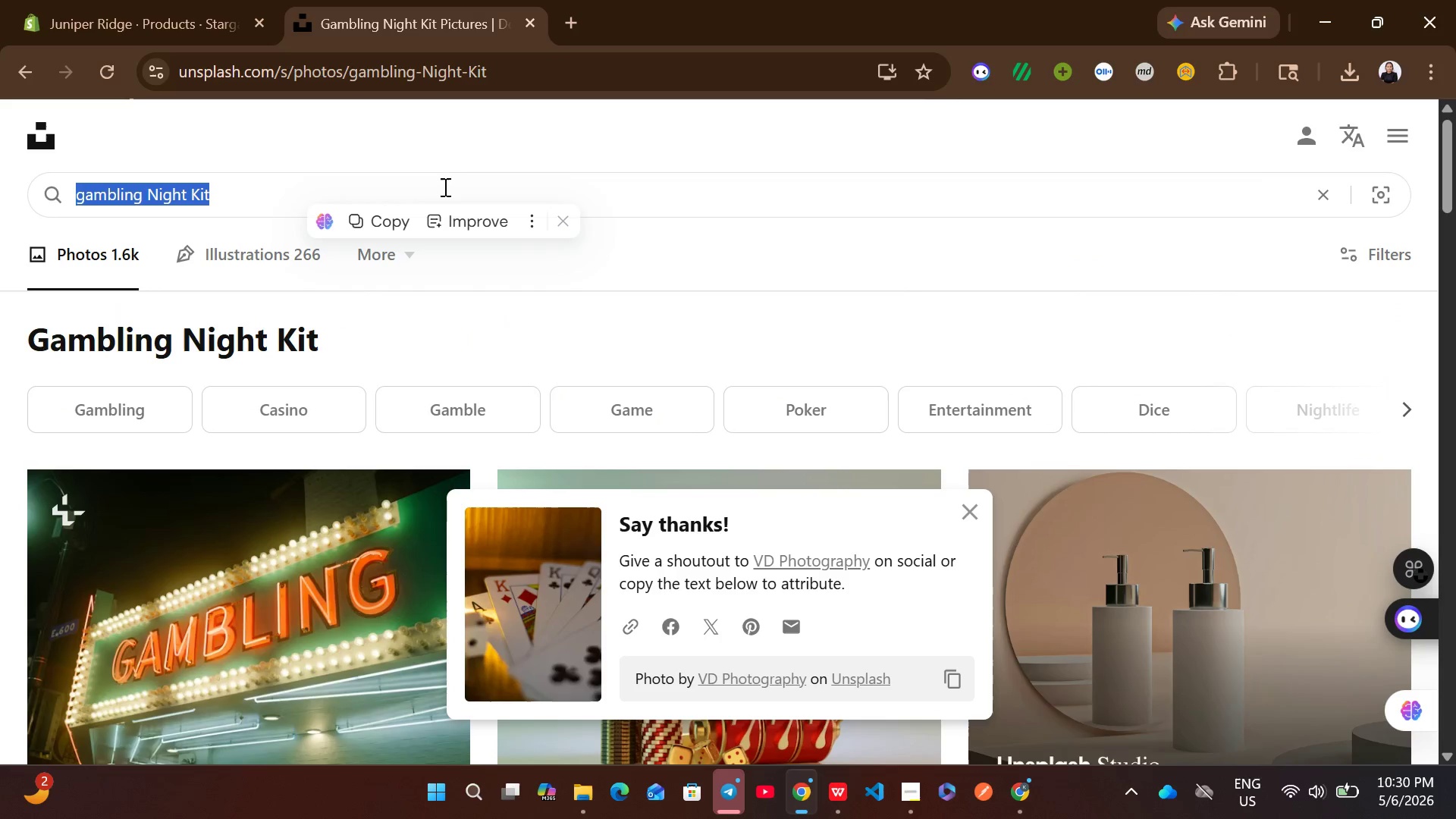 
key(Control+ControlLeft)
 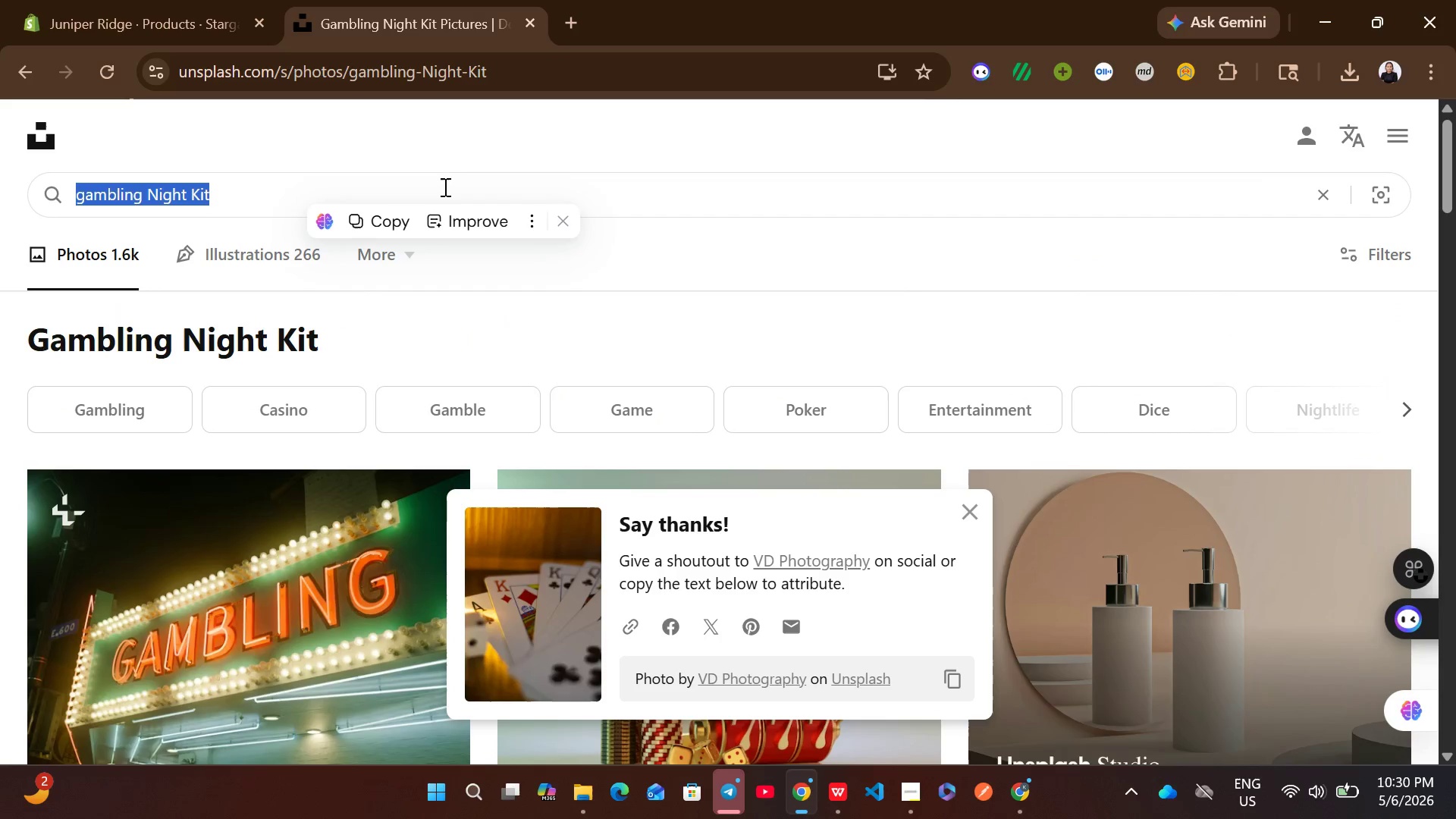 
key(Control+V)
 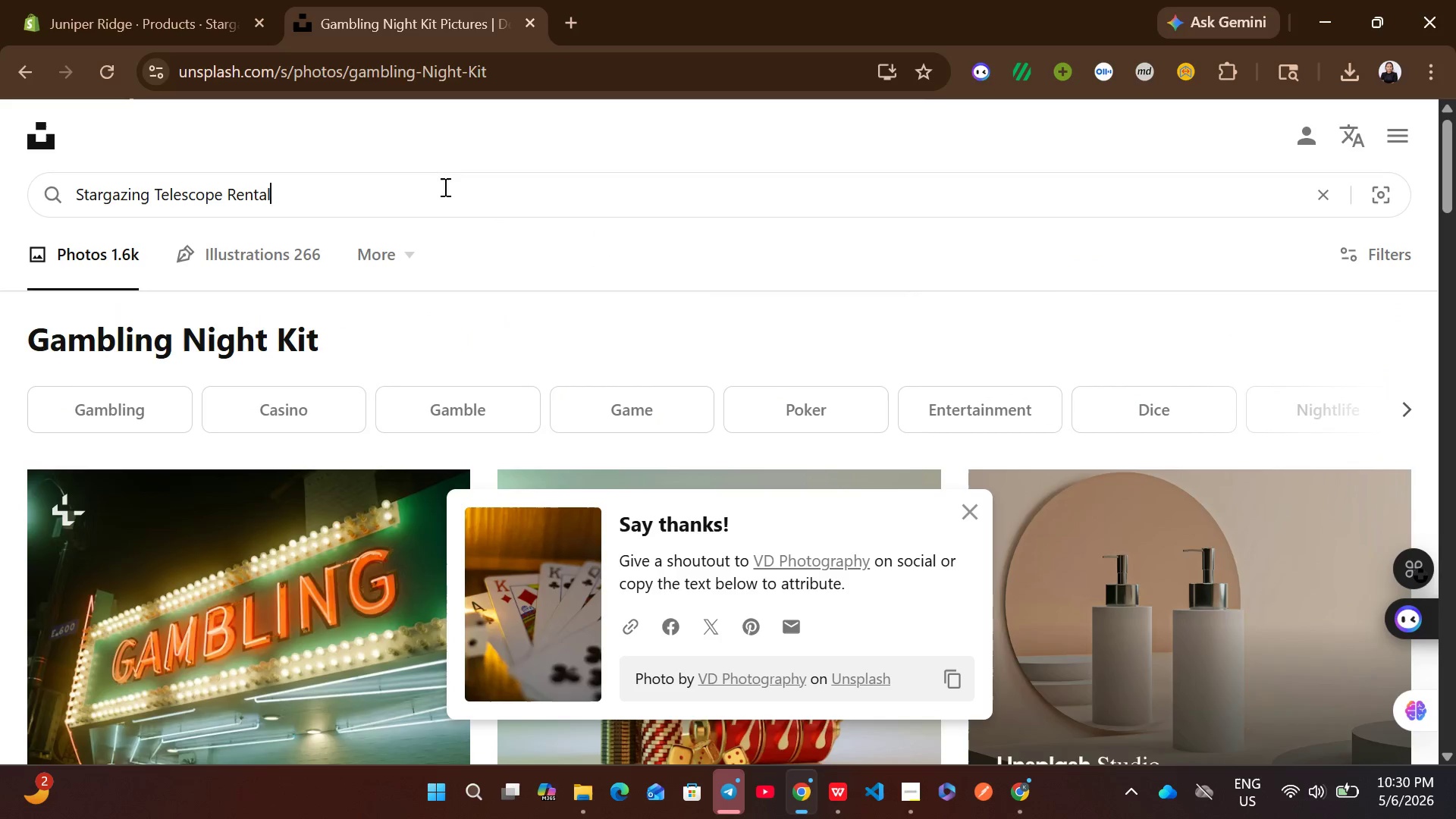 
key(Enter)
 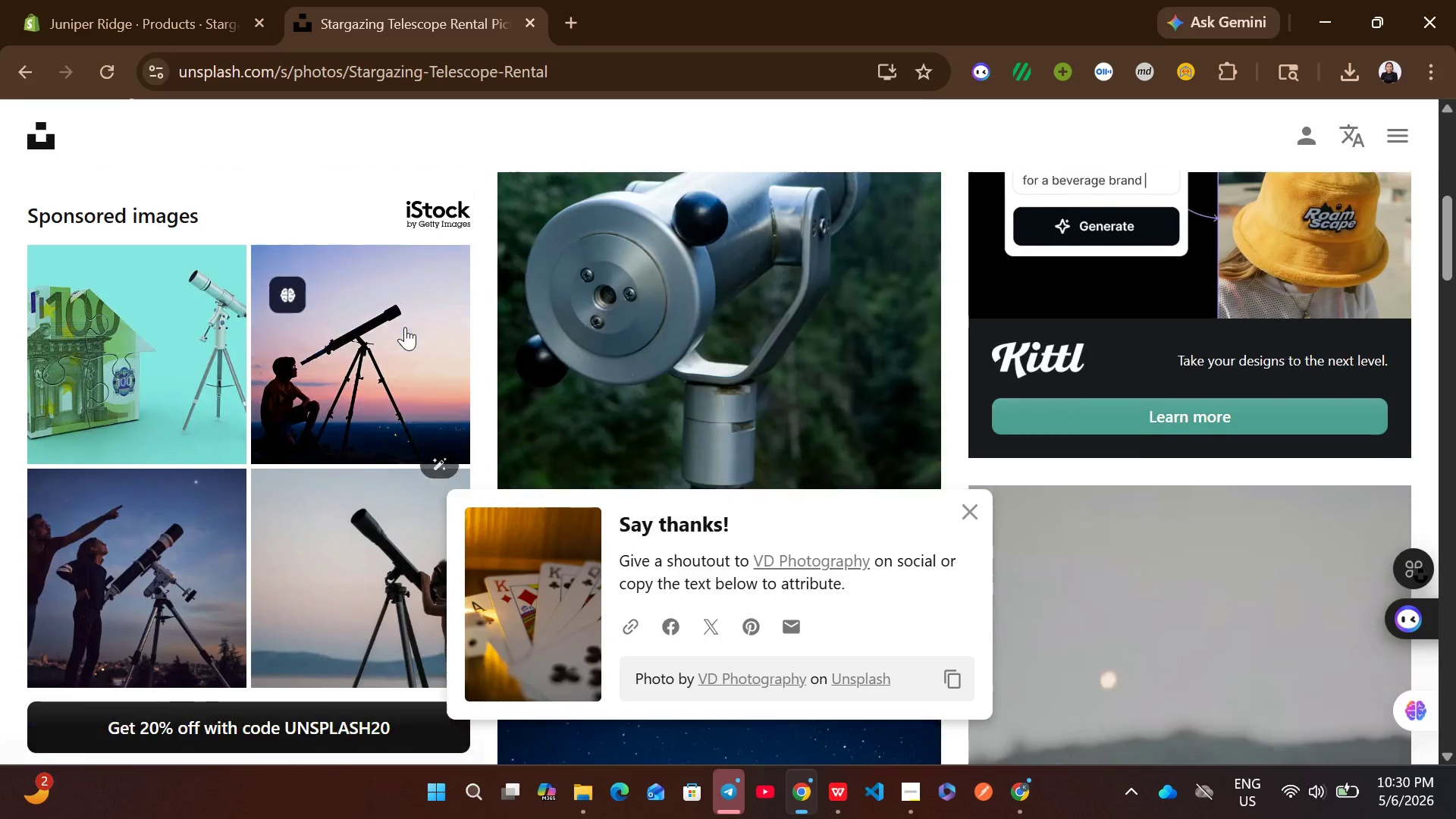 
wait(5.83)
 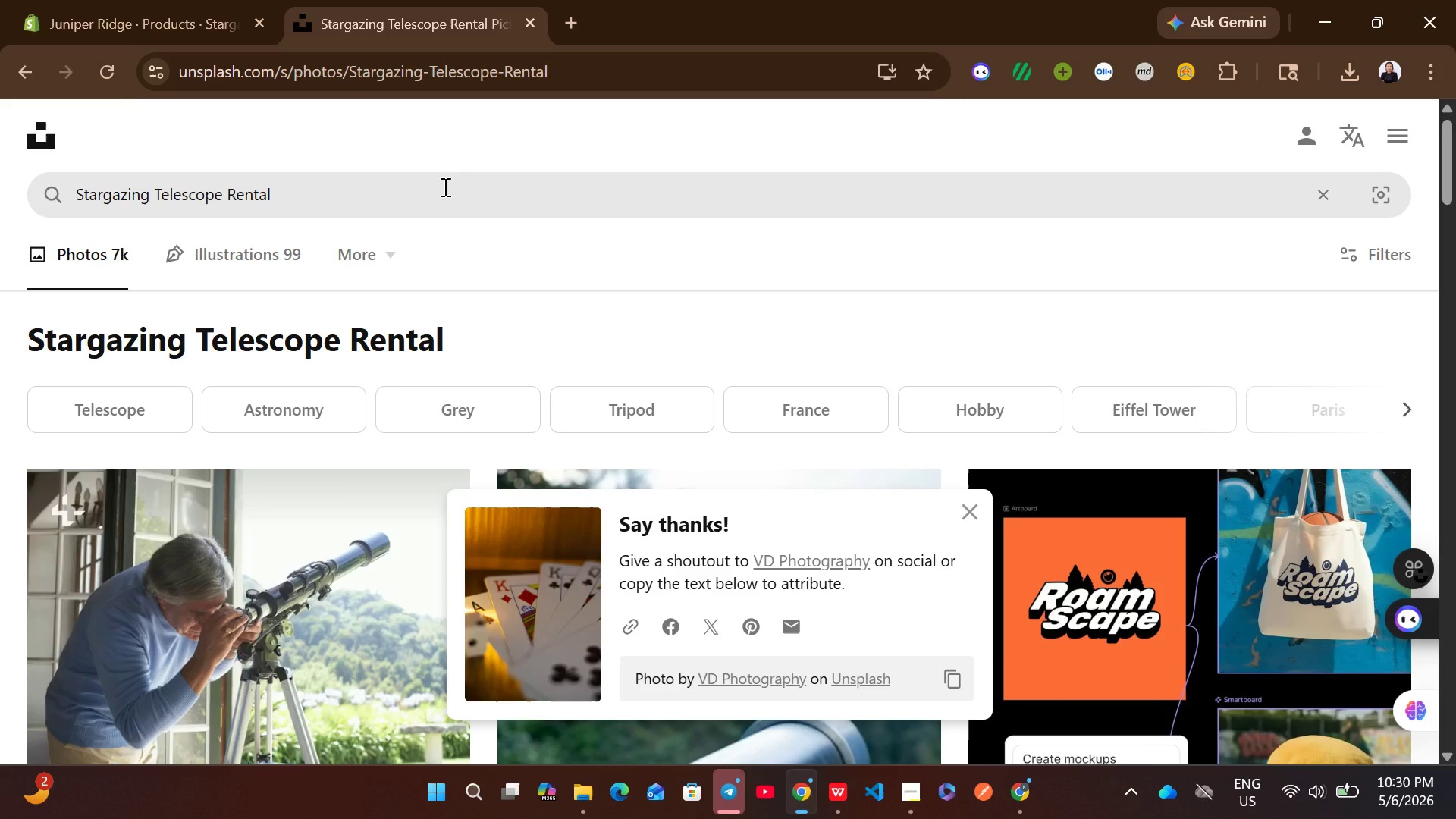 
left_click([983, 515])
 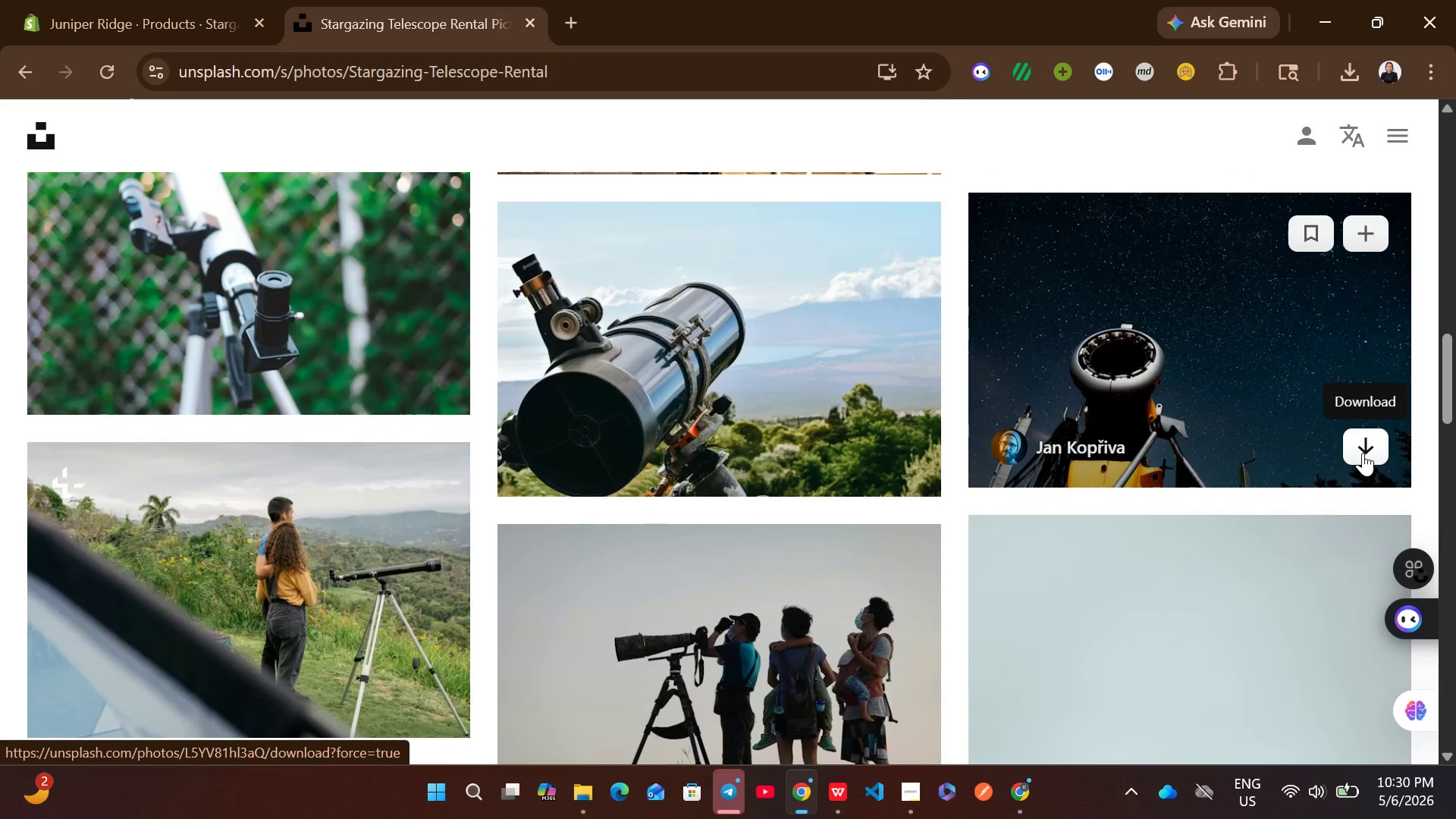 
wait(9.11)
 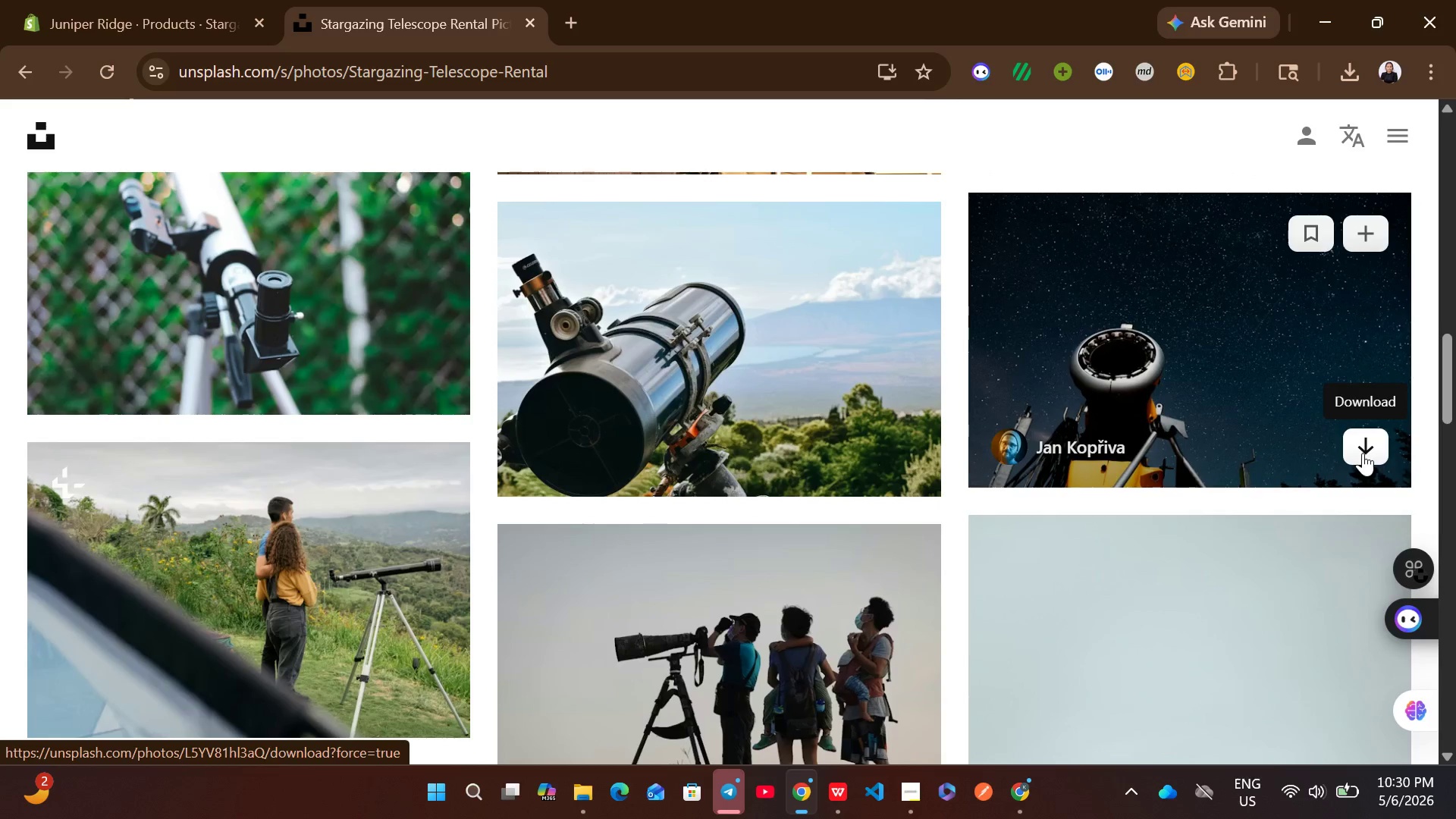 
left_click([1380, 494])
 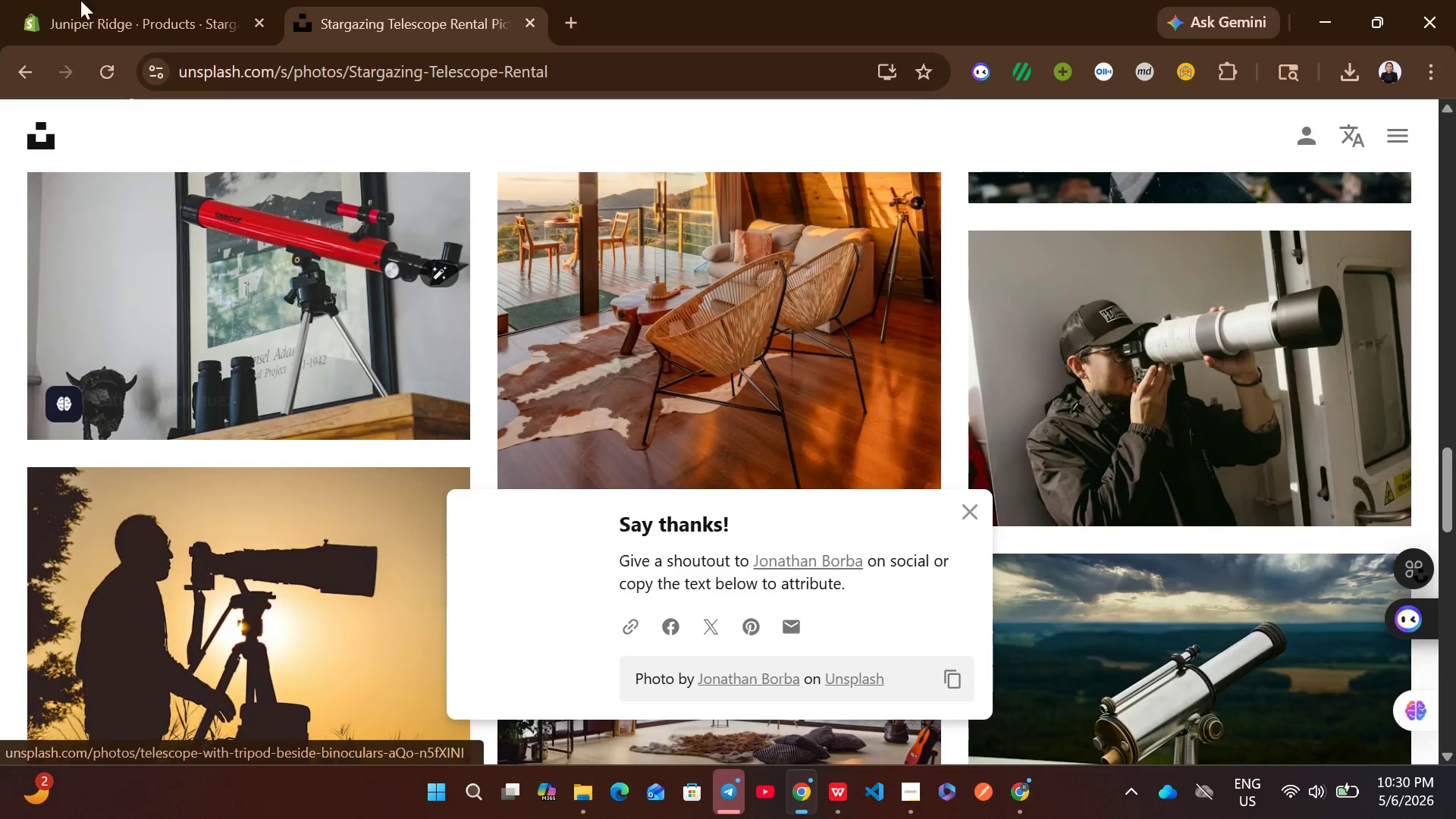 
left_click([49, 0])
 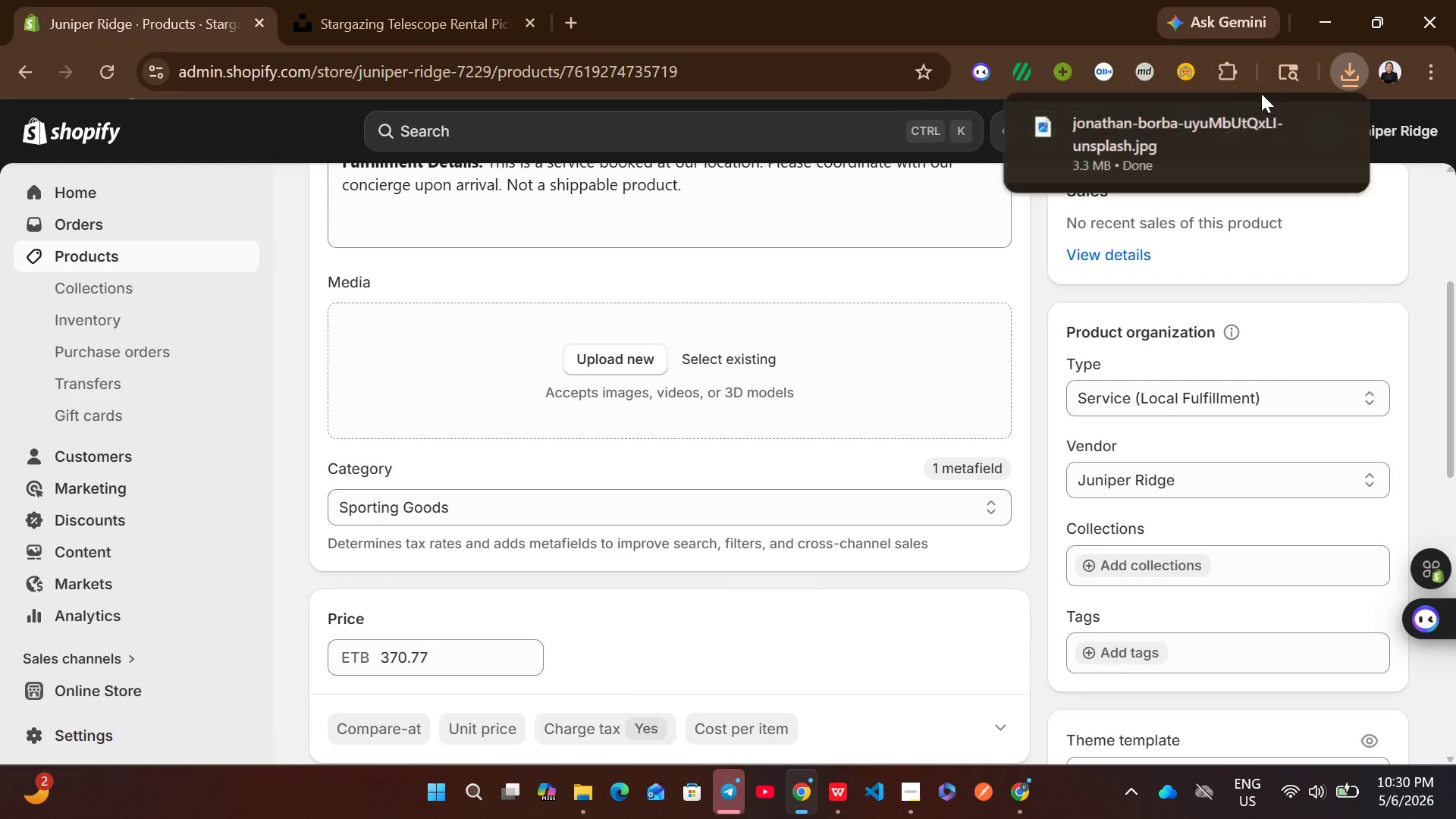 
left_click_drag(start_coordinate=[1175, 131], to_coordinate=[812, 385])
 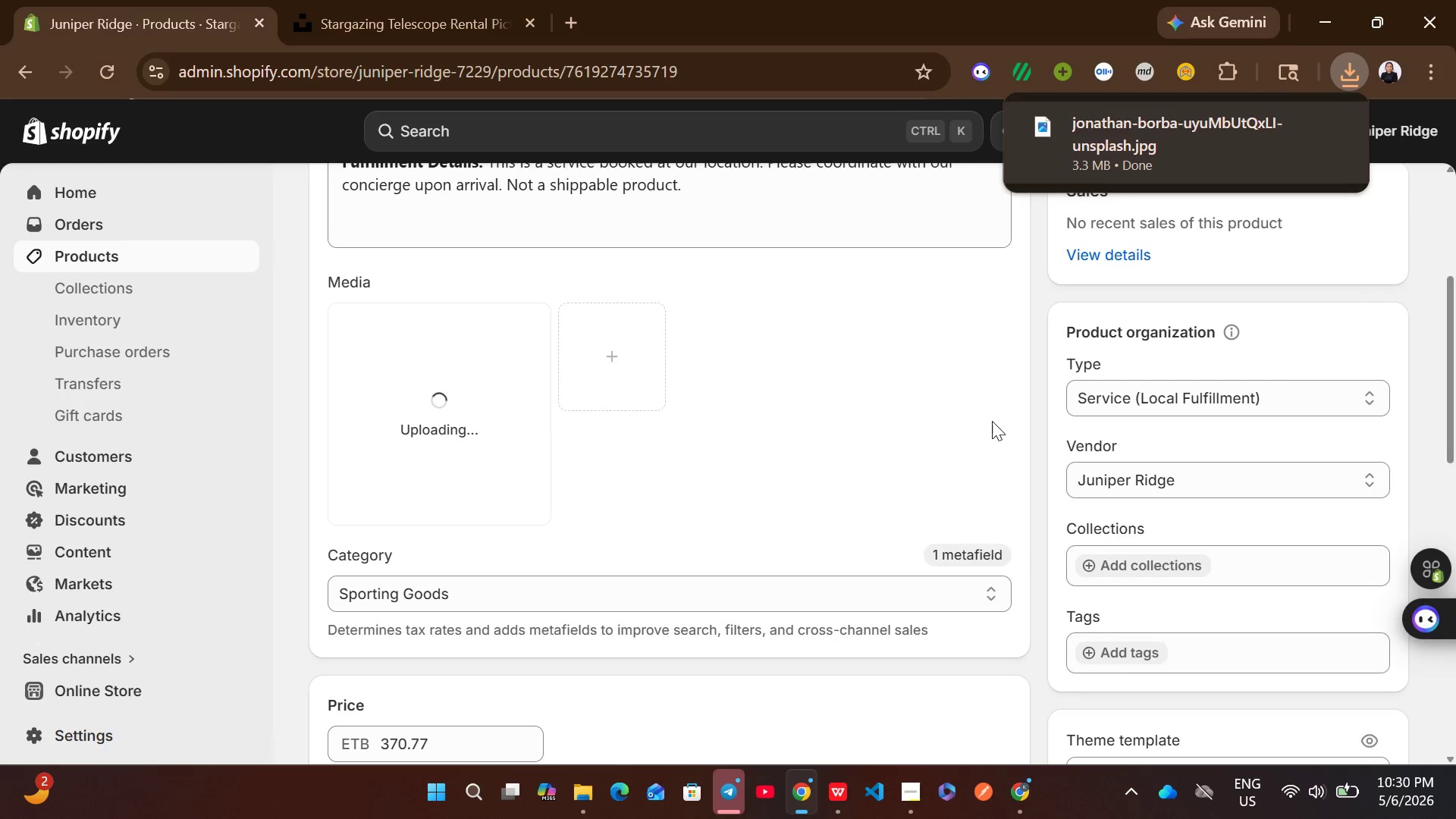 
left_click([1017, 425])
 